 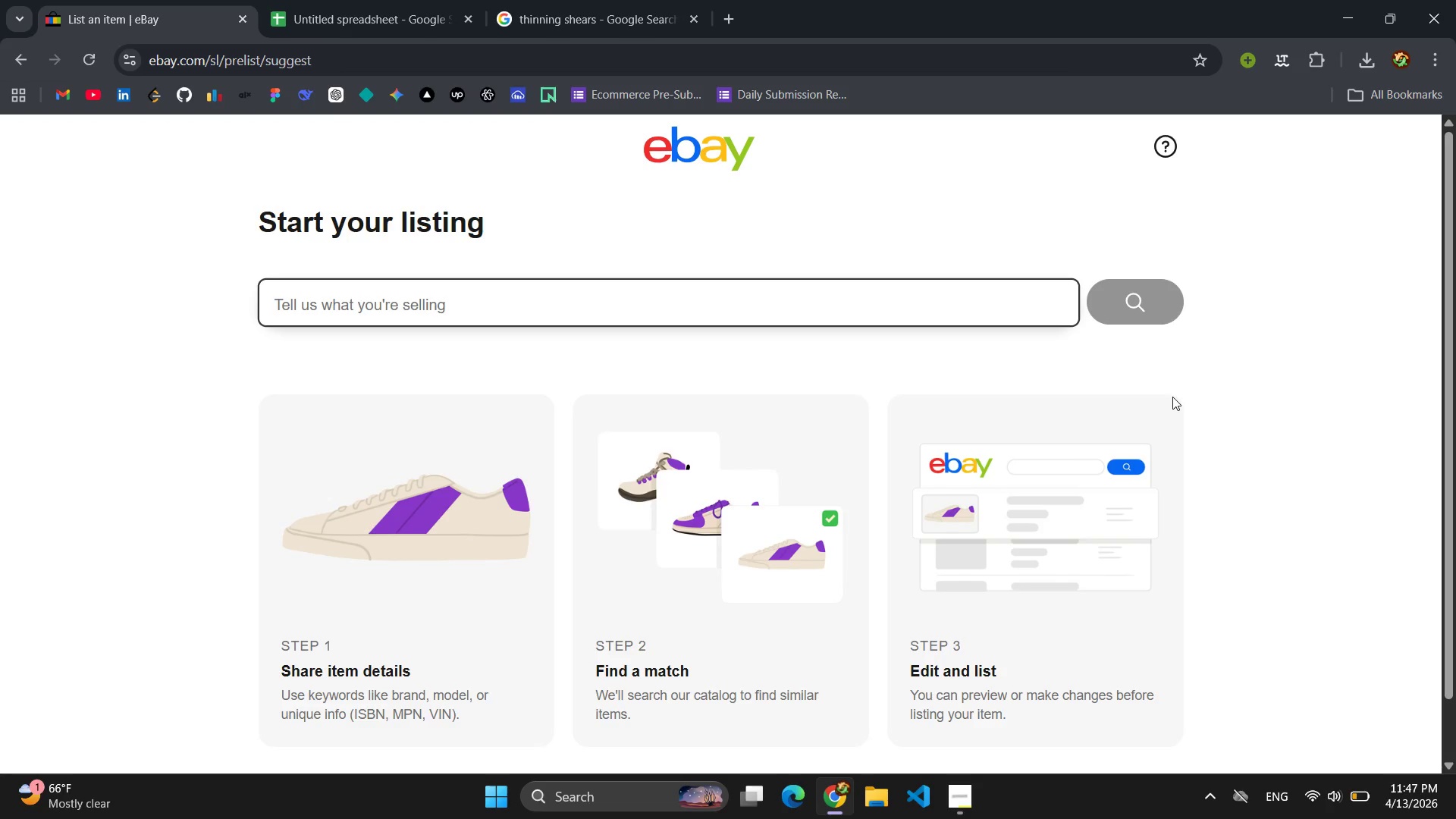 
type(cordless clipper)
 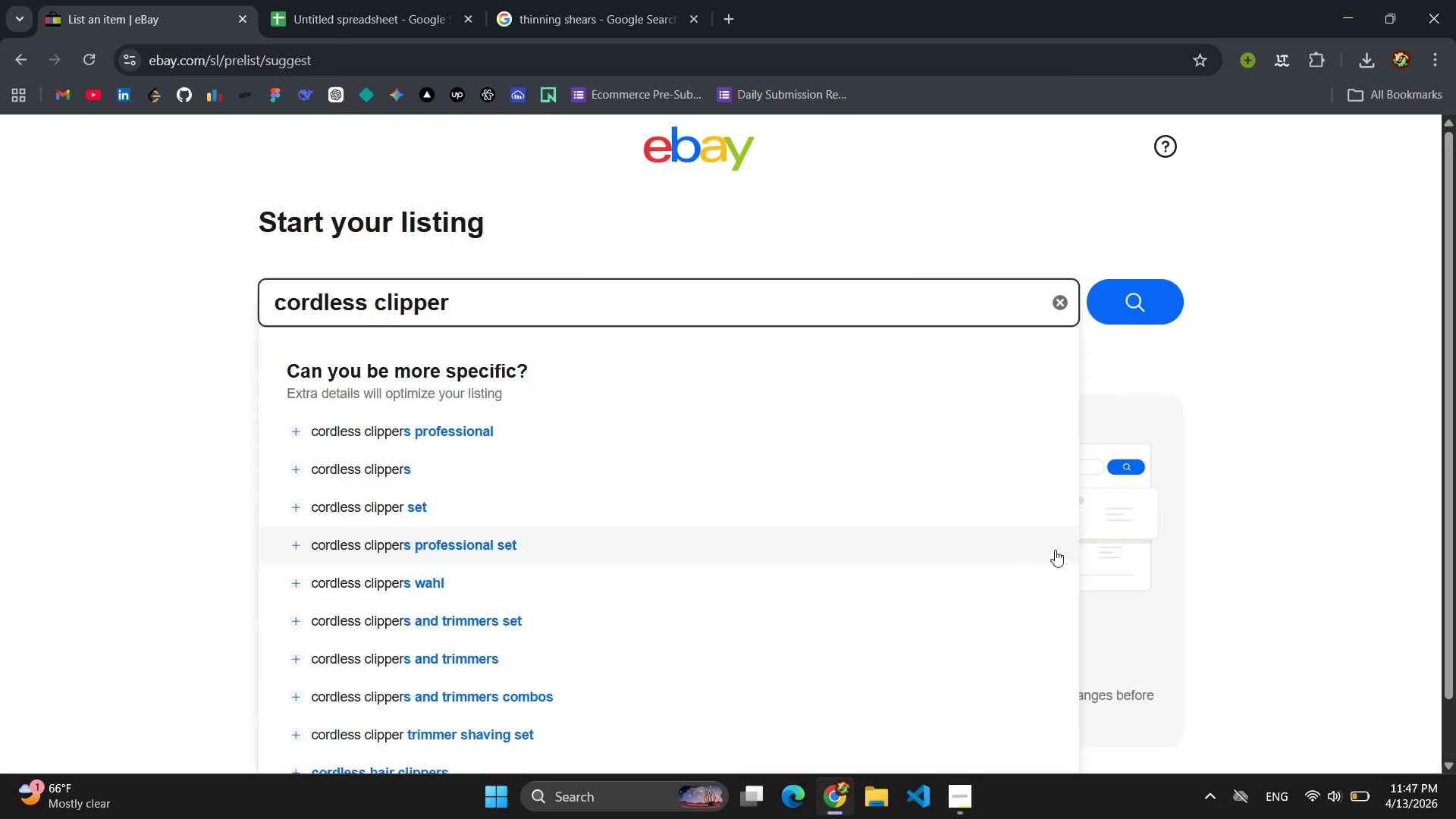 
key(S)
 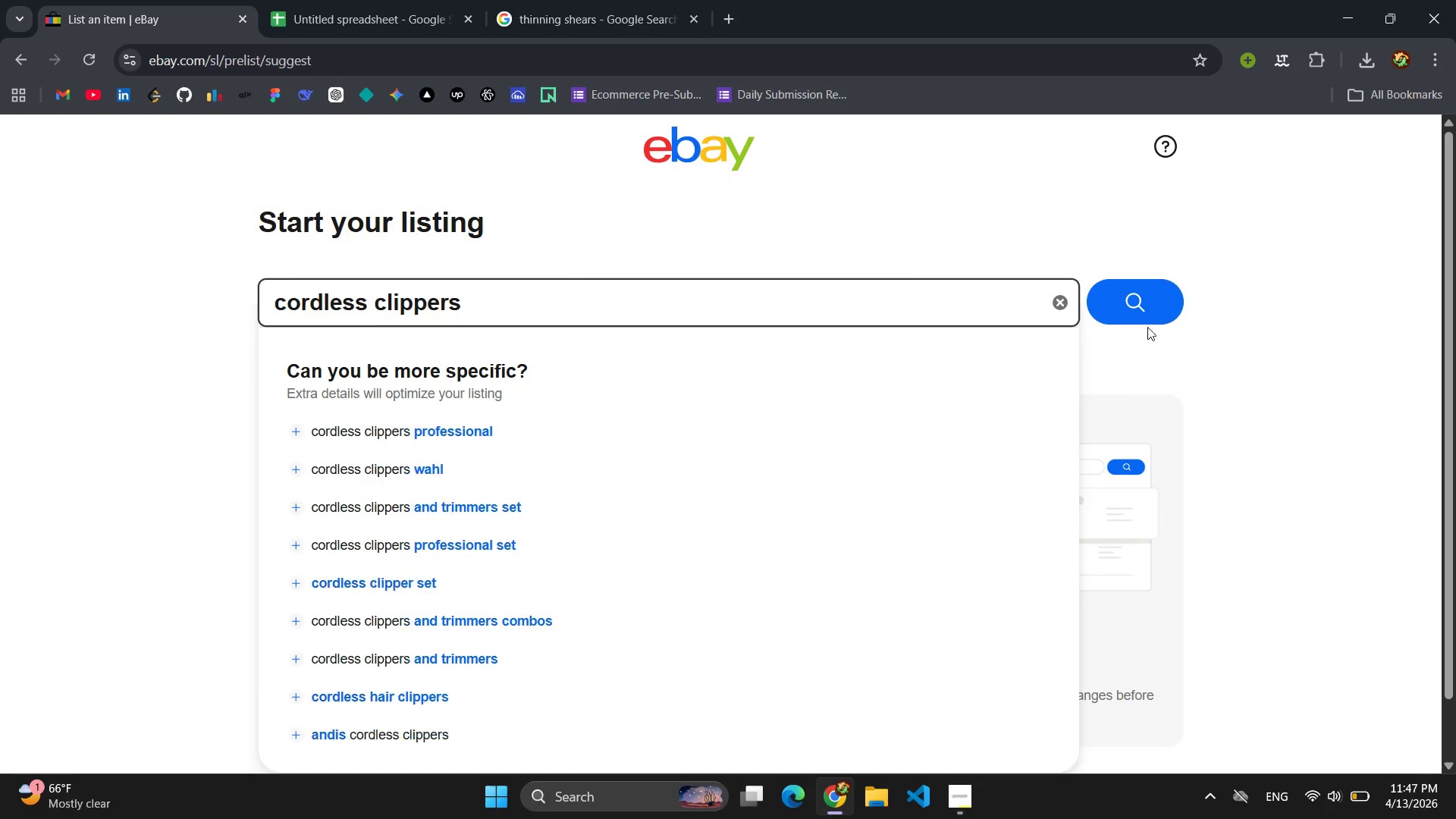 
left_click([1146, 317])
 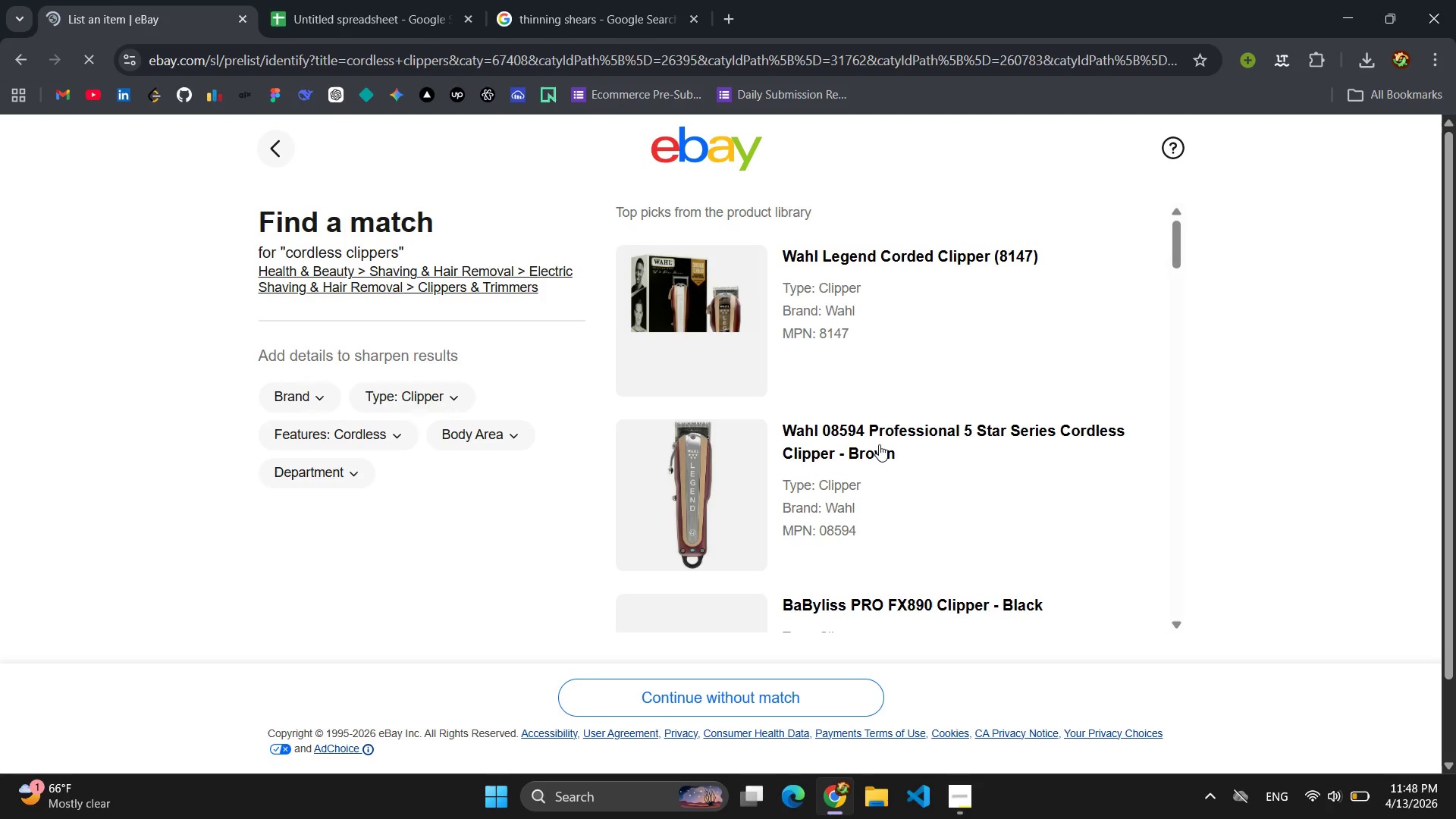 
scroll: coordinate [874, 454], scroll_direction: down, amount: 3.0
 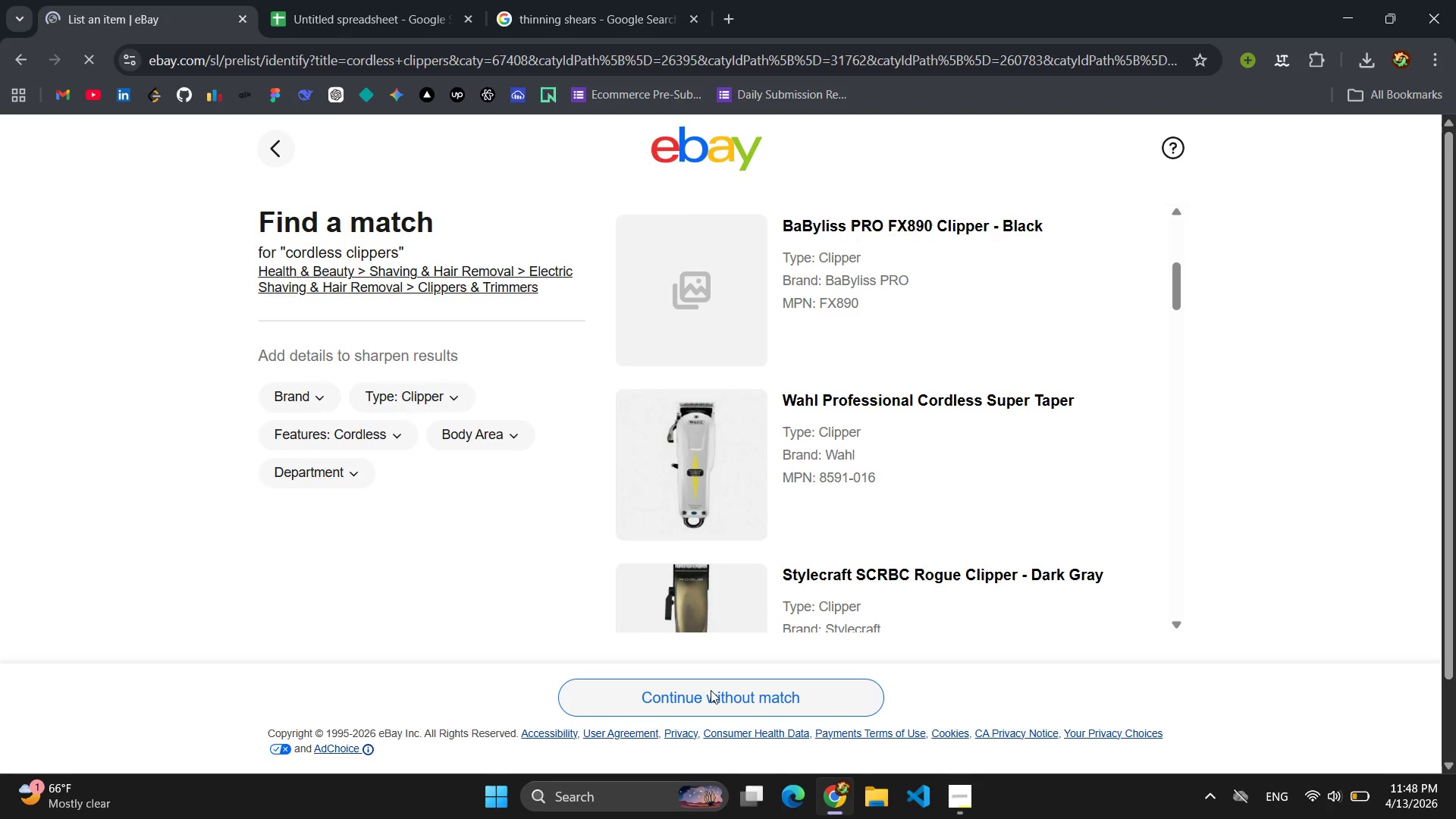 
left_click([711, 692])
 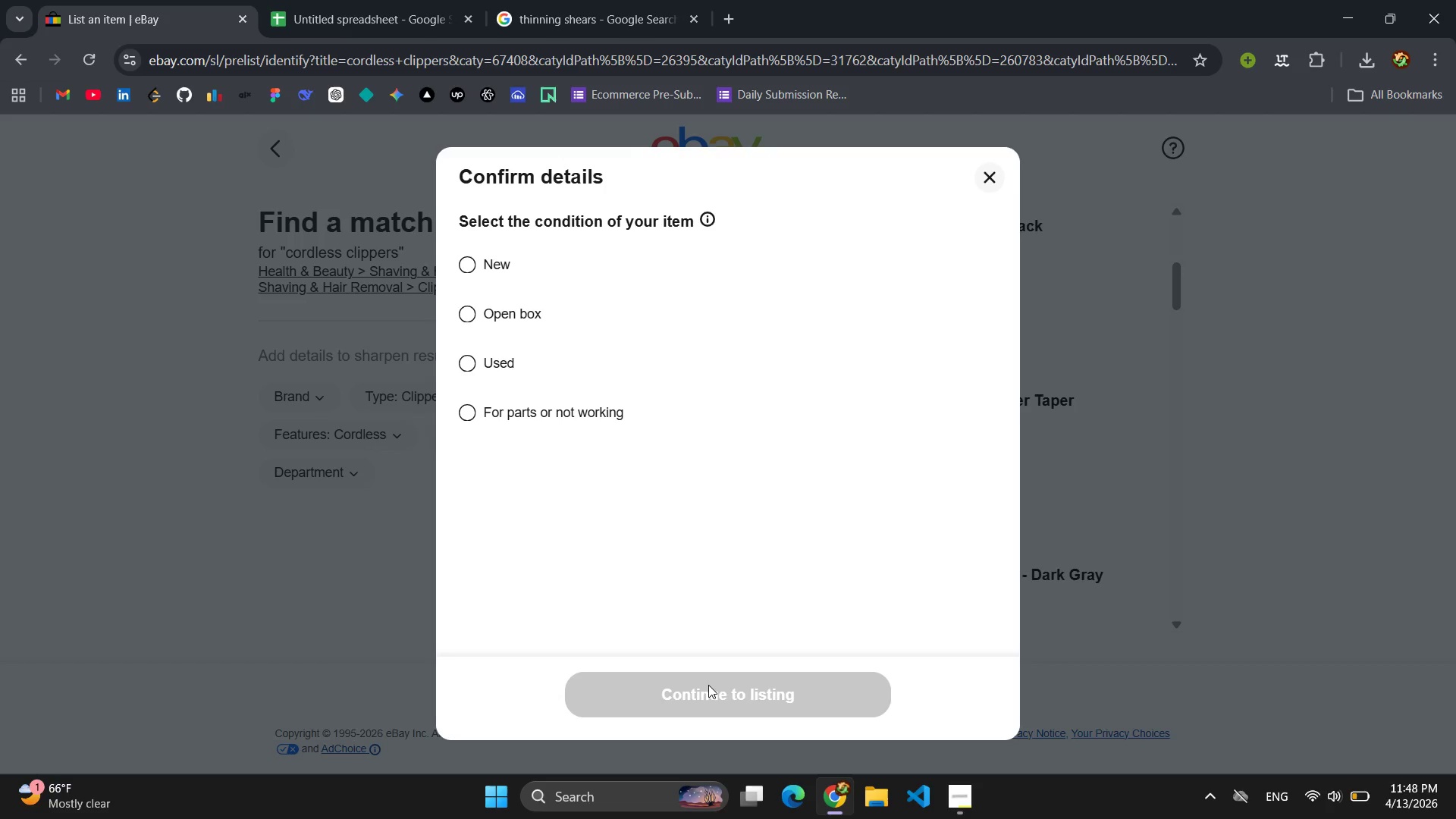 
wait(17.14)
 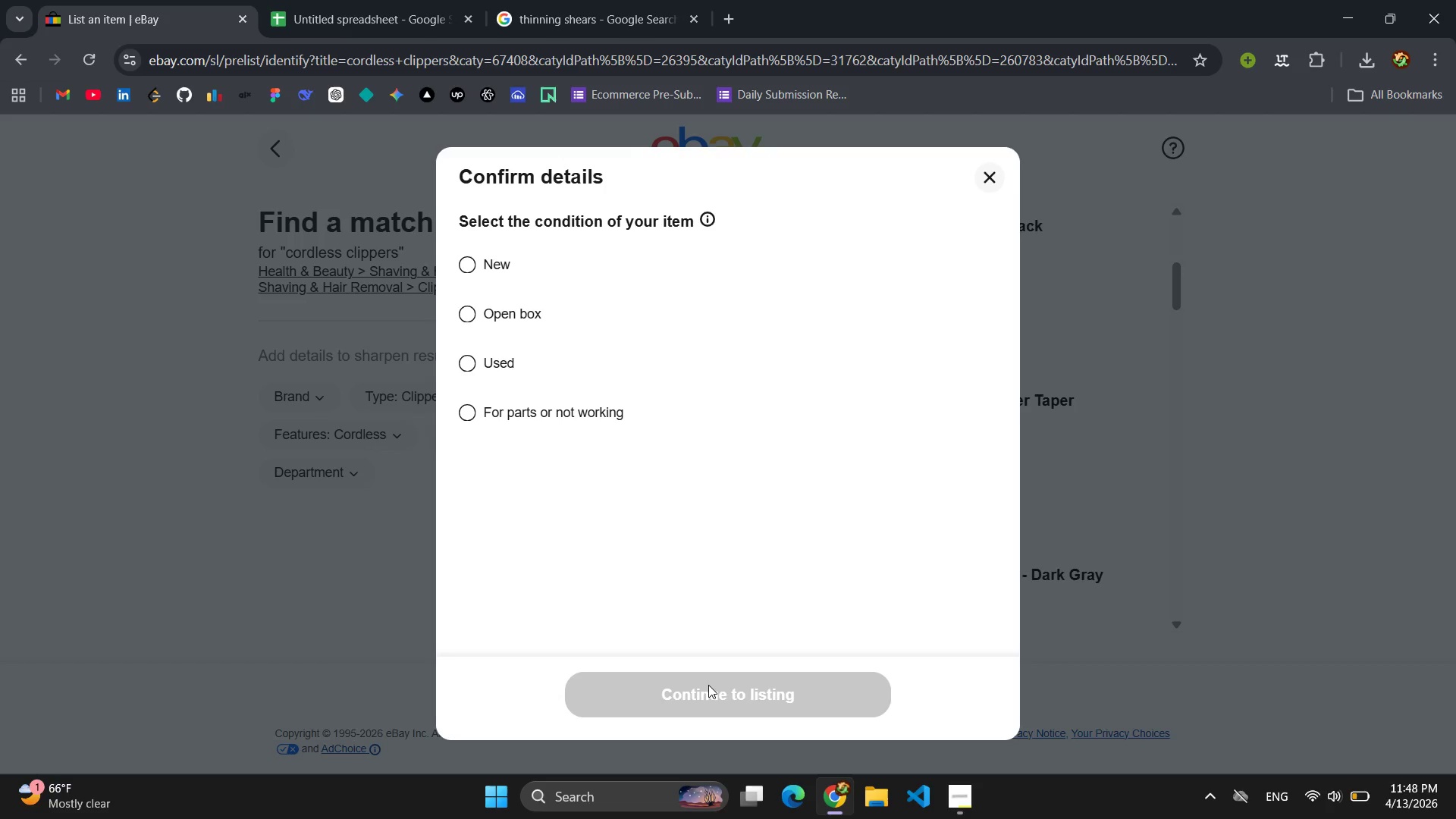 
left_click([475, 266])
 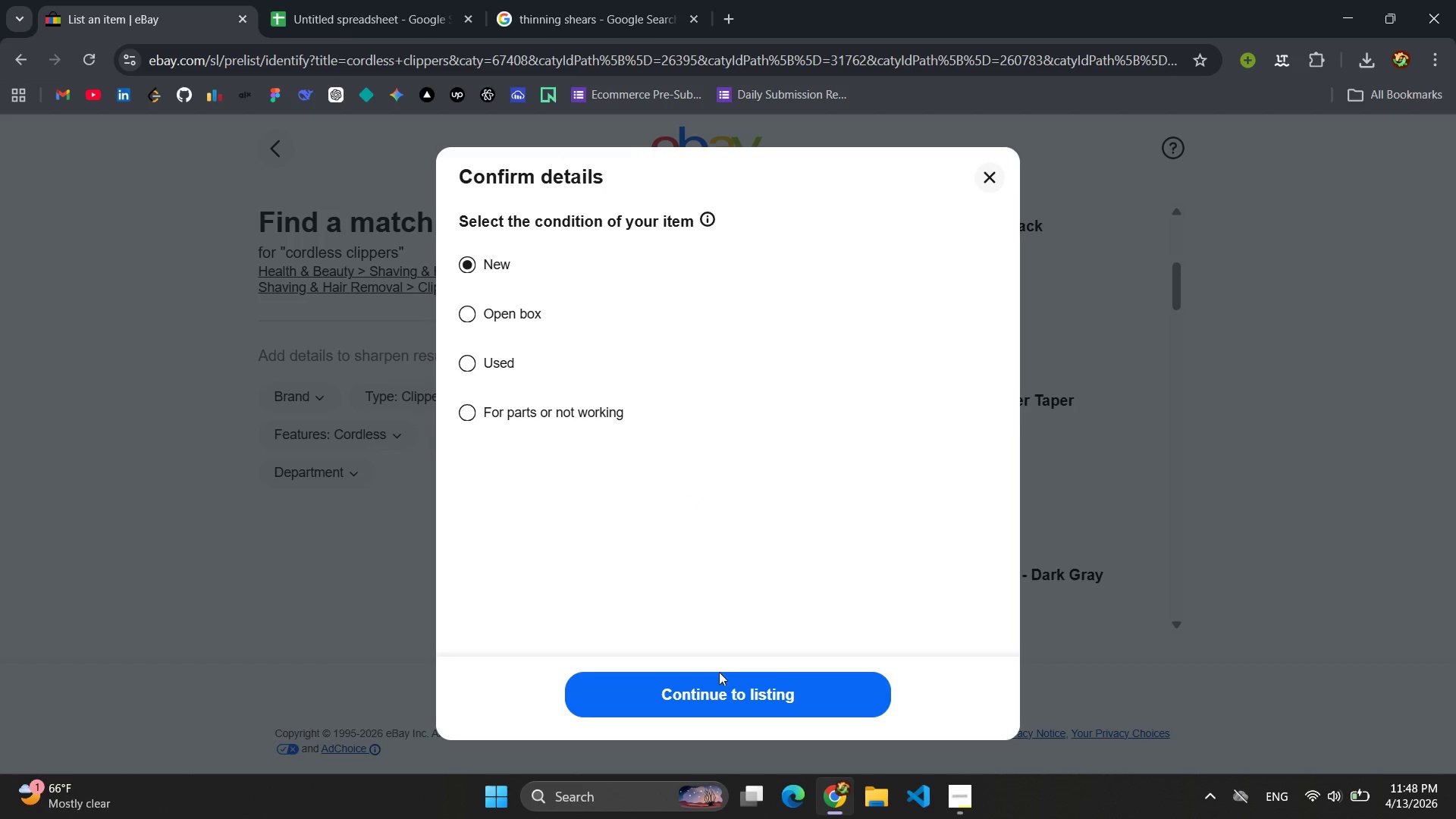 
left_click([711, 710])
 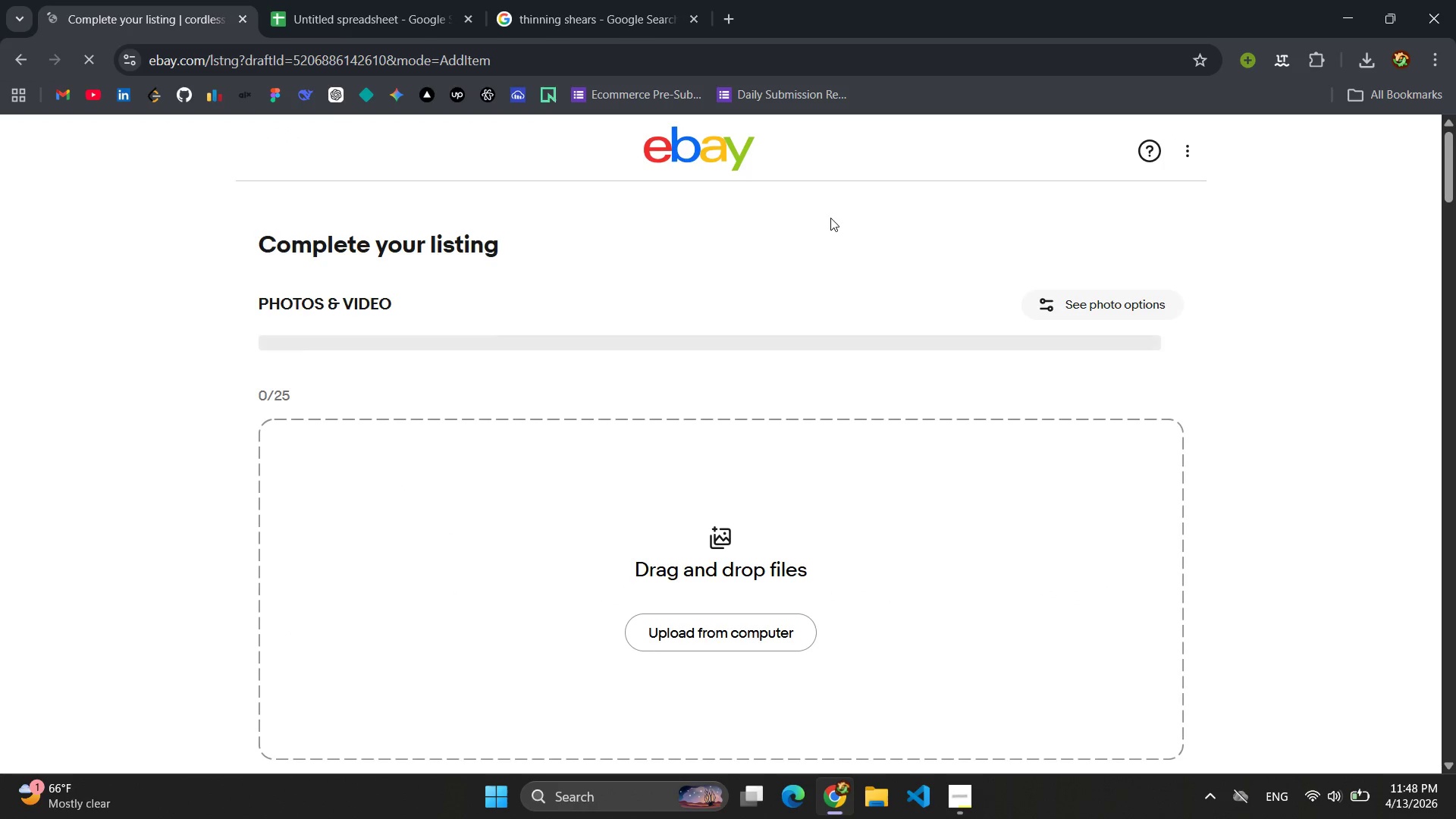 
wait(9.22)
 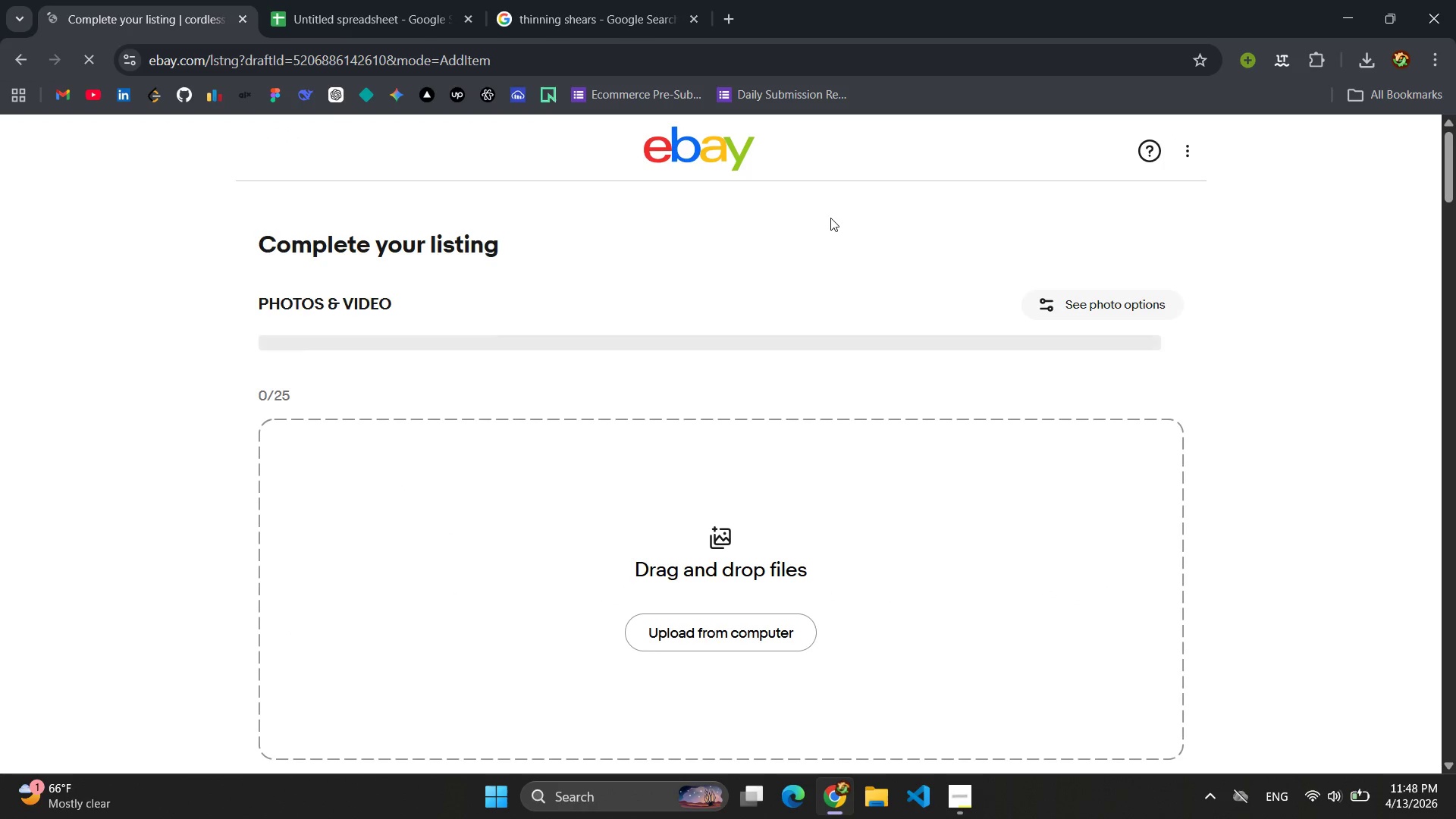 
left_click([611, 0])
 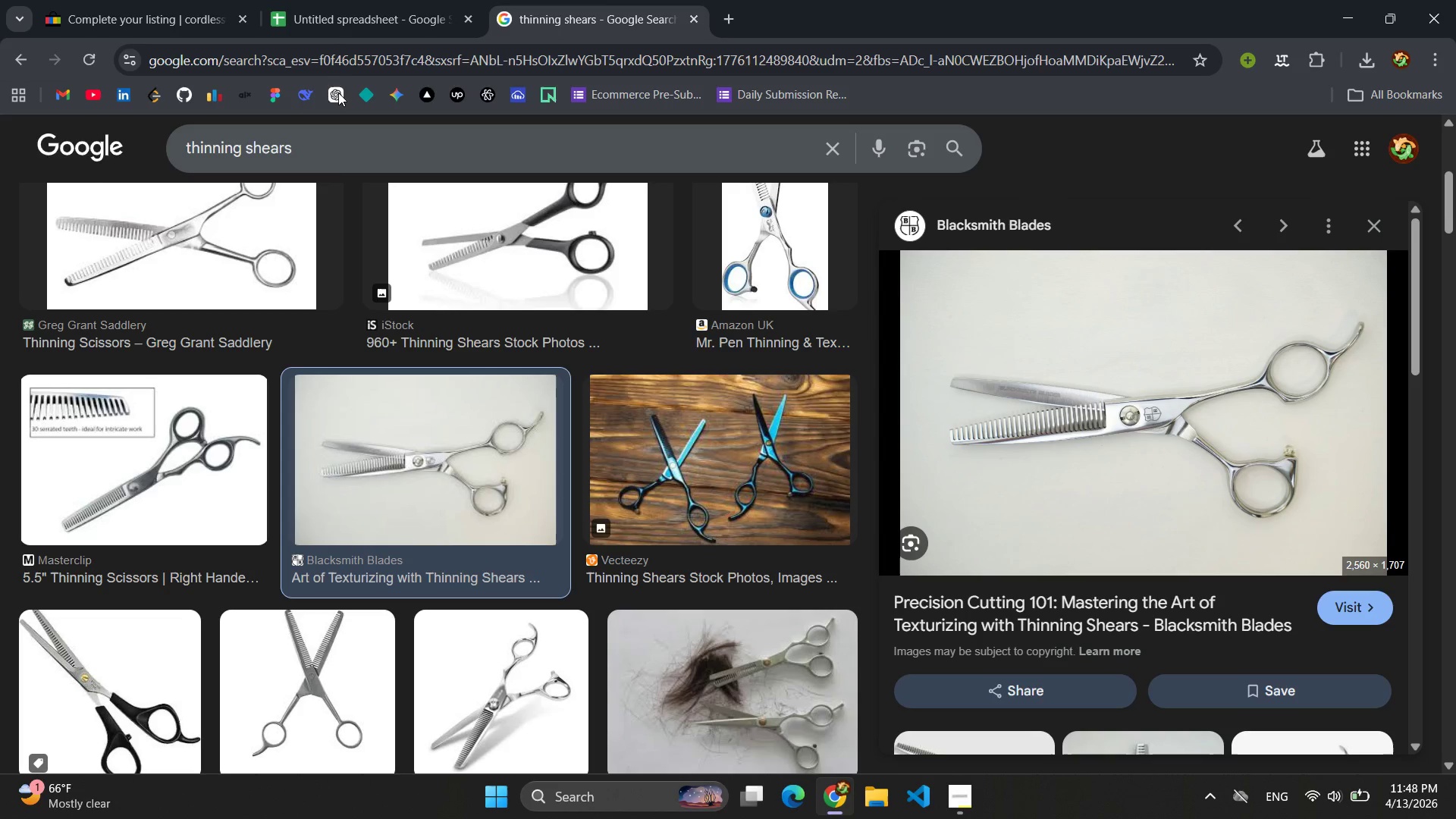 
left_click([359, 64])
 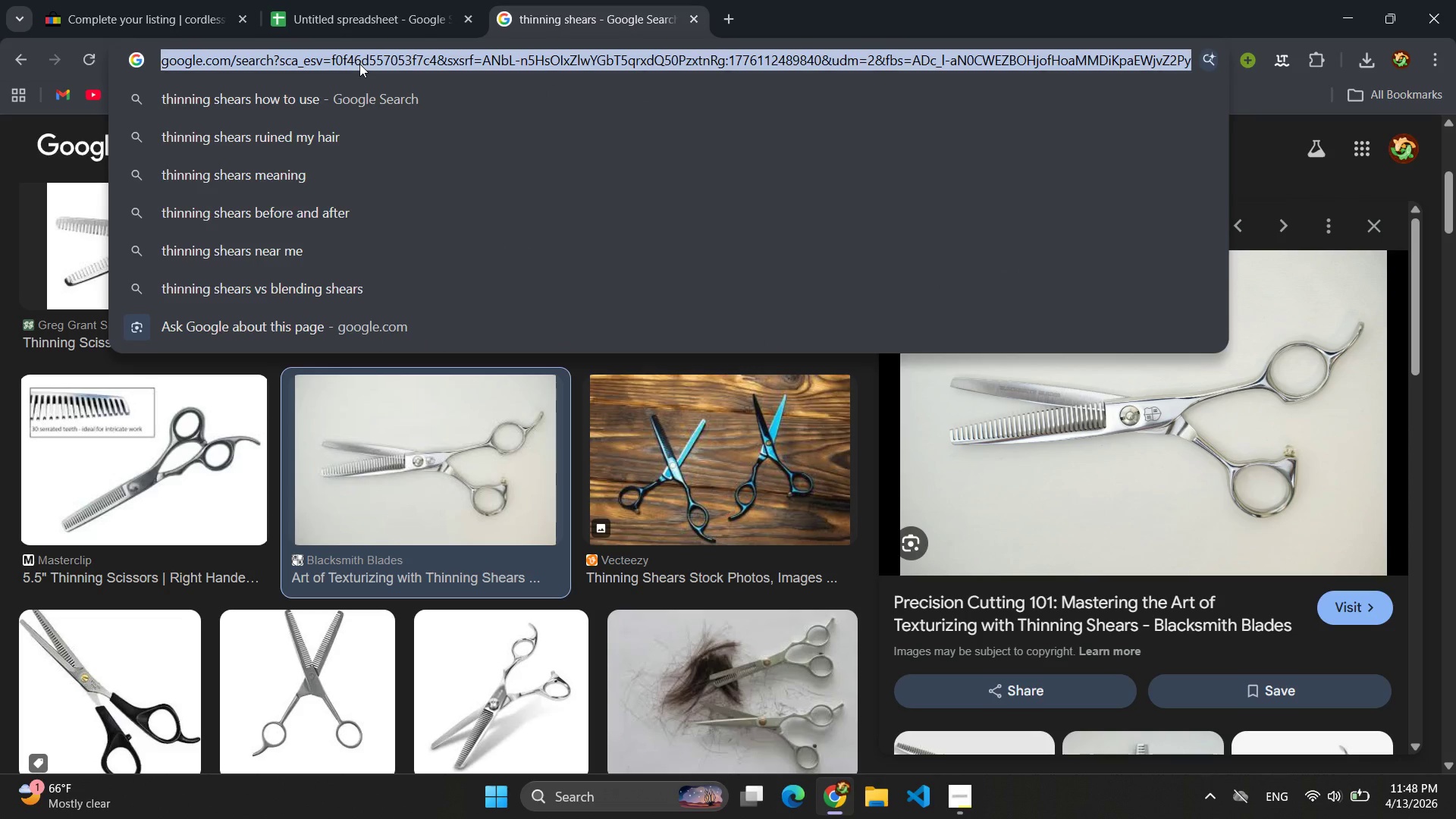 
type(cordless clipper)
 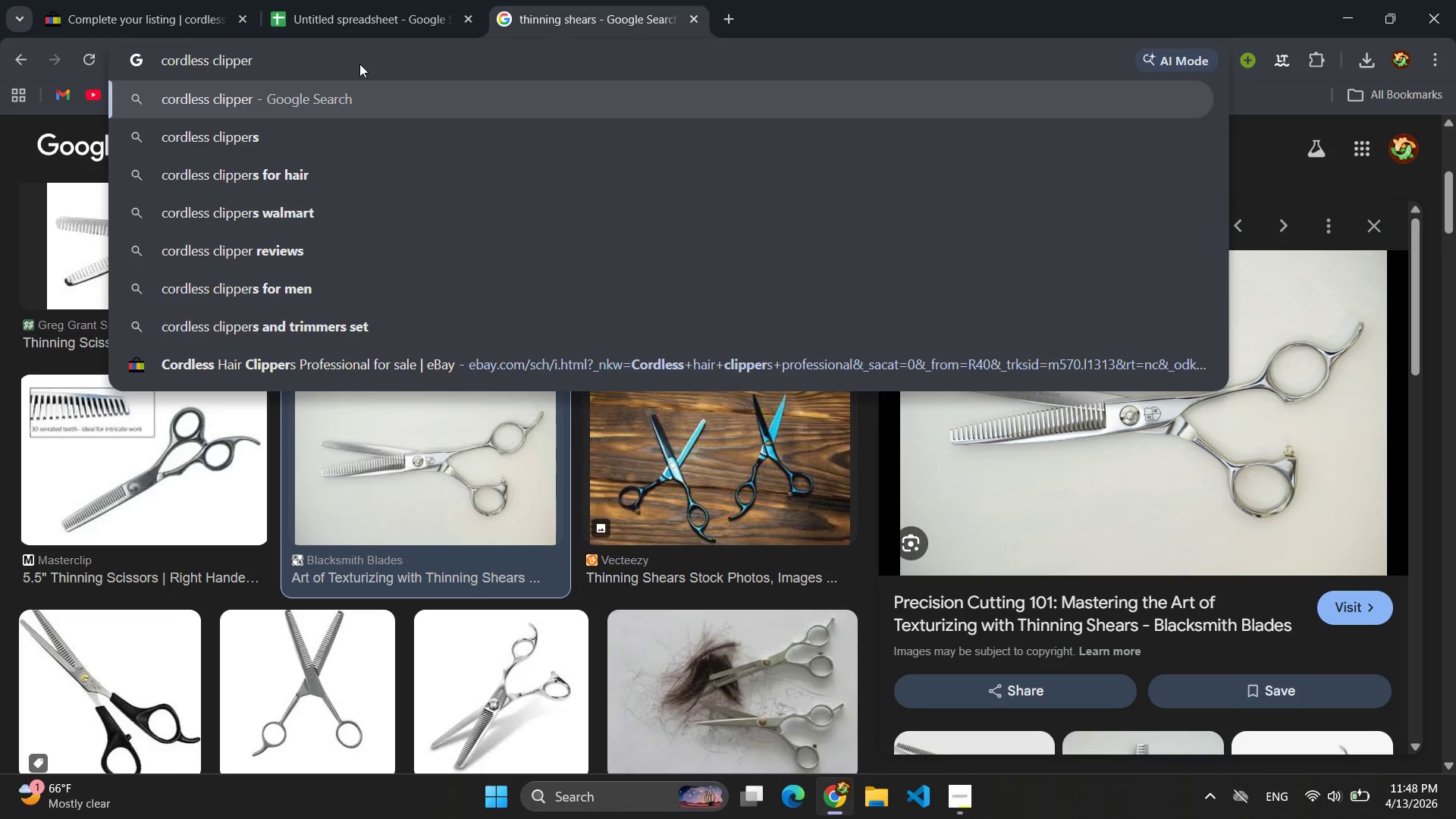 
key(Enter)
 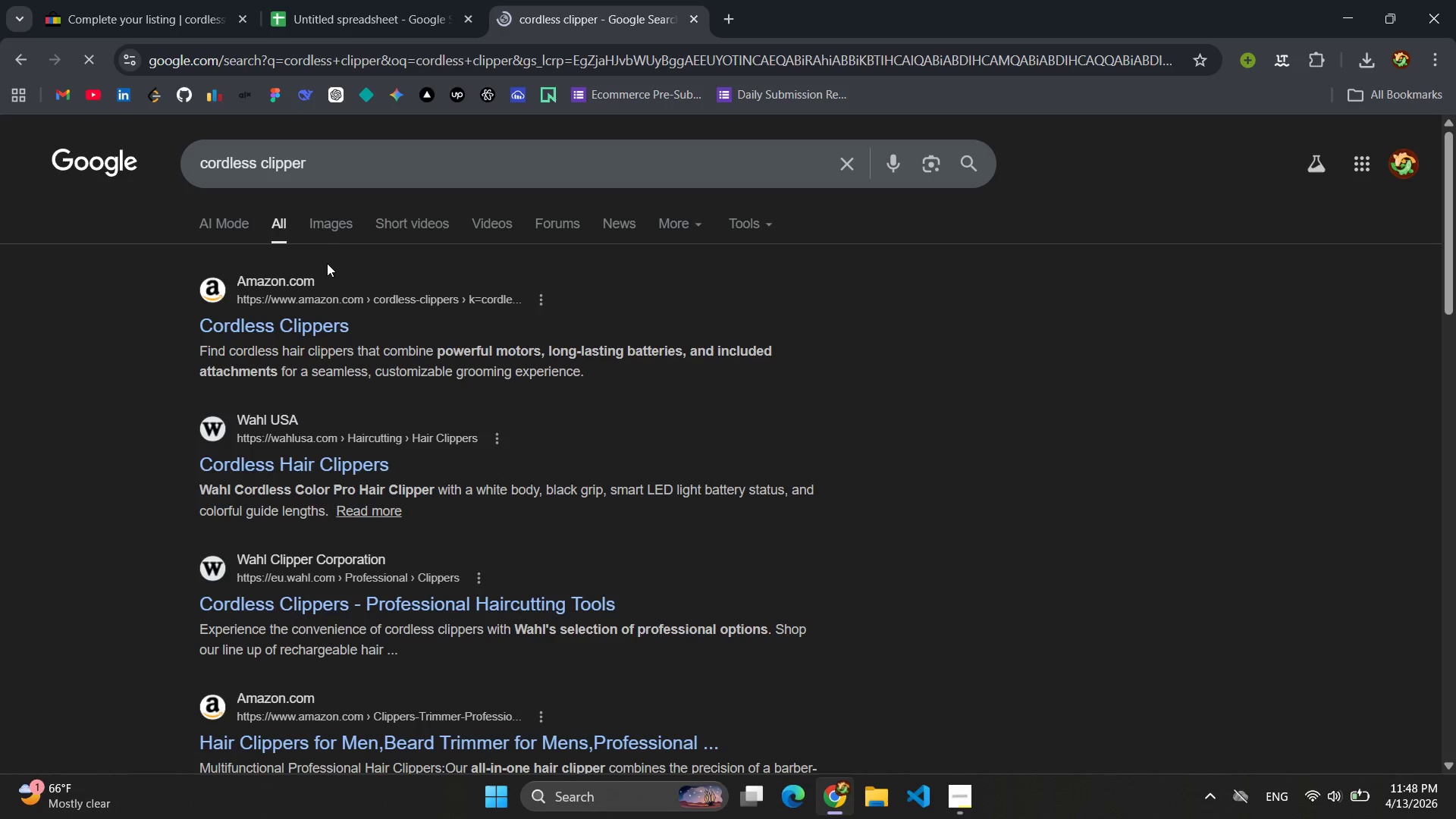 
left_click([331, 237])
 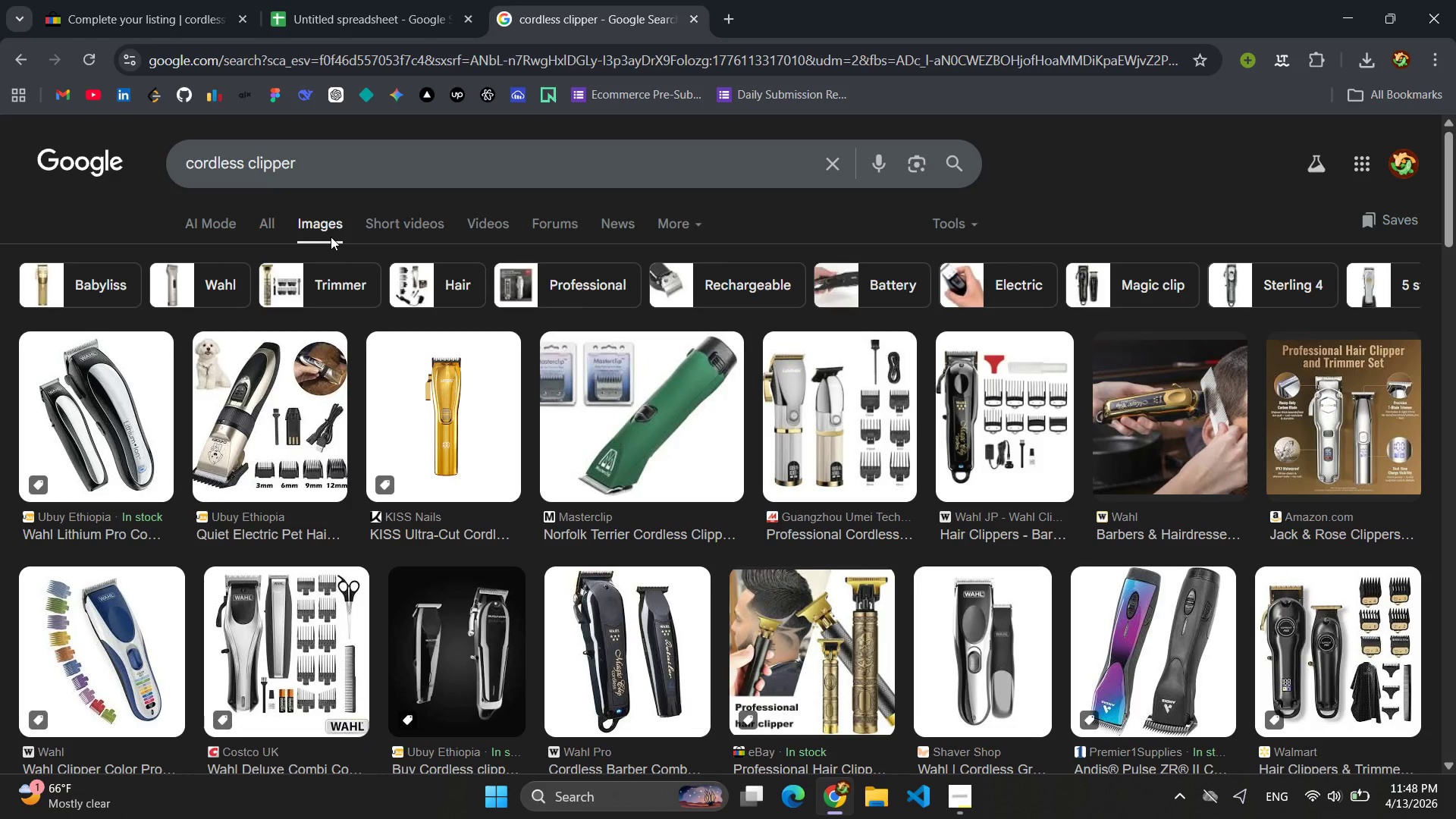 
left_click([261, 418])
 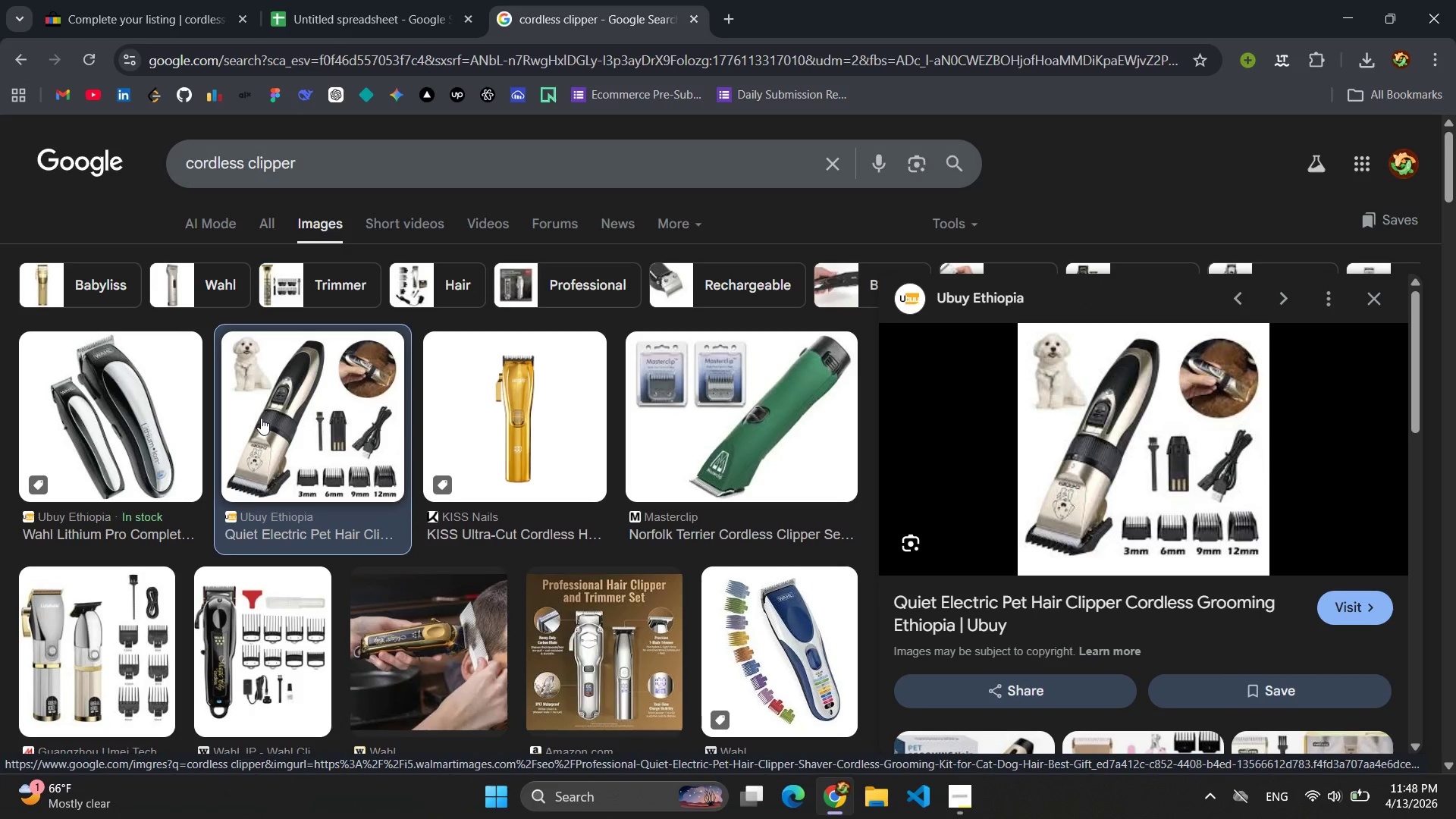 
left_click([137, 397])
 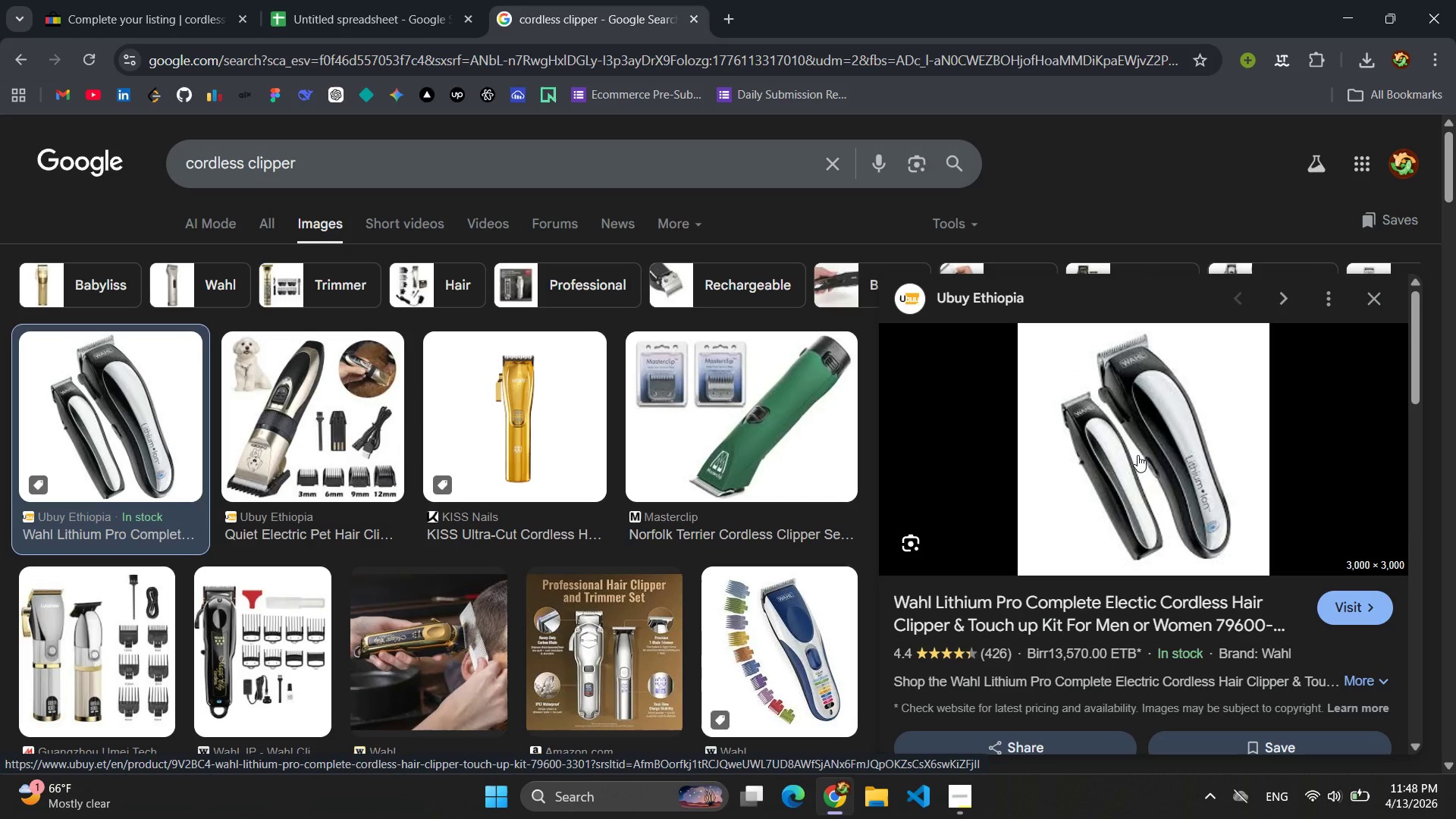 
right_click([1138, 455])
 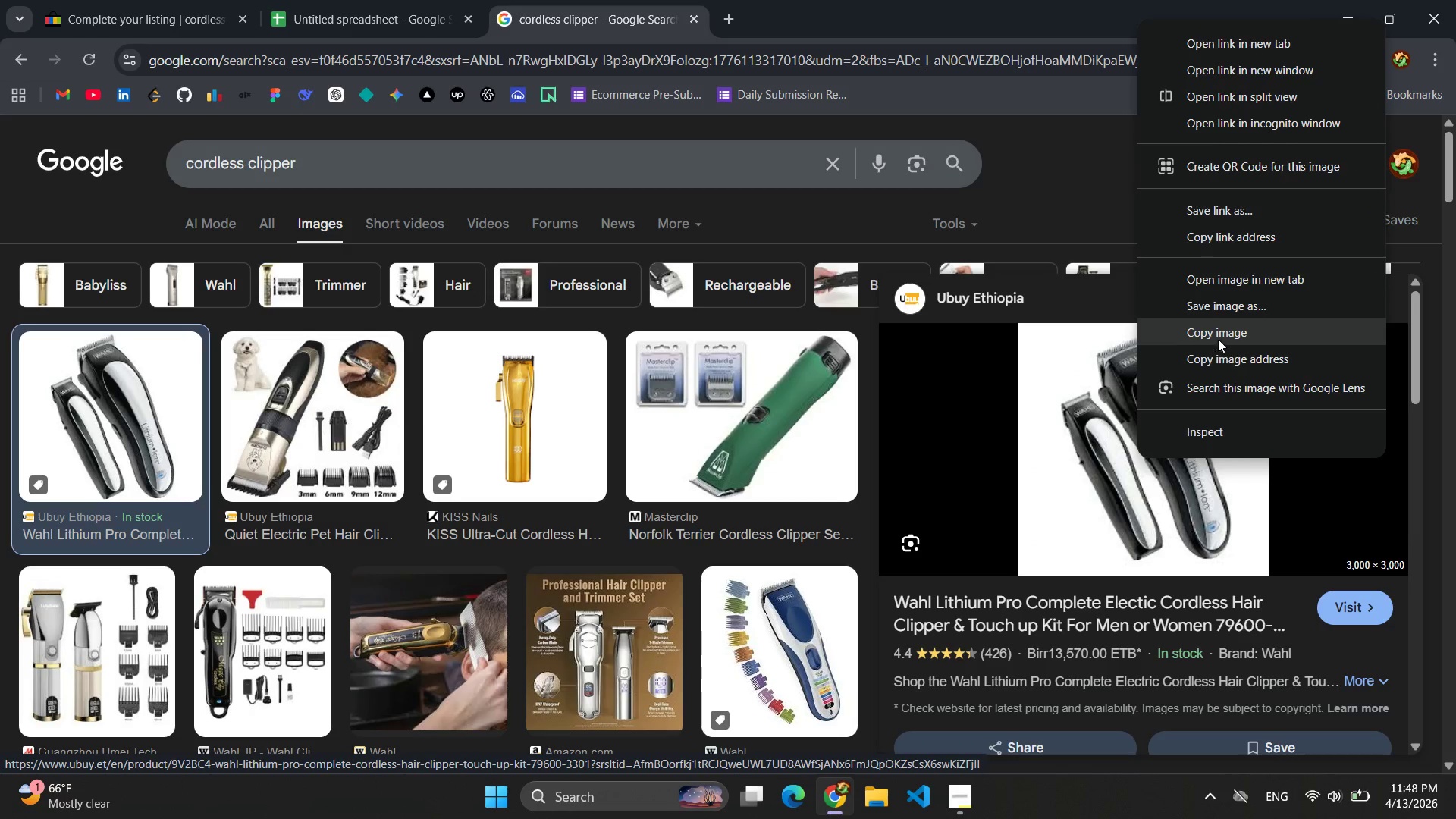 
left_click([1213, 317])
 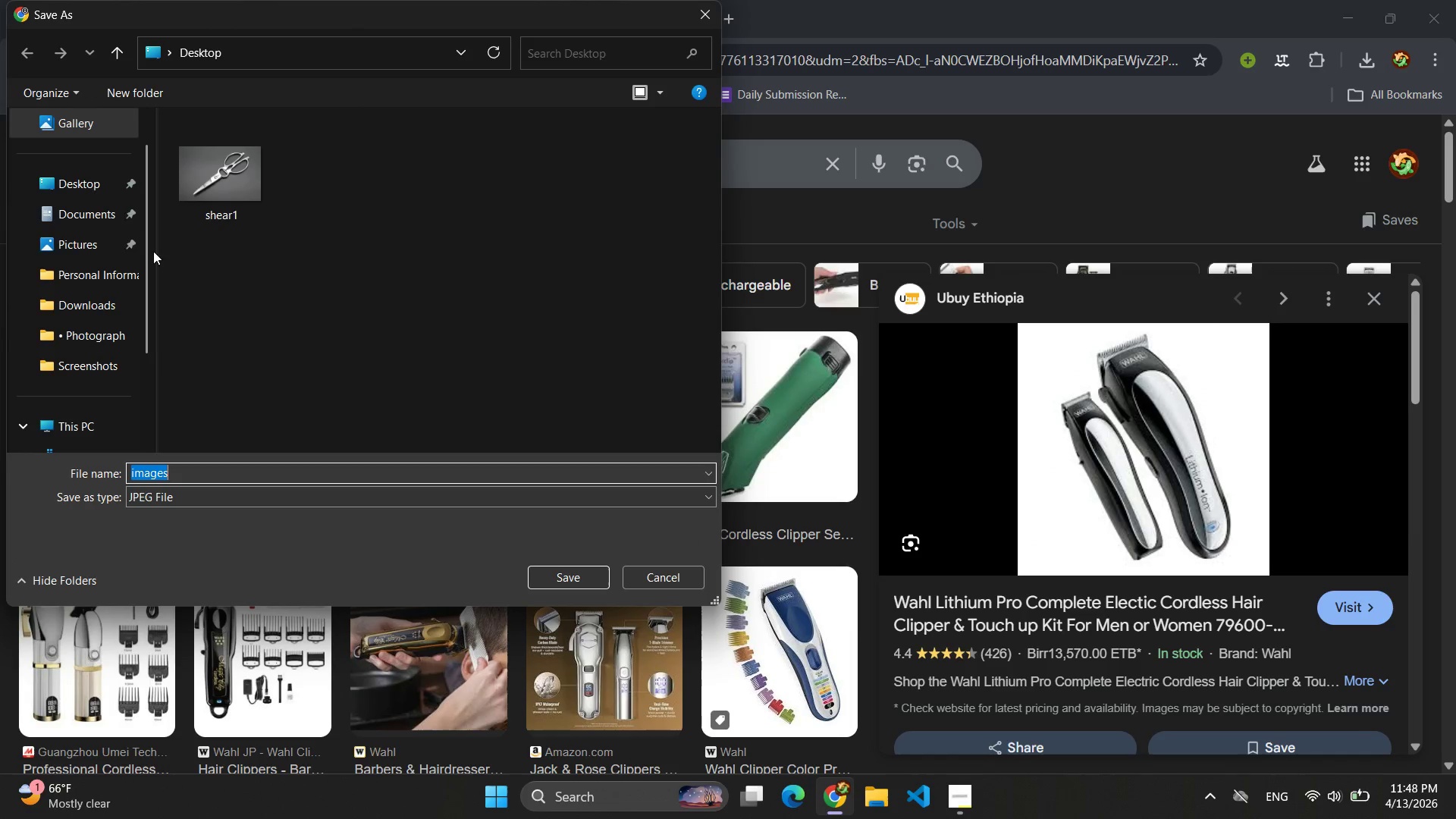 
left_click([95, 193])
 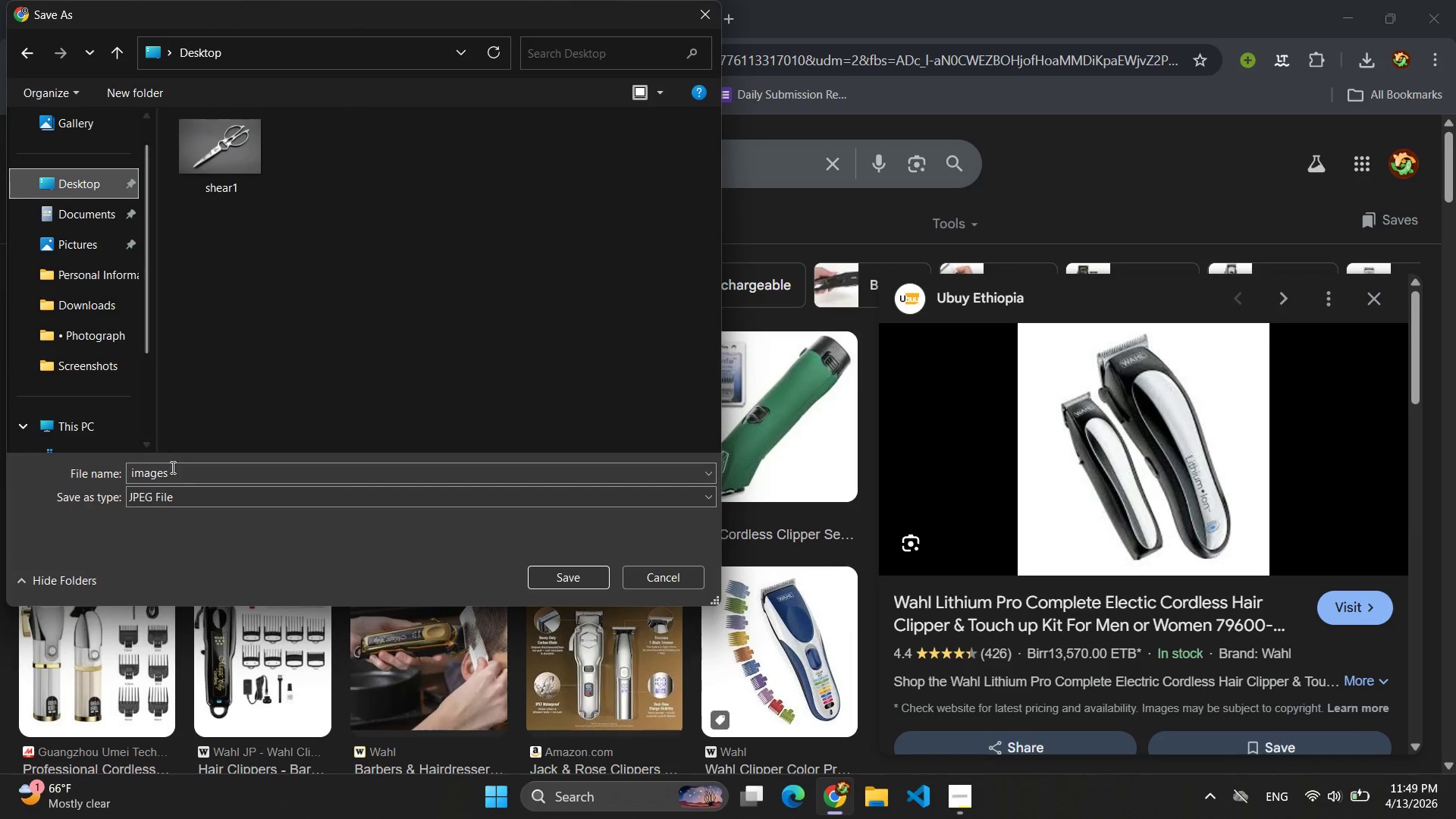 
left_click([171, 470])
 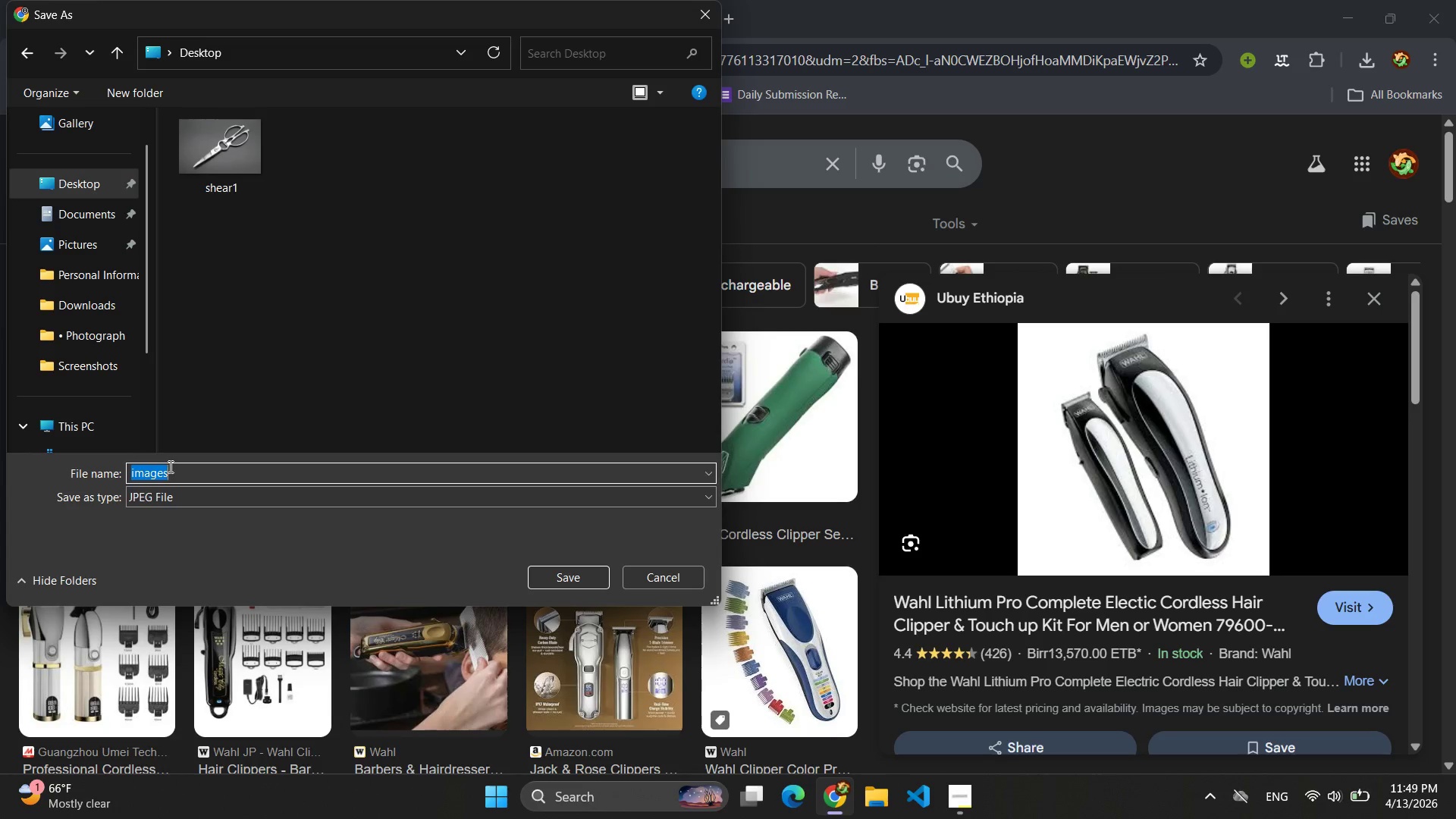 
type(cordless)
 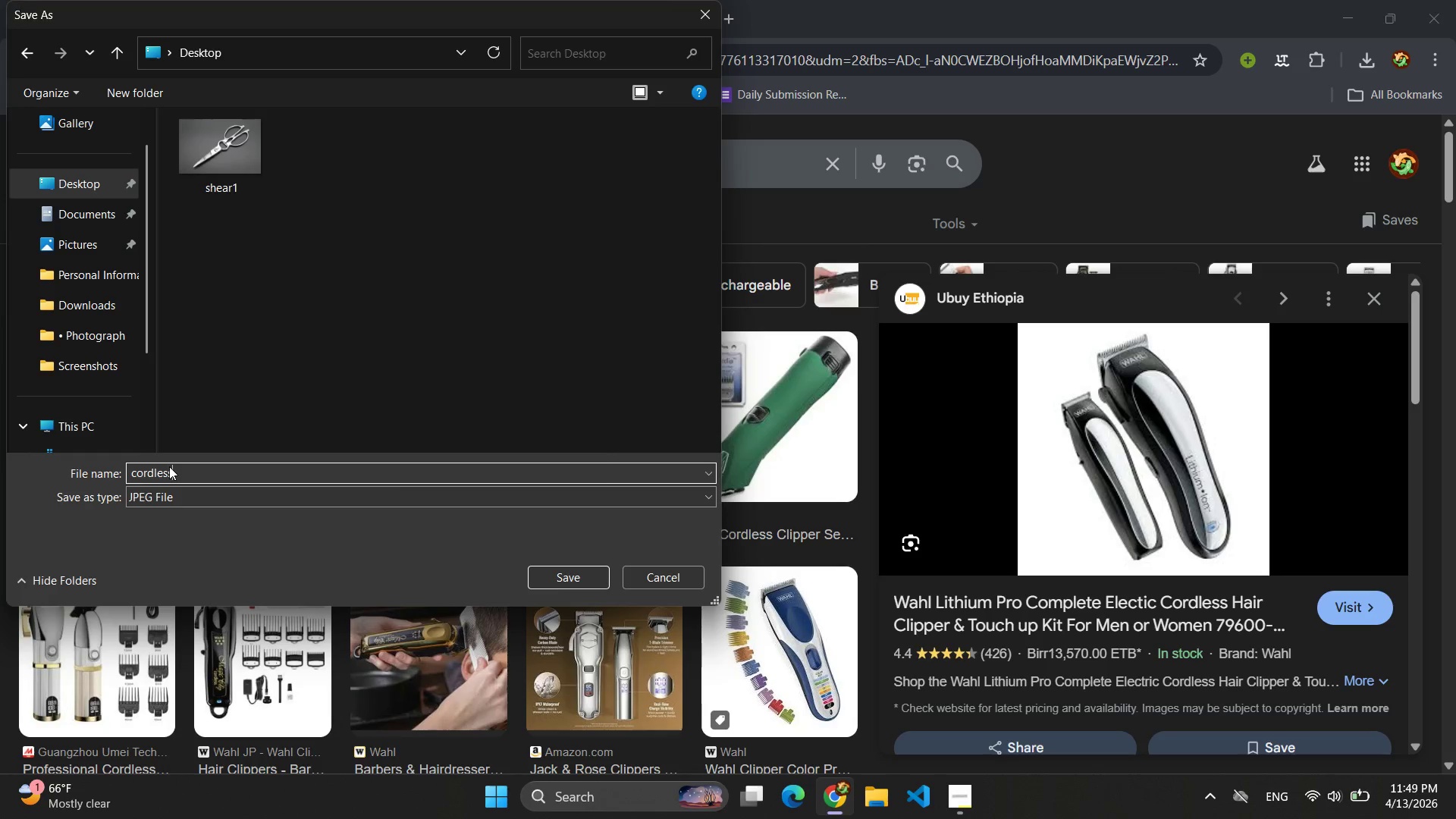 
key(Enter)
 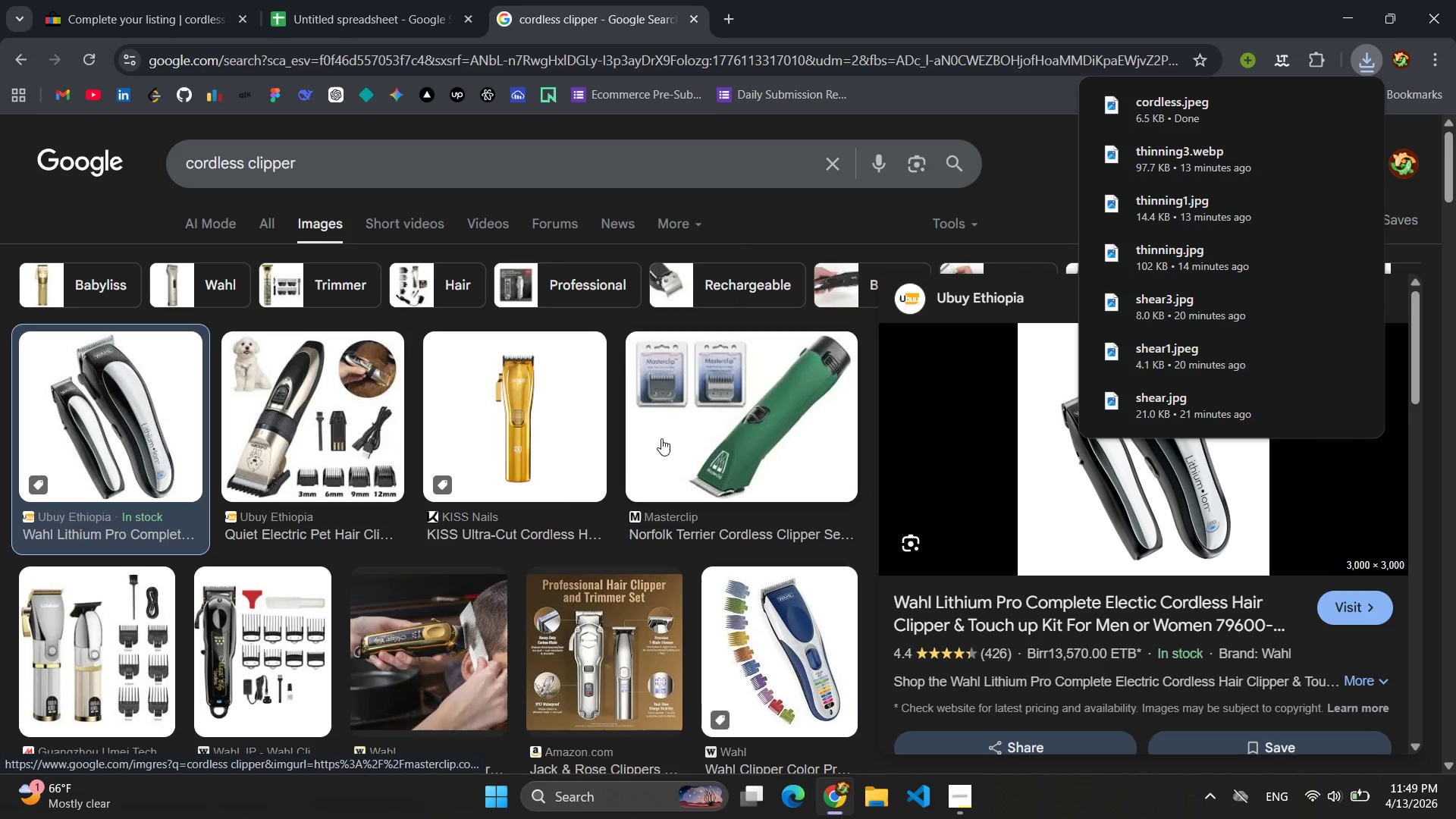 
left_click([59, 658])
 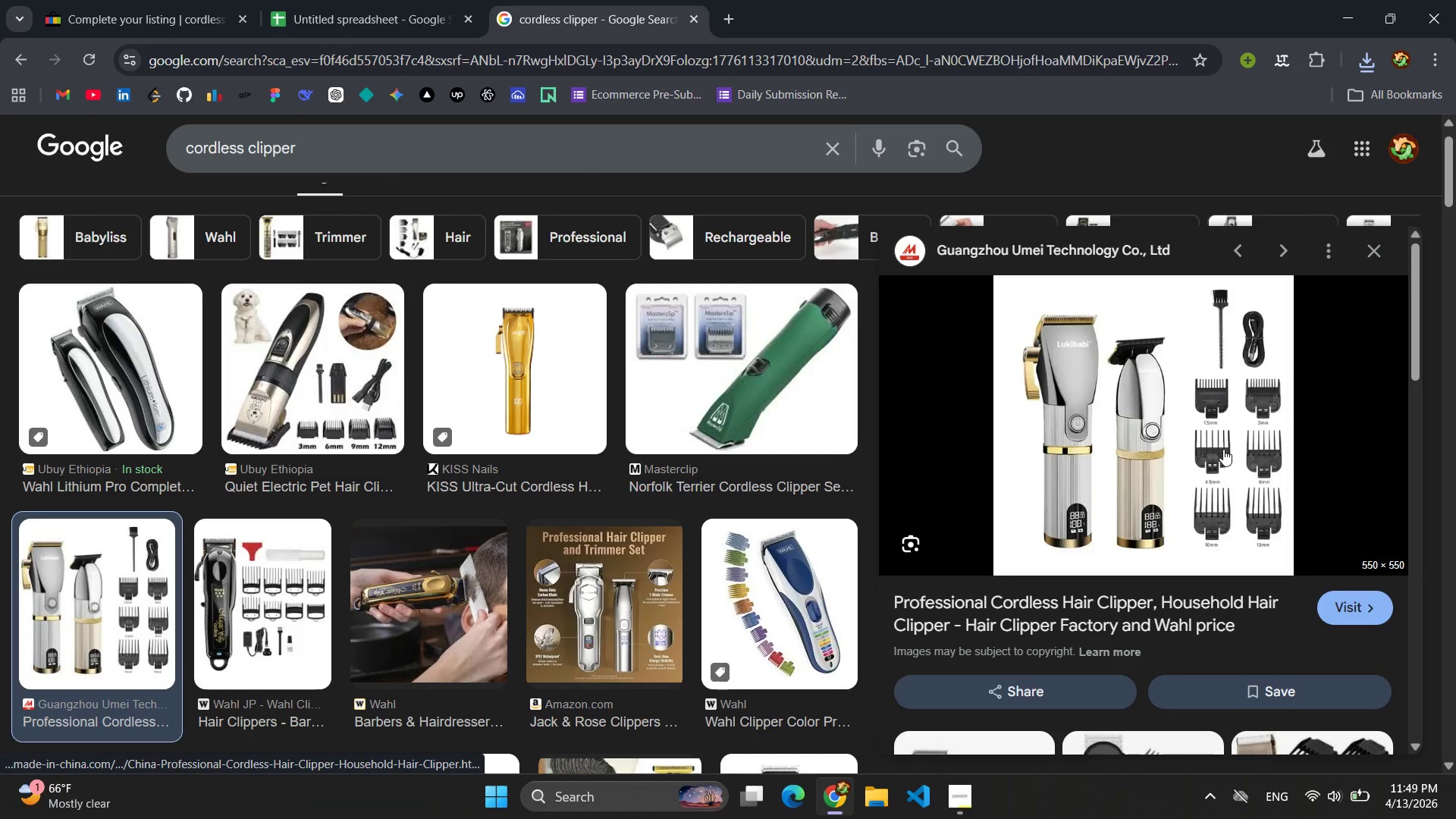 
right_click([1186, 396])
 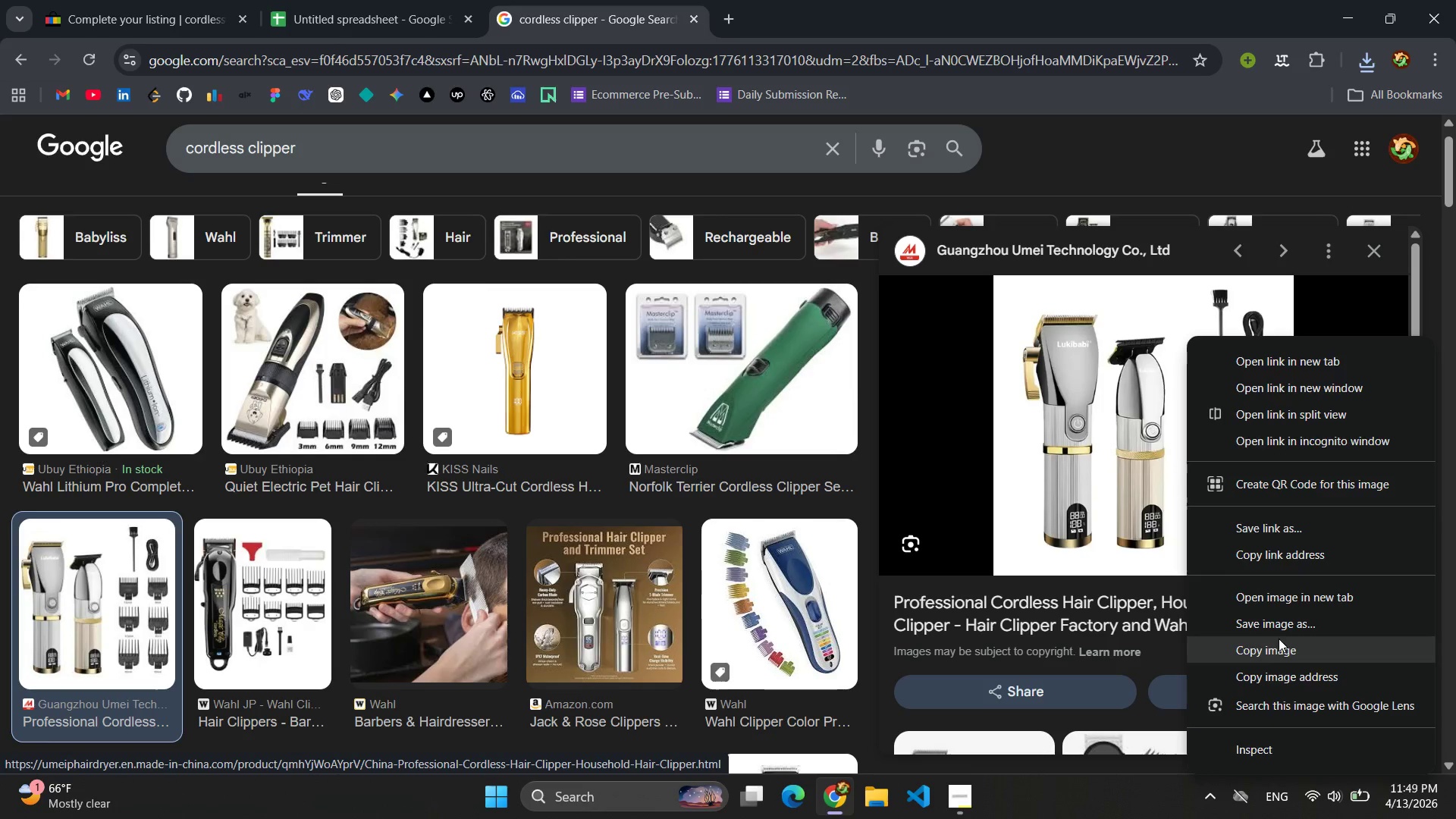 
left_click([1279, 629])
 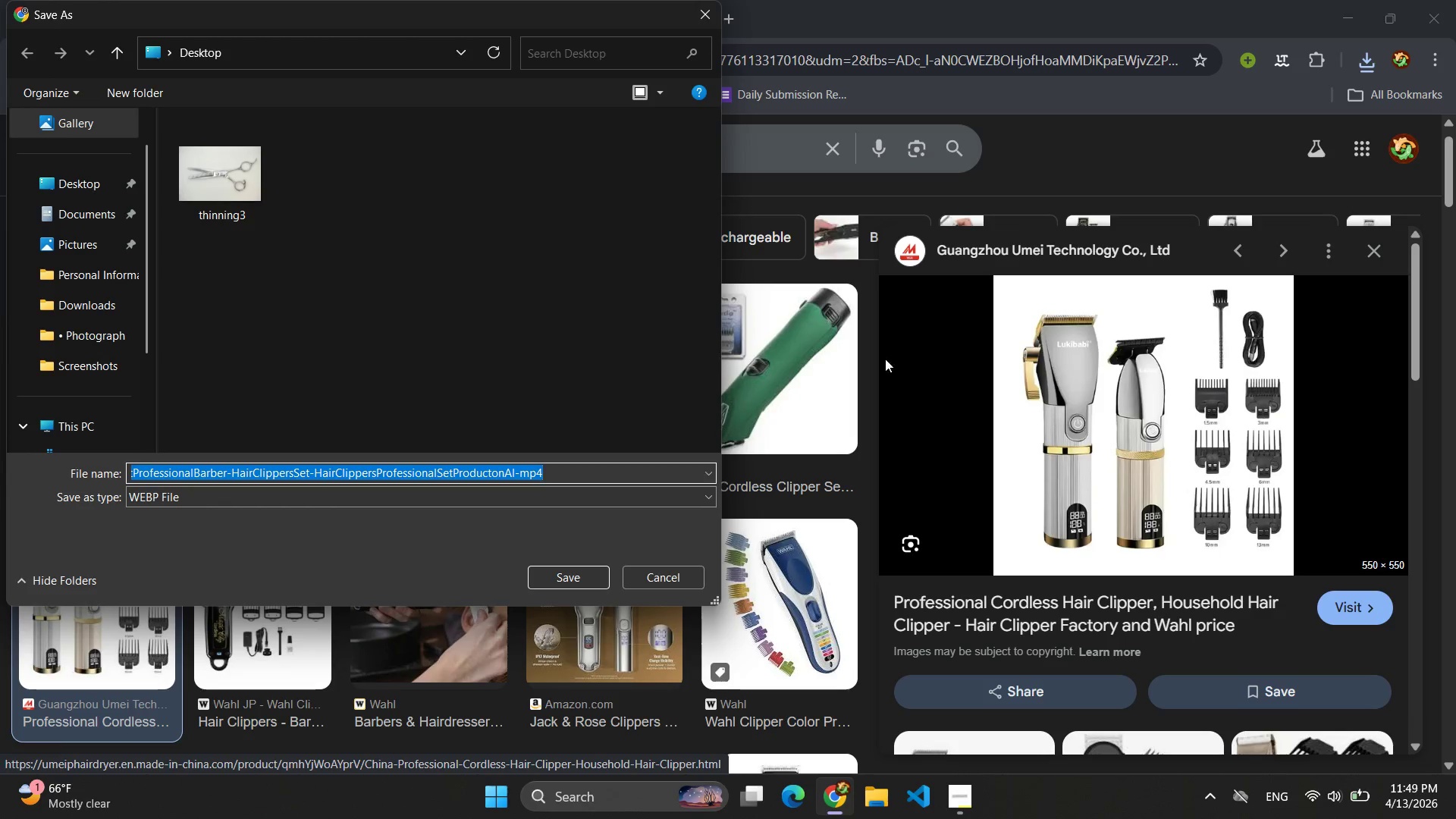 
left_click([83, 190])
 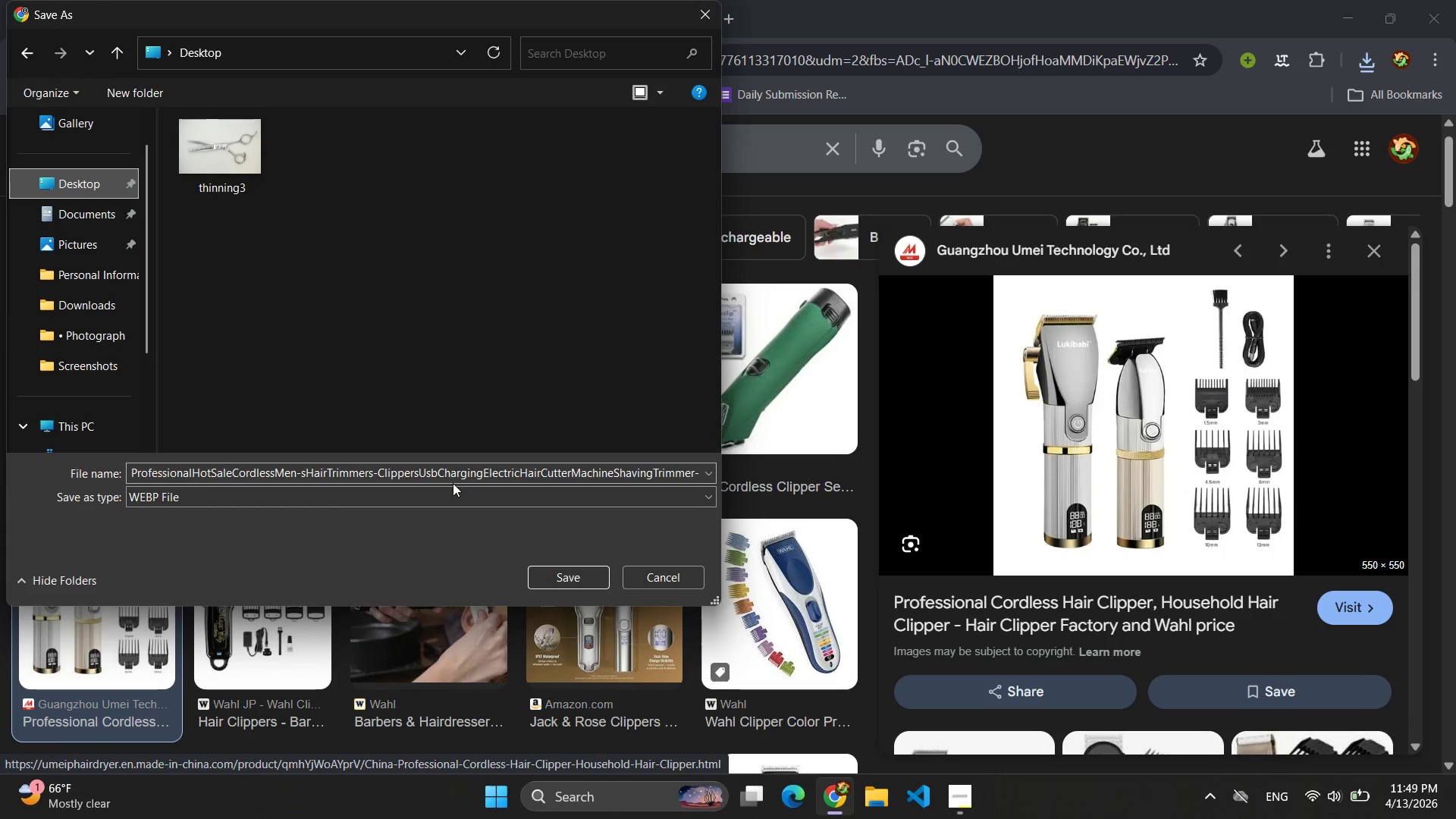 
left_click([434, 475])
 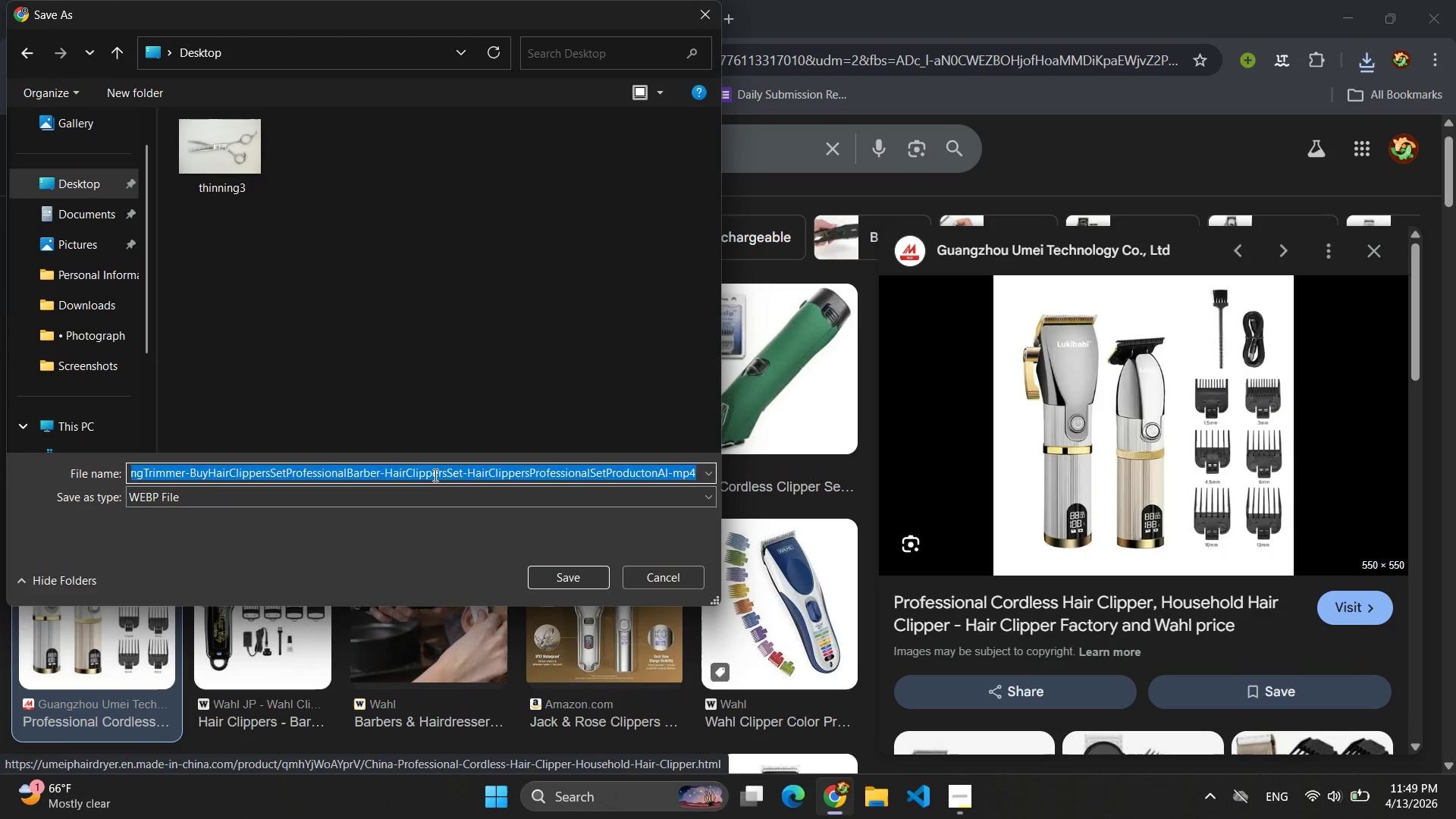 
type(cordless1)
 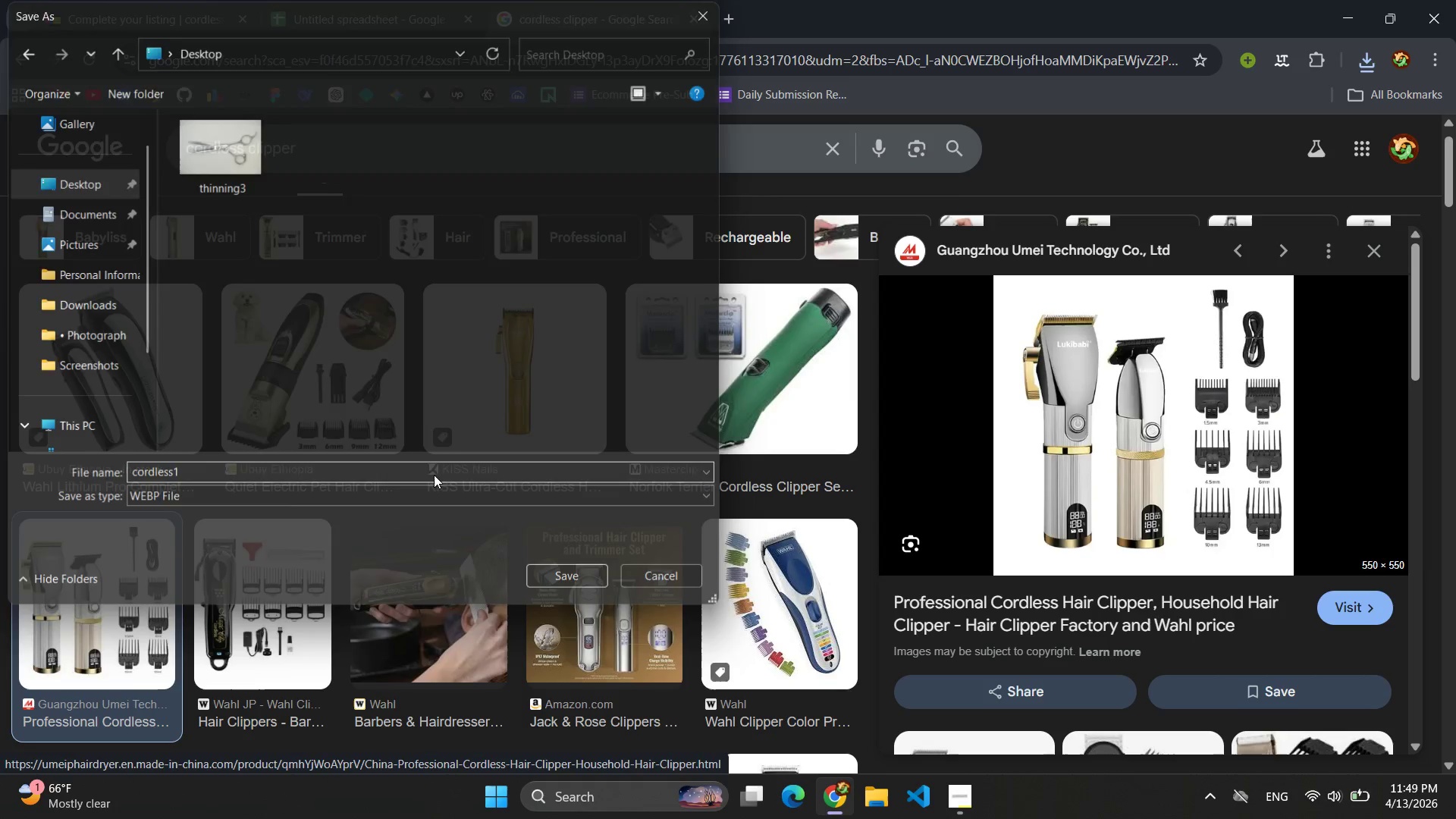 
key(Enter)
 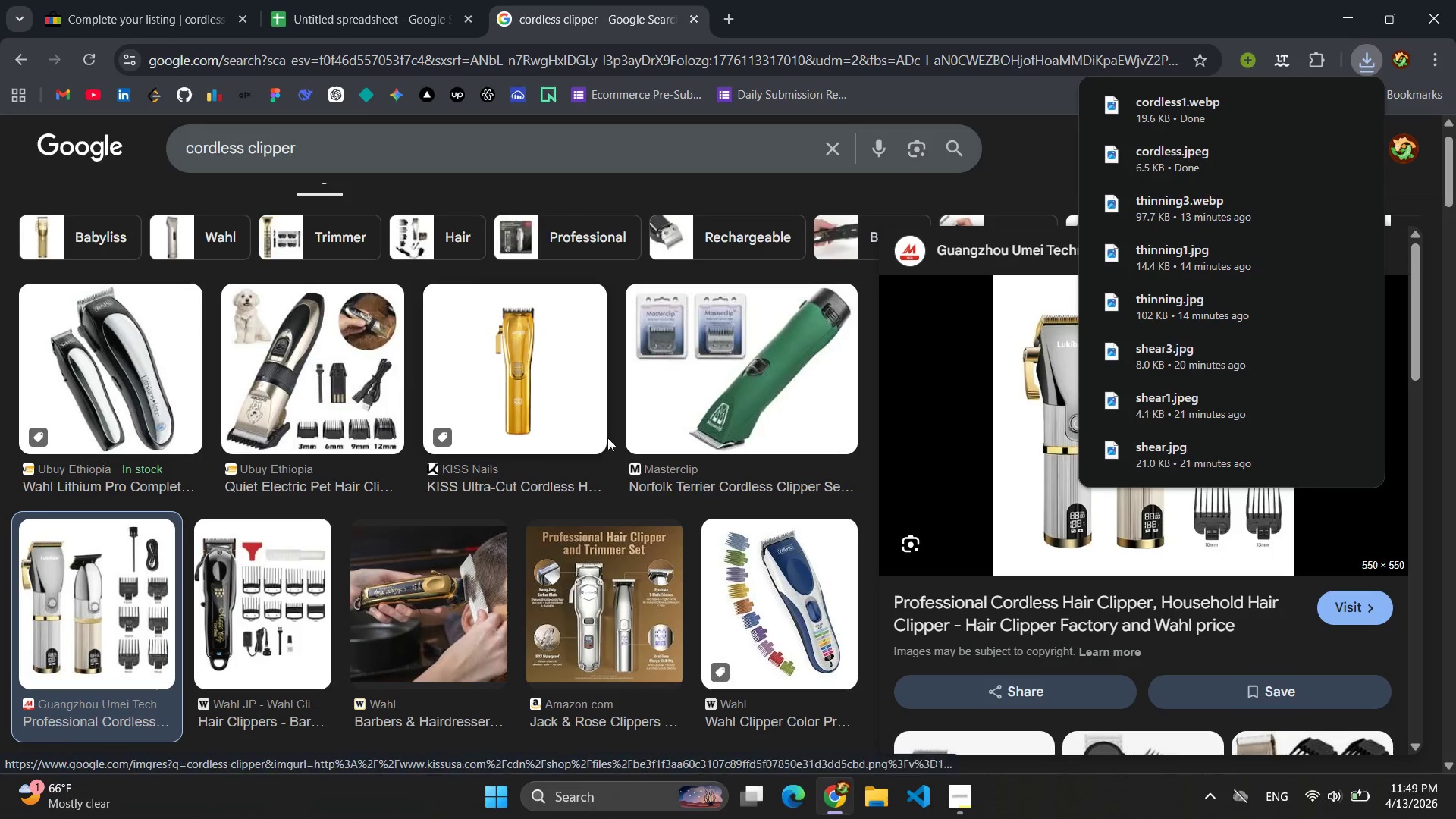 
scroll: coordinate [681, 405], scroll_direction: down, amount: 3.0
 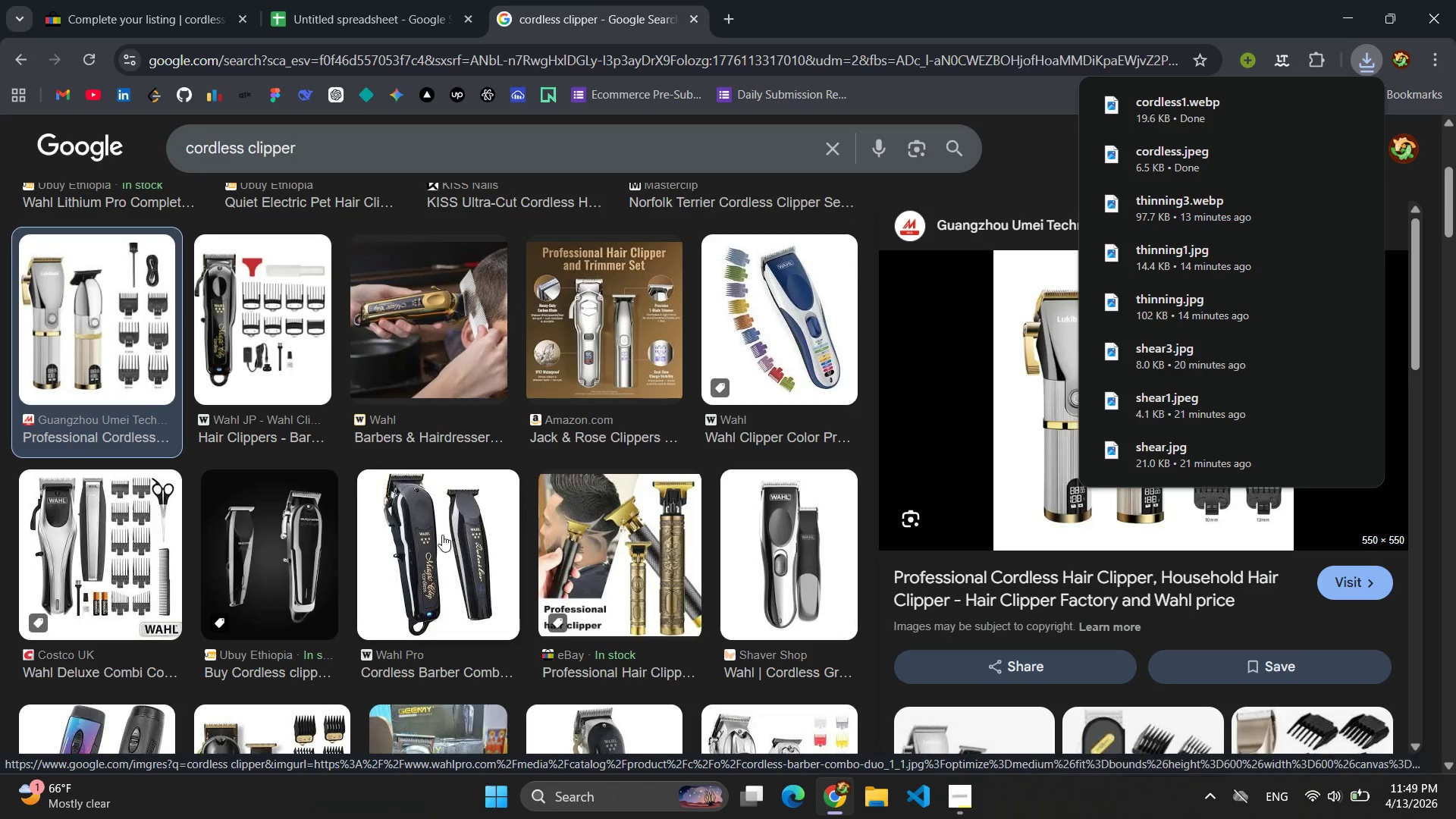 
left_click([440, 536])
 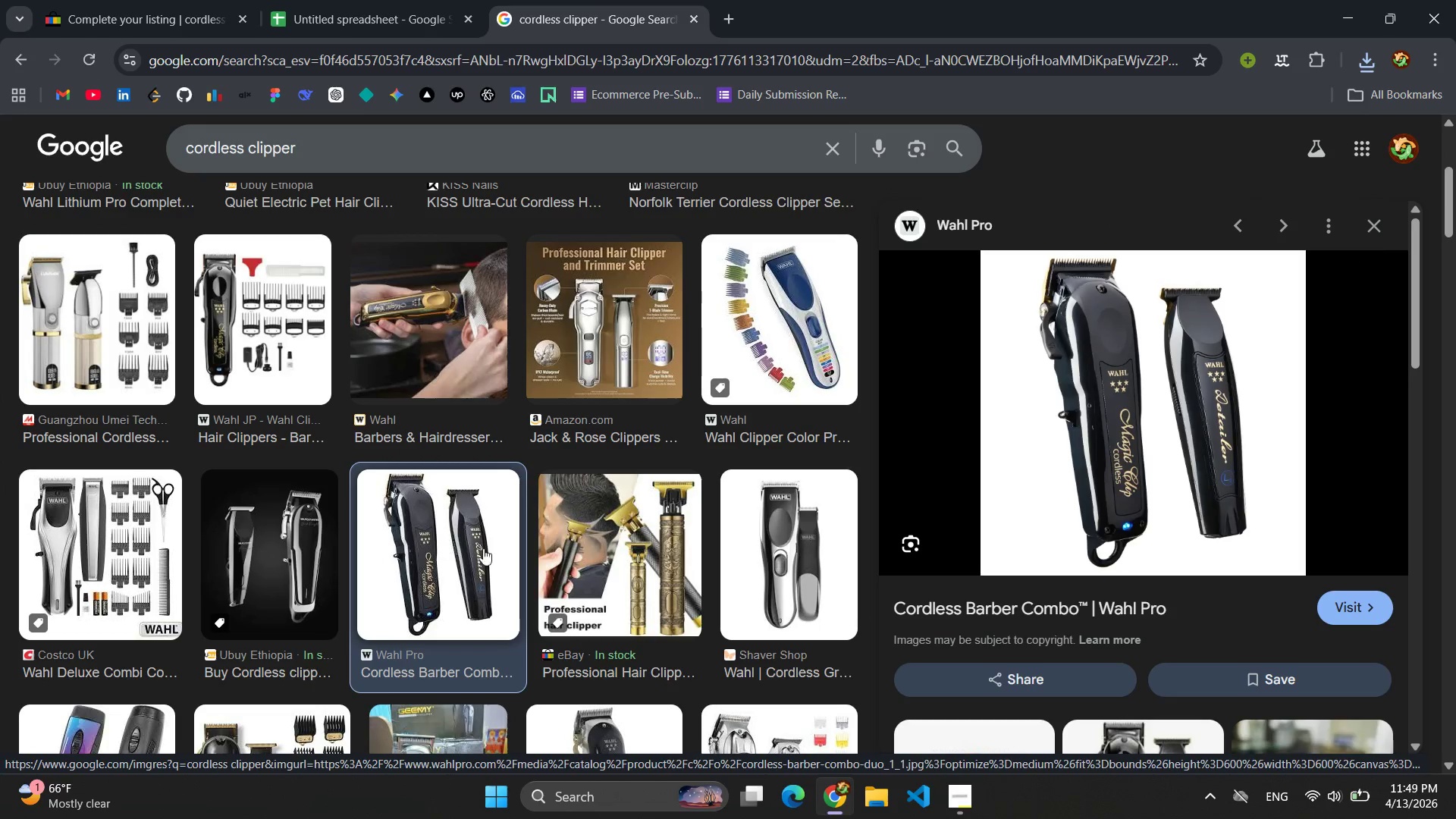 
right_click([1147, 404])
 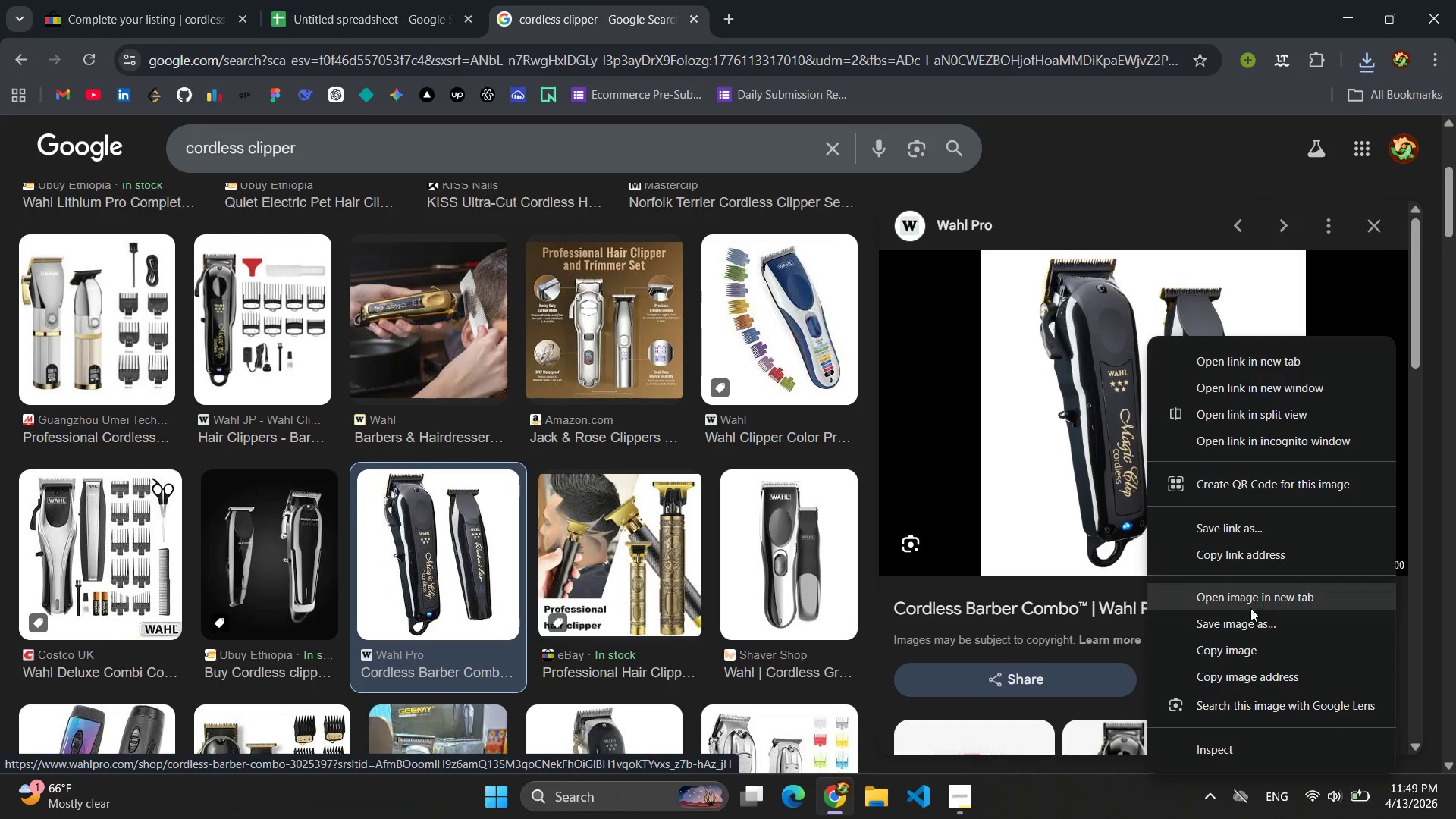 
left_click([1247, 619])
 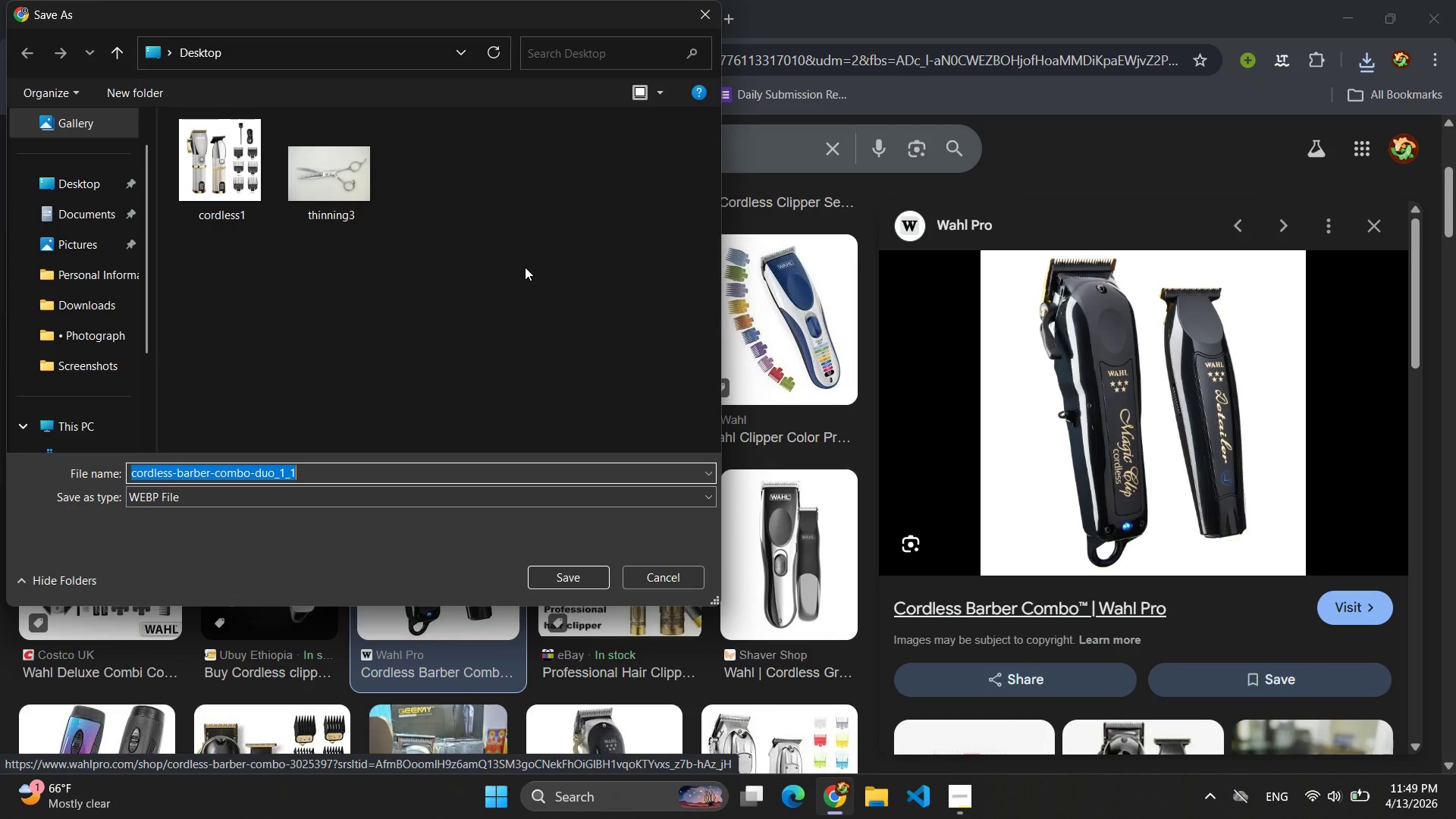 
left_click([34, 183])
 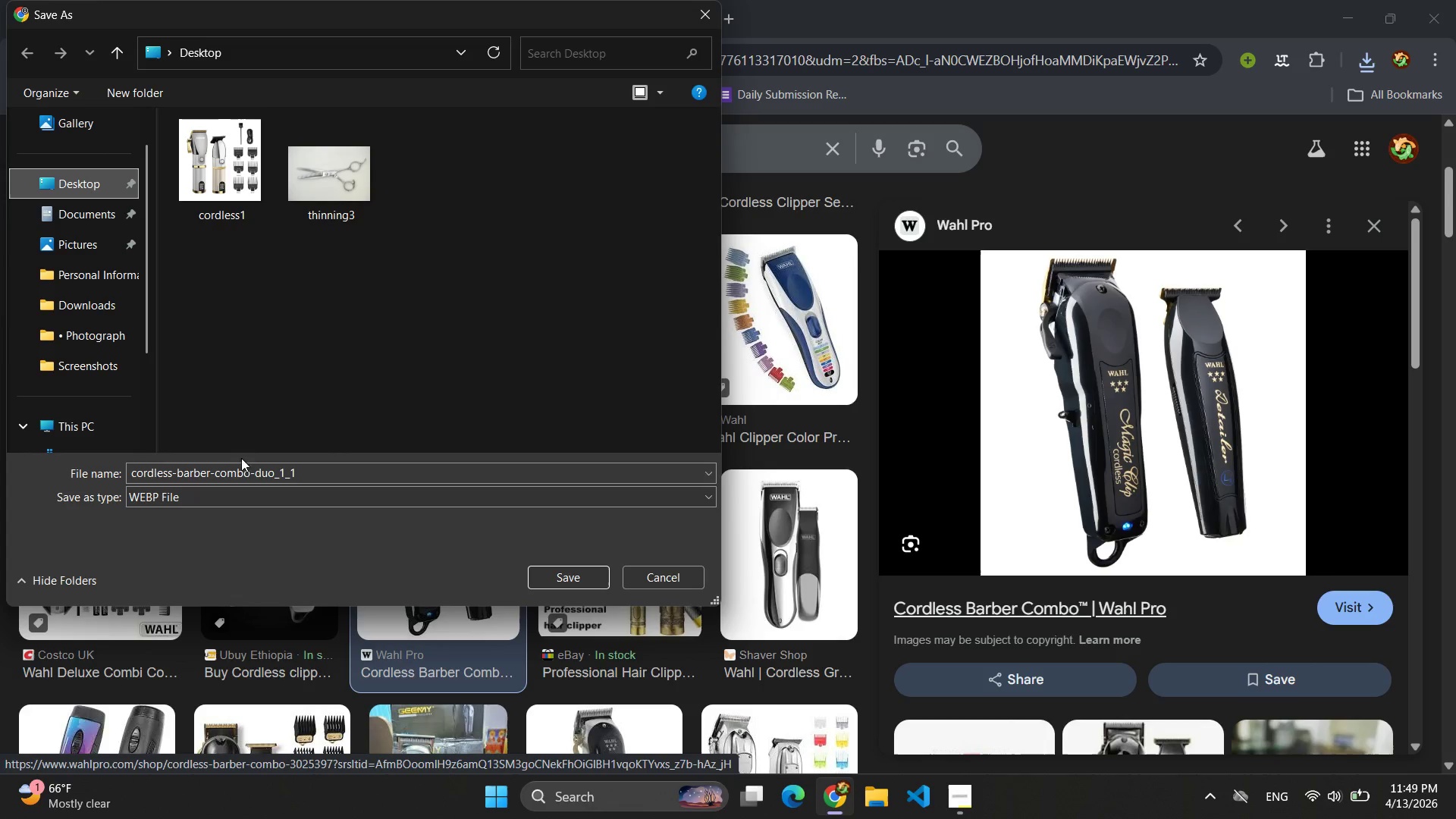 
left_click([237, 463])
 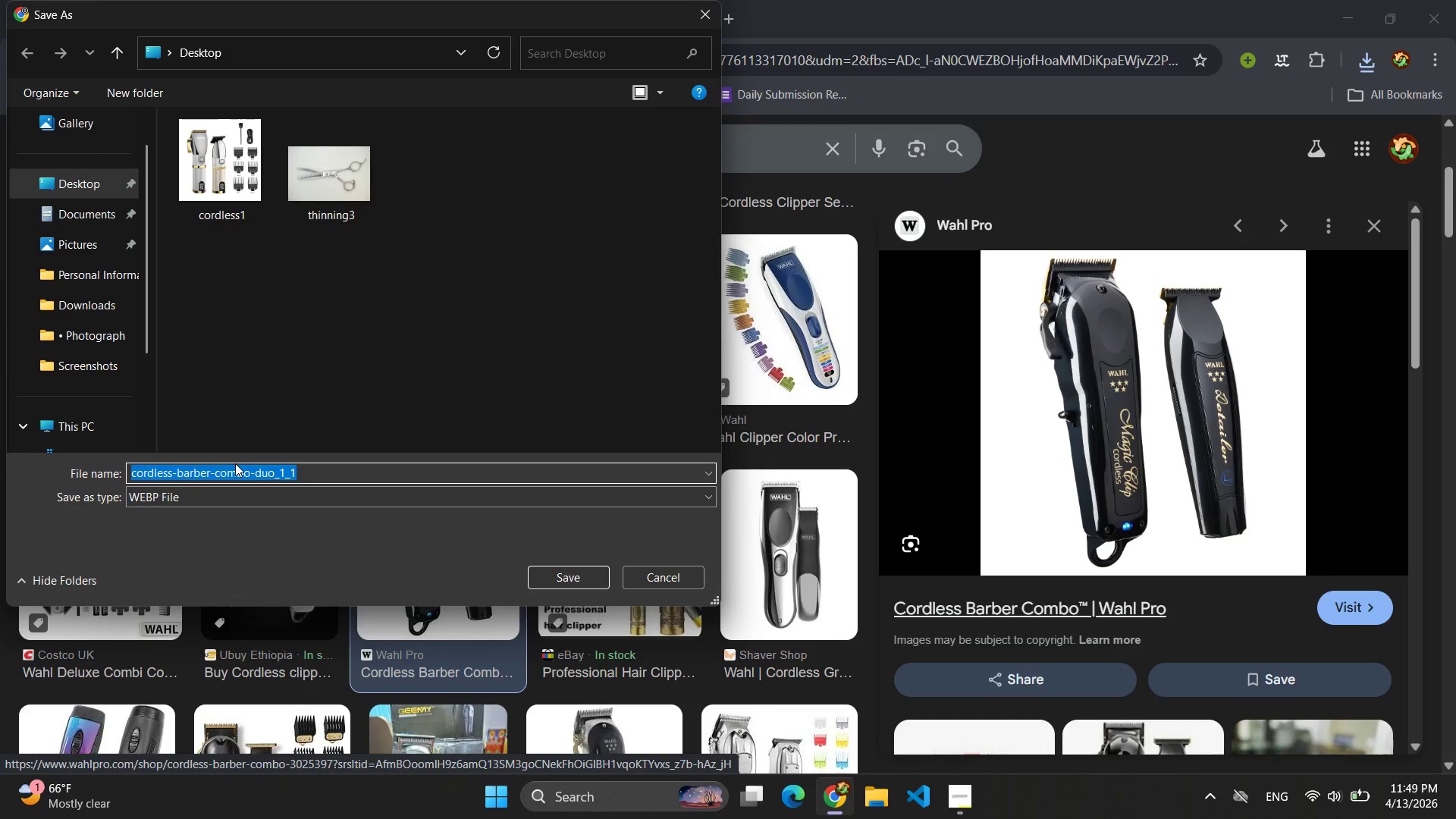 
type(cordless2)
 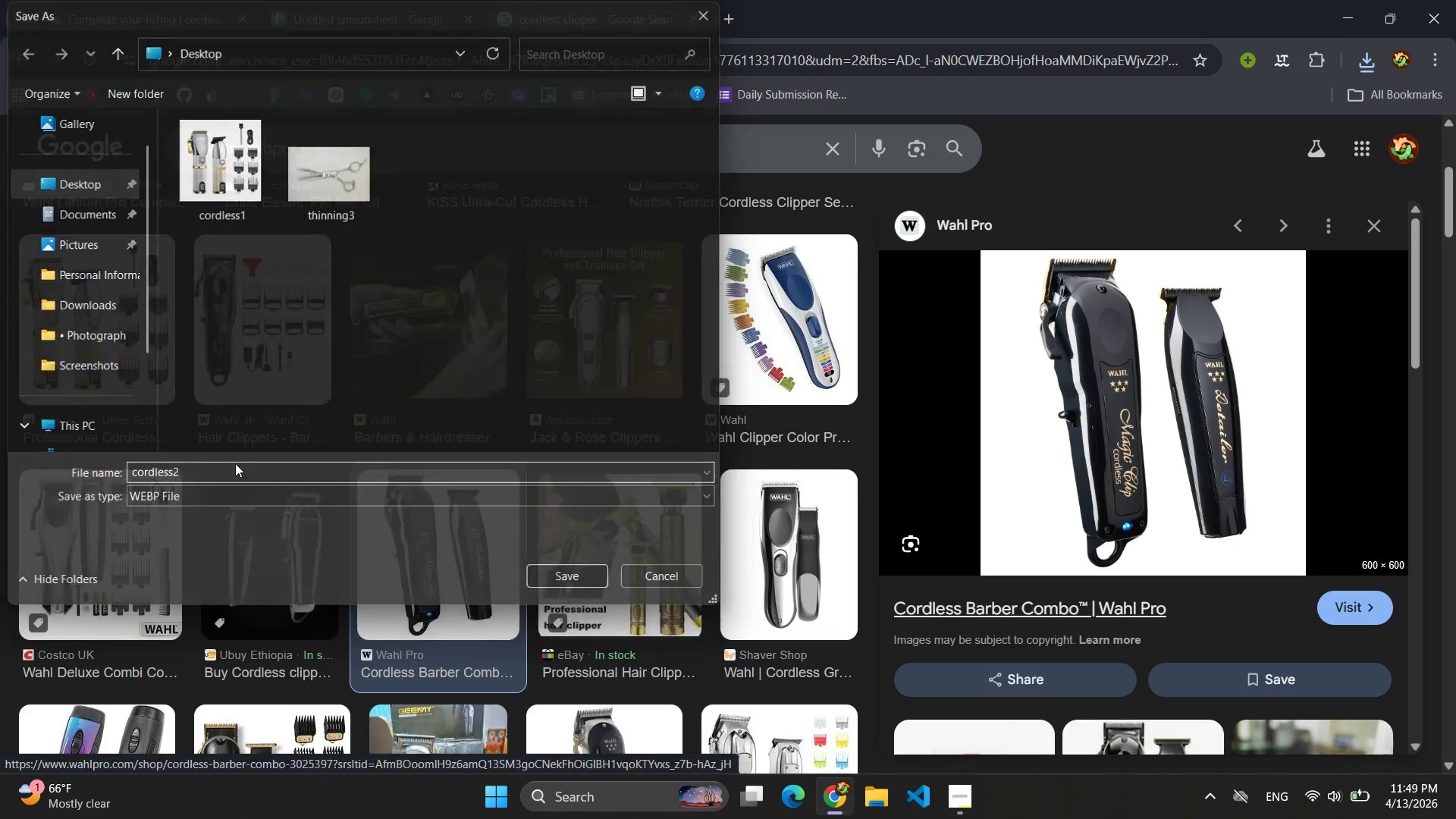 
key(Enter)
 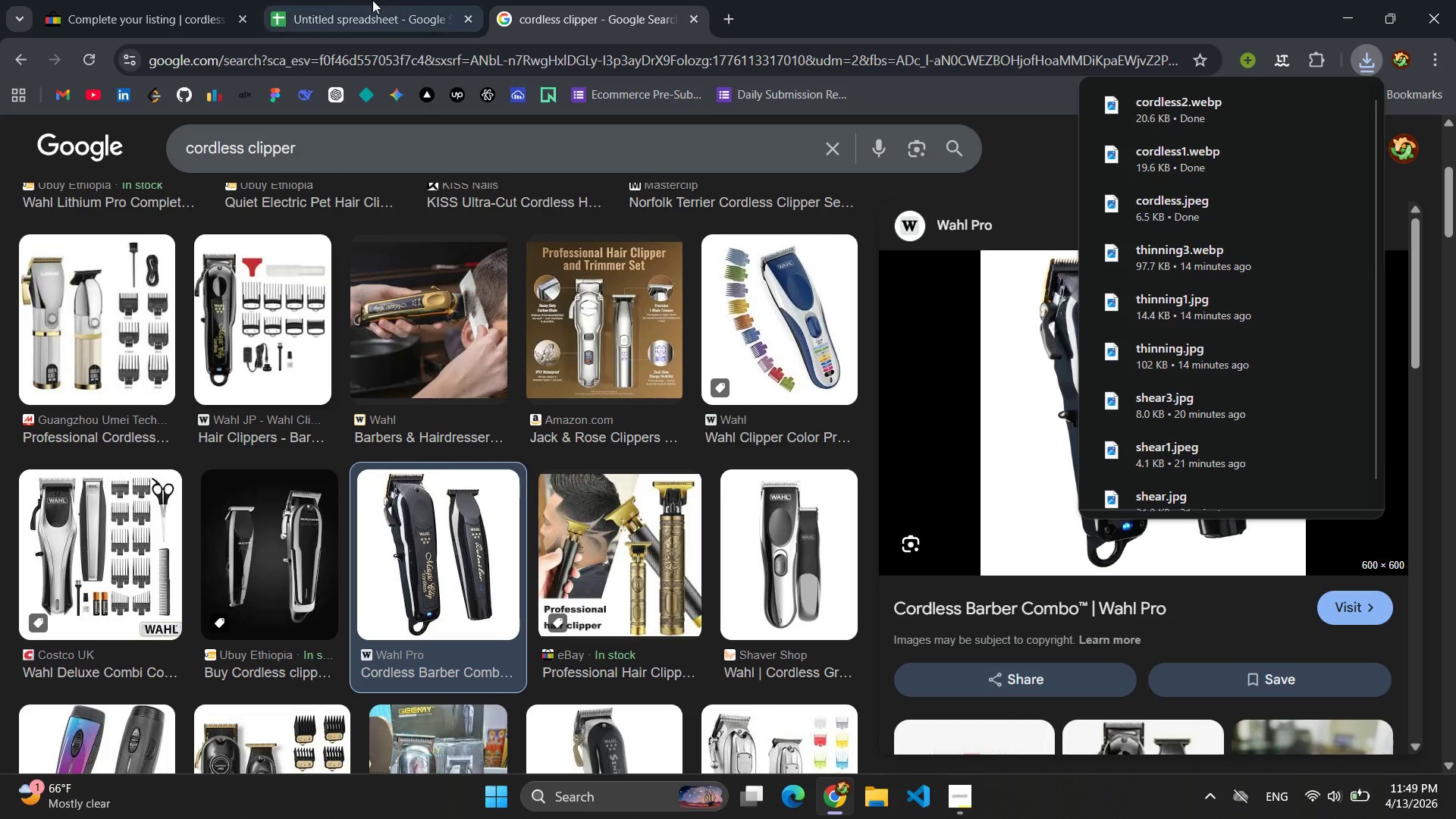 
left_click([190, 0])
 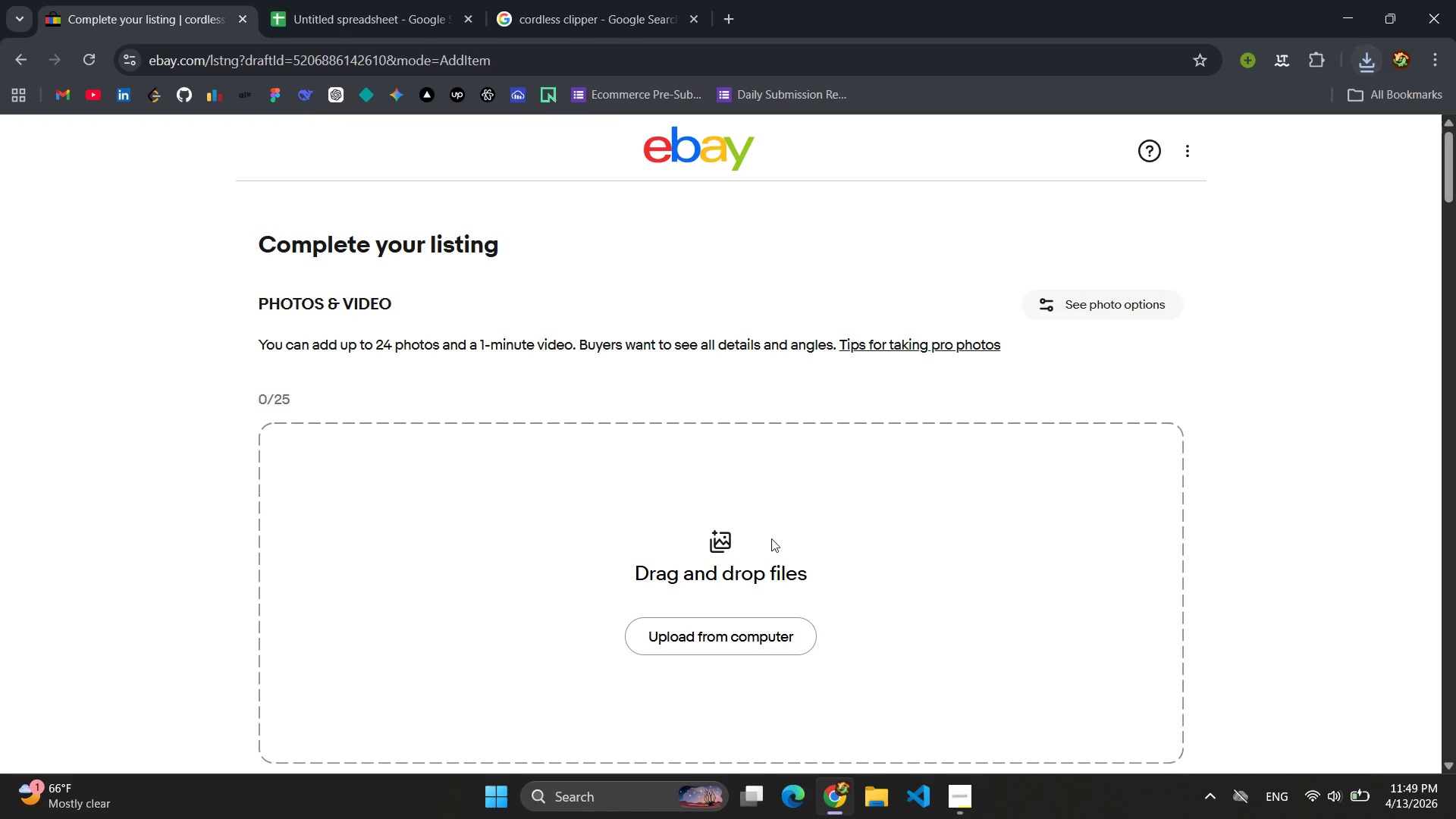 
scroll: coordinate [840, 508], scroll_direction: down, amount: 2.0
 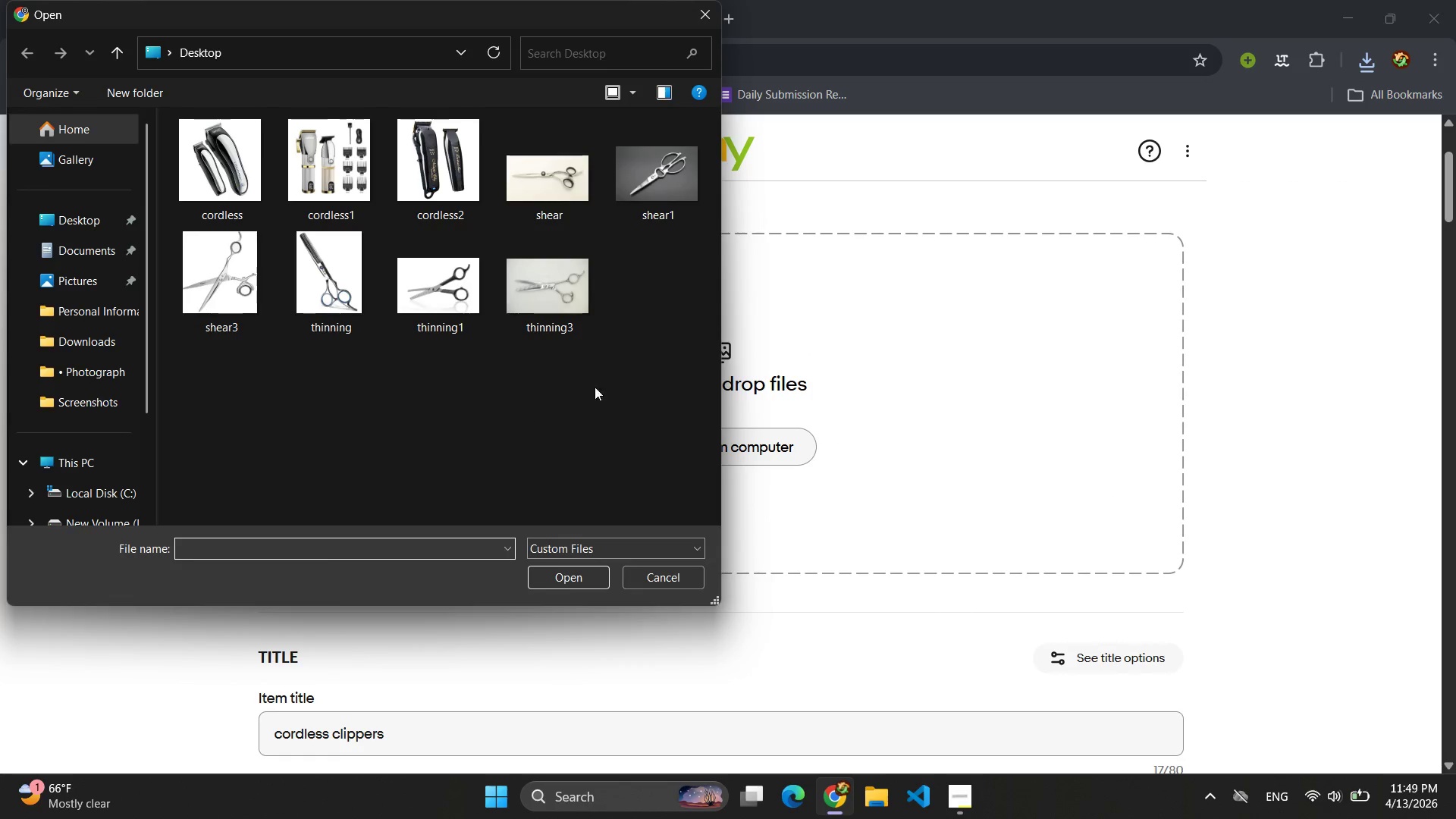 
mouse_move([464, 177])
 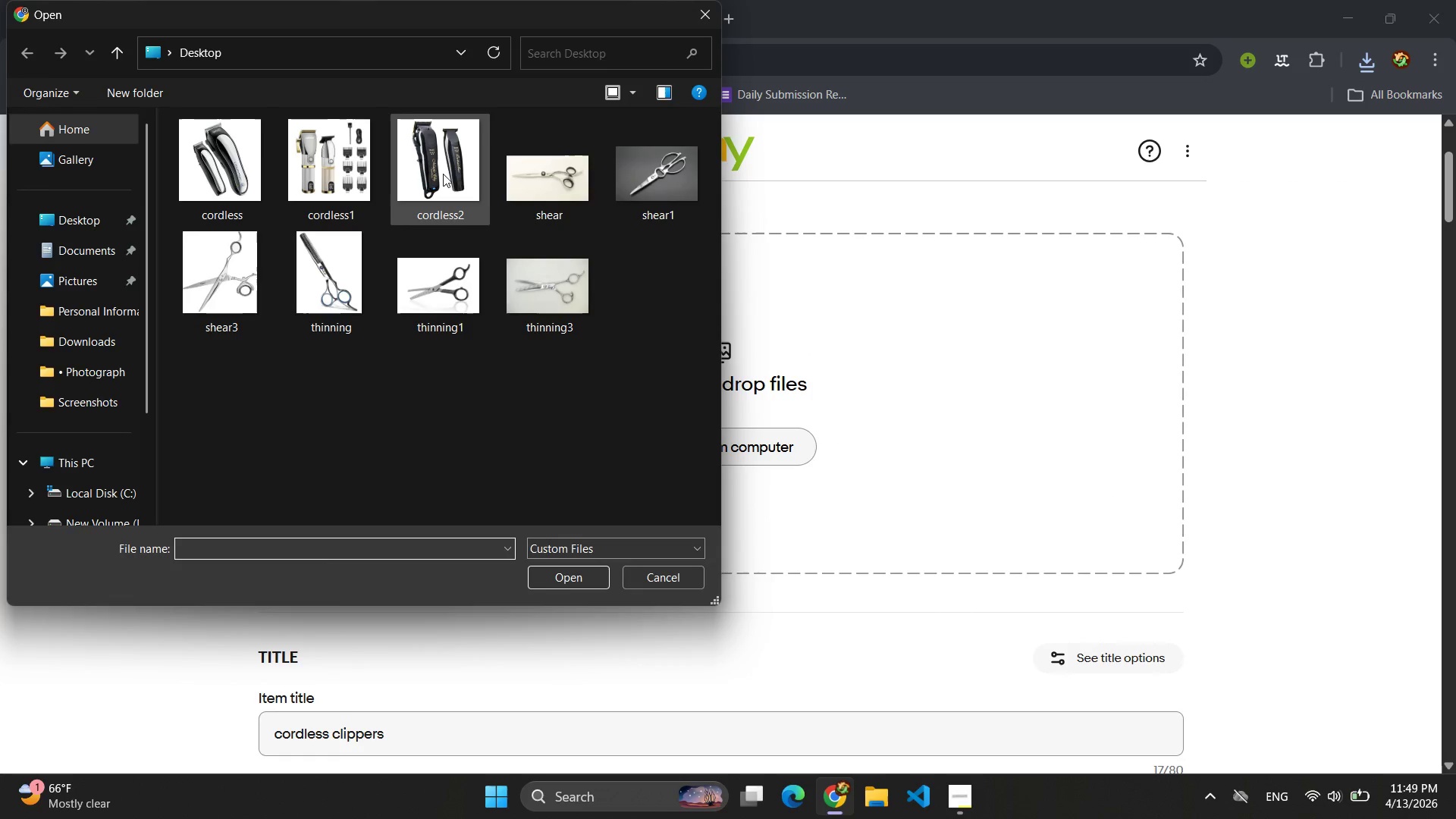 
left_click([443, 174])
 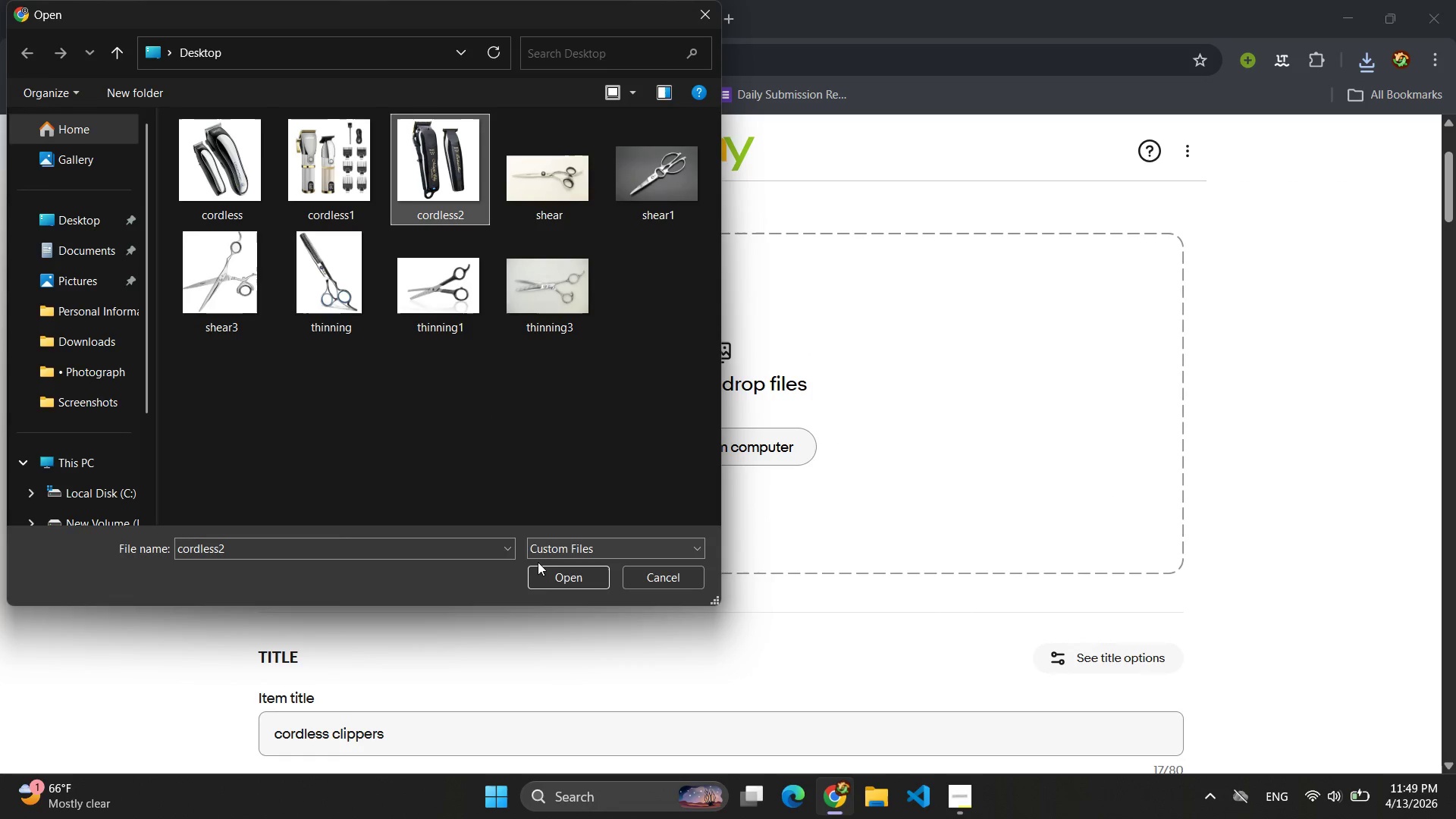 
left_click([551, 581])
 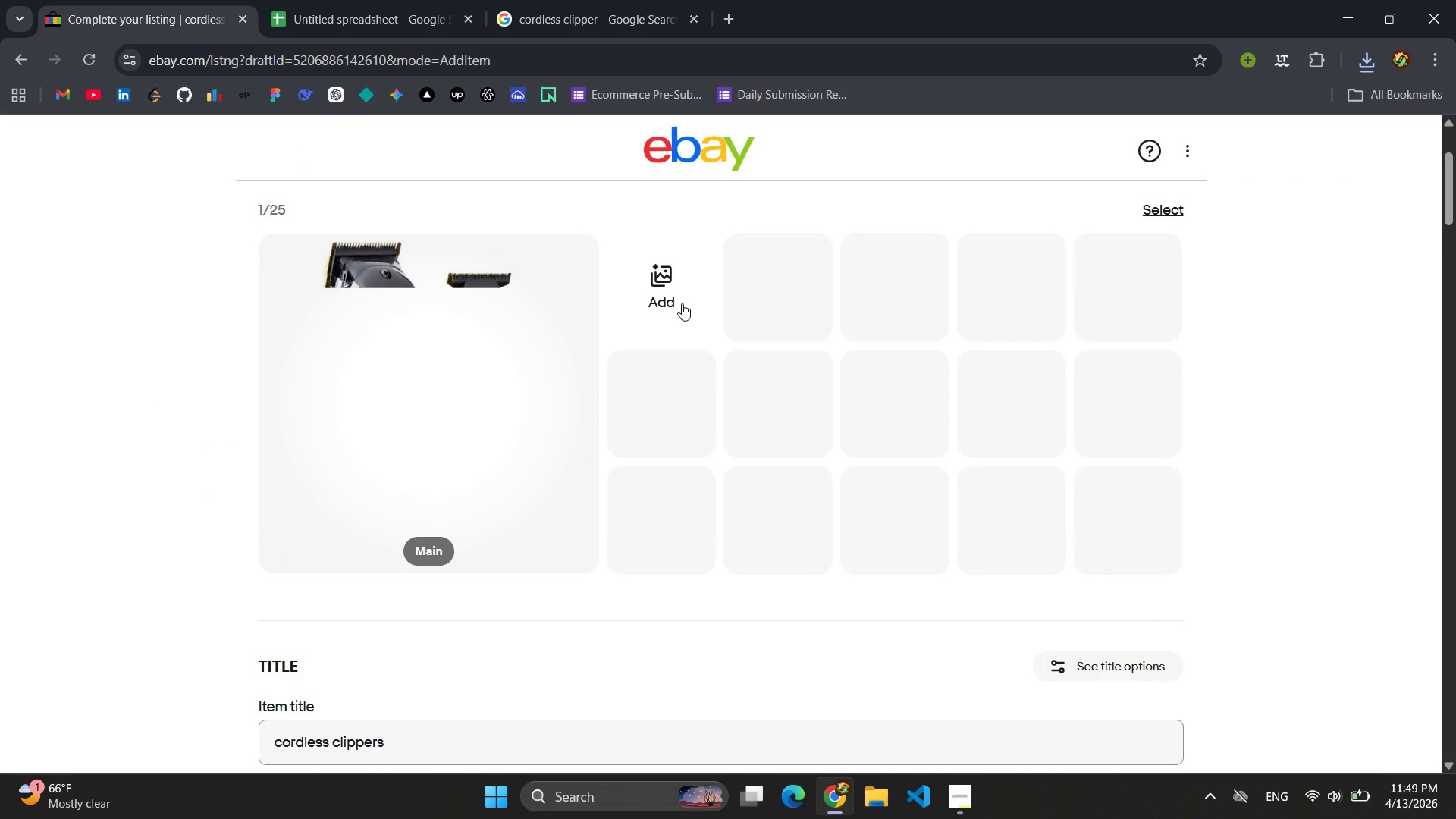 
left_click([682, 303])
 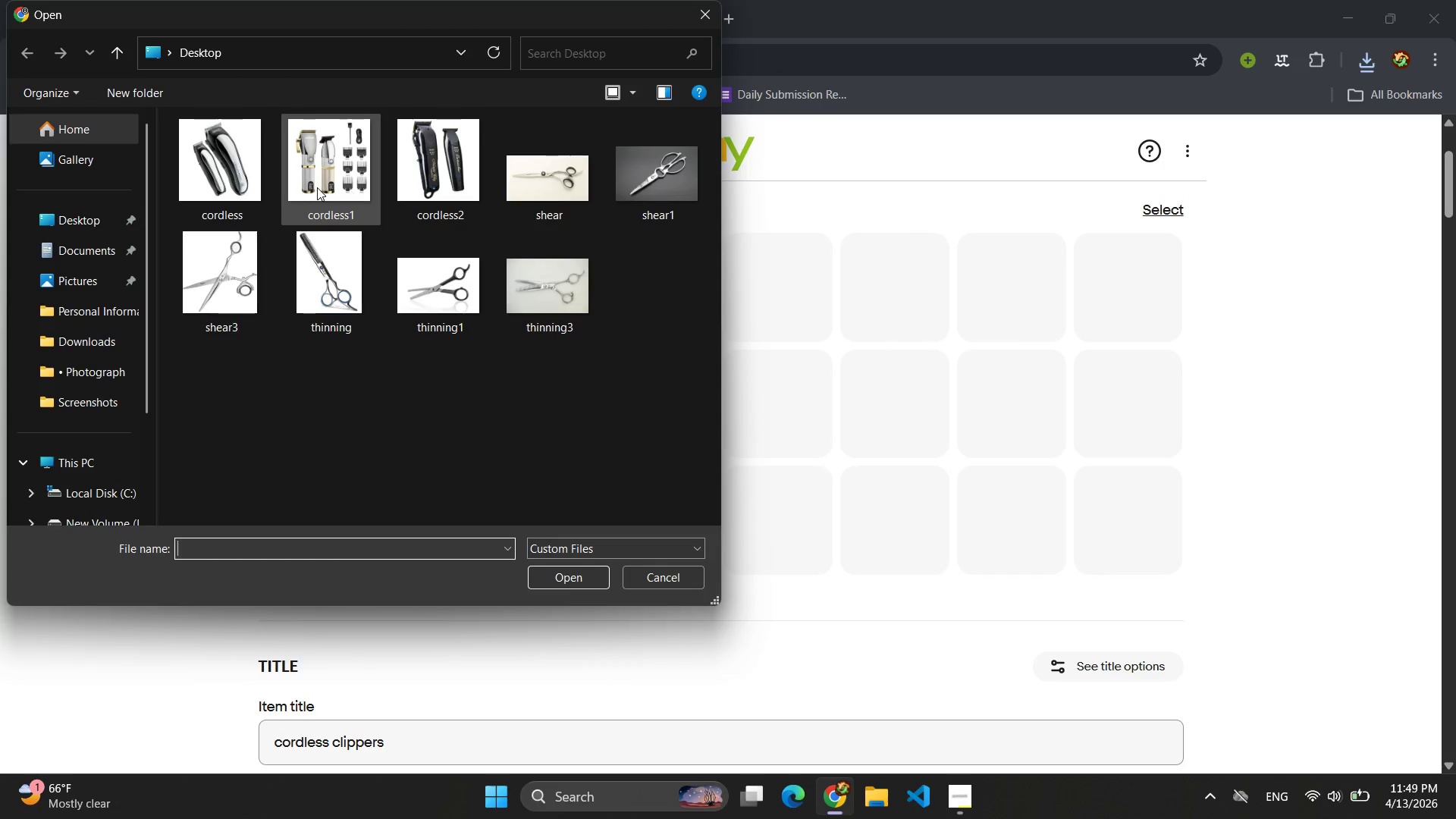 
left_click([242, 152])
 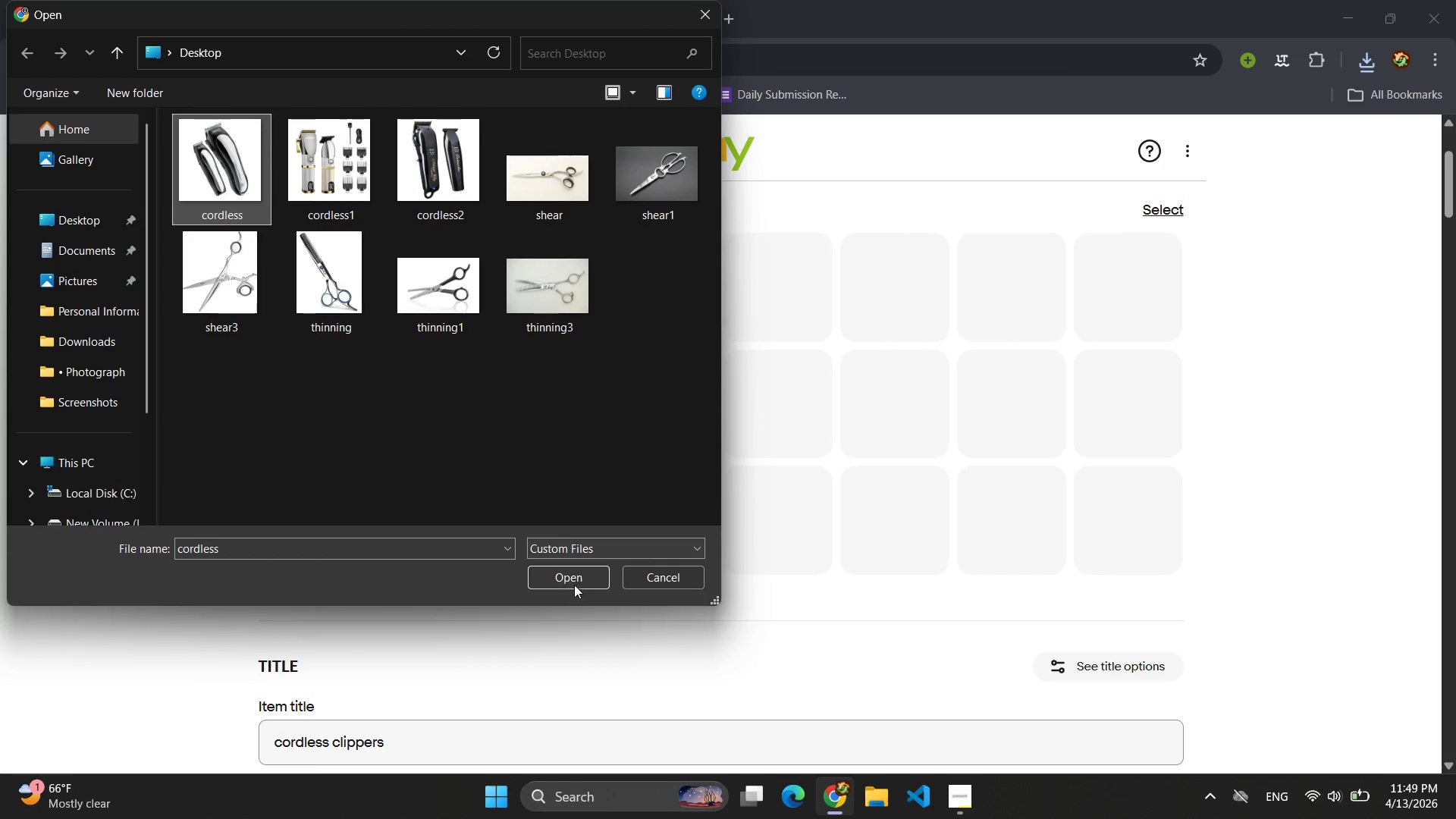 
left_click([574, 585])
 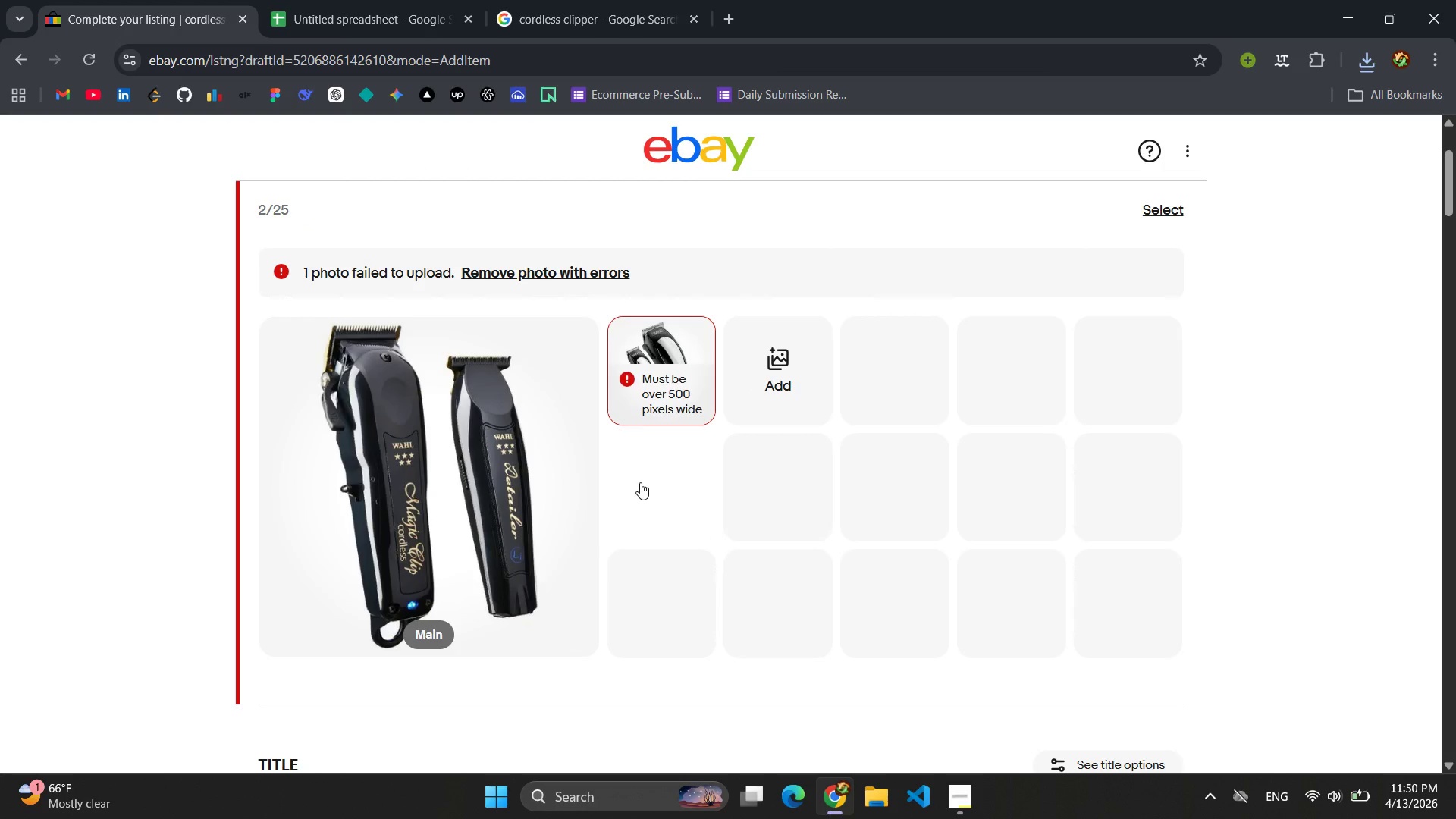 
left_click([692, 334])
 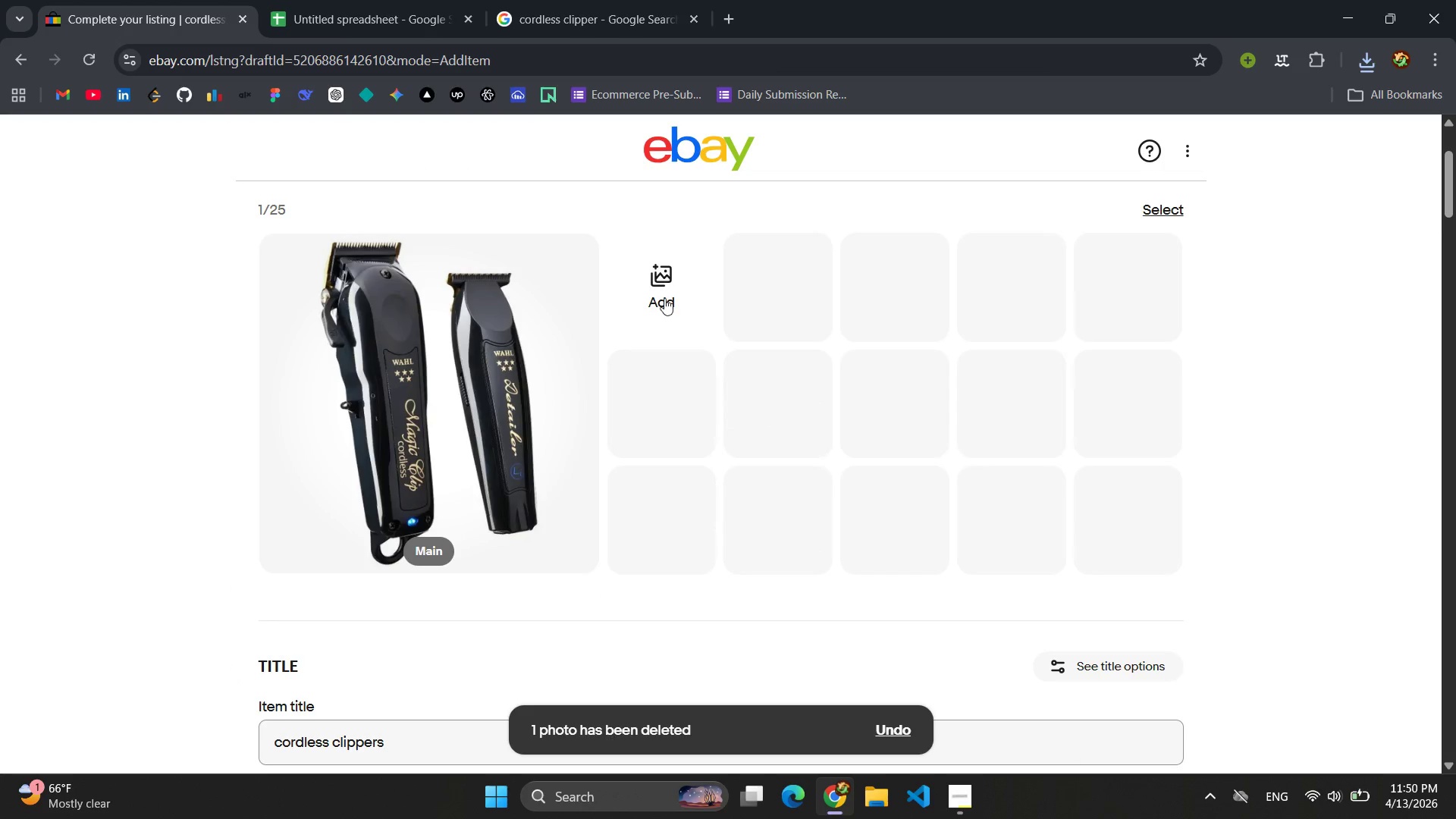 
left_click([664, 297])
 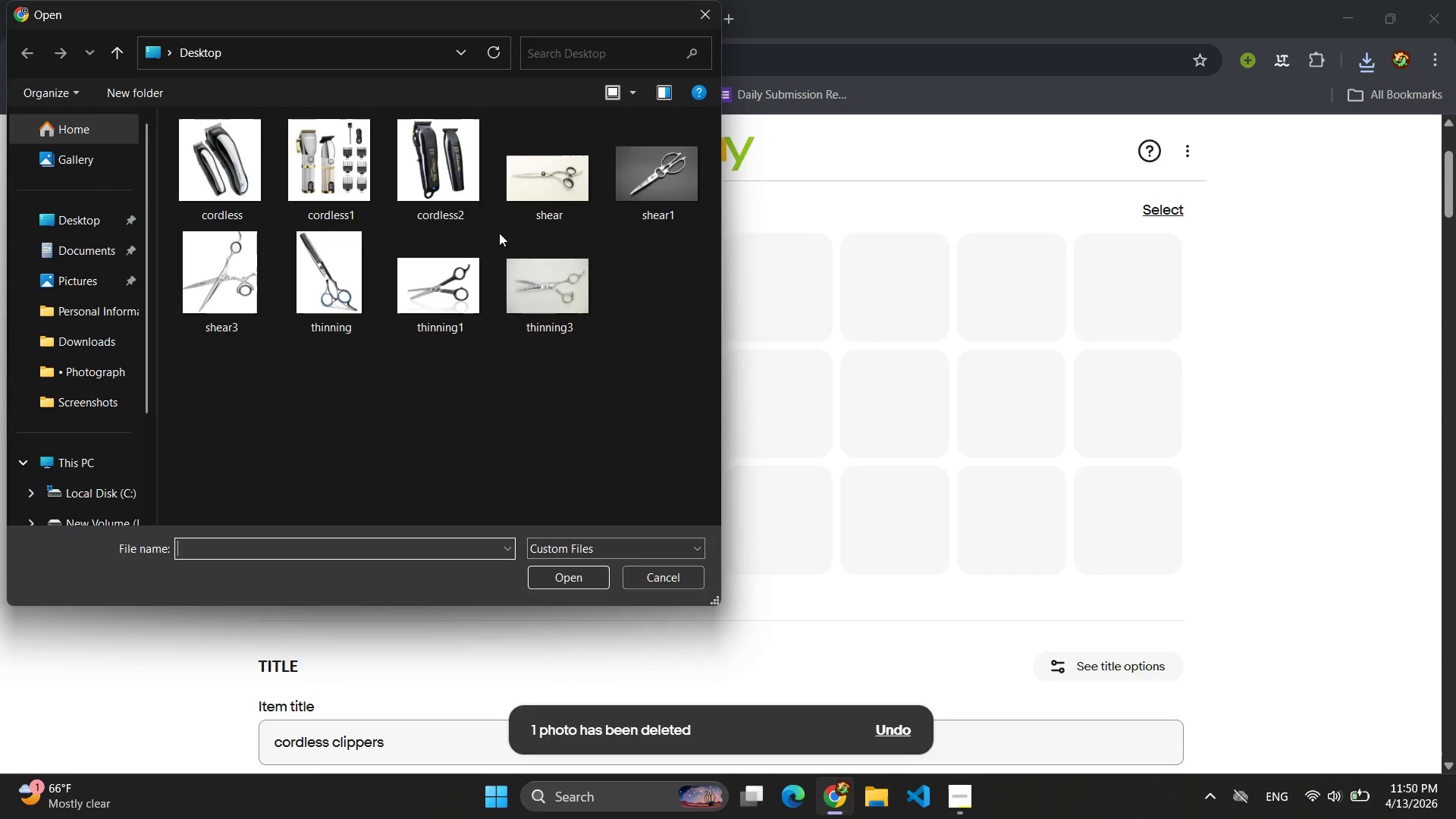 
left_click([337, 165])
 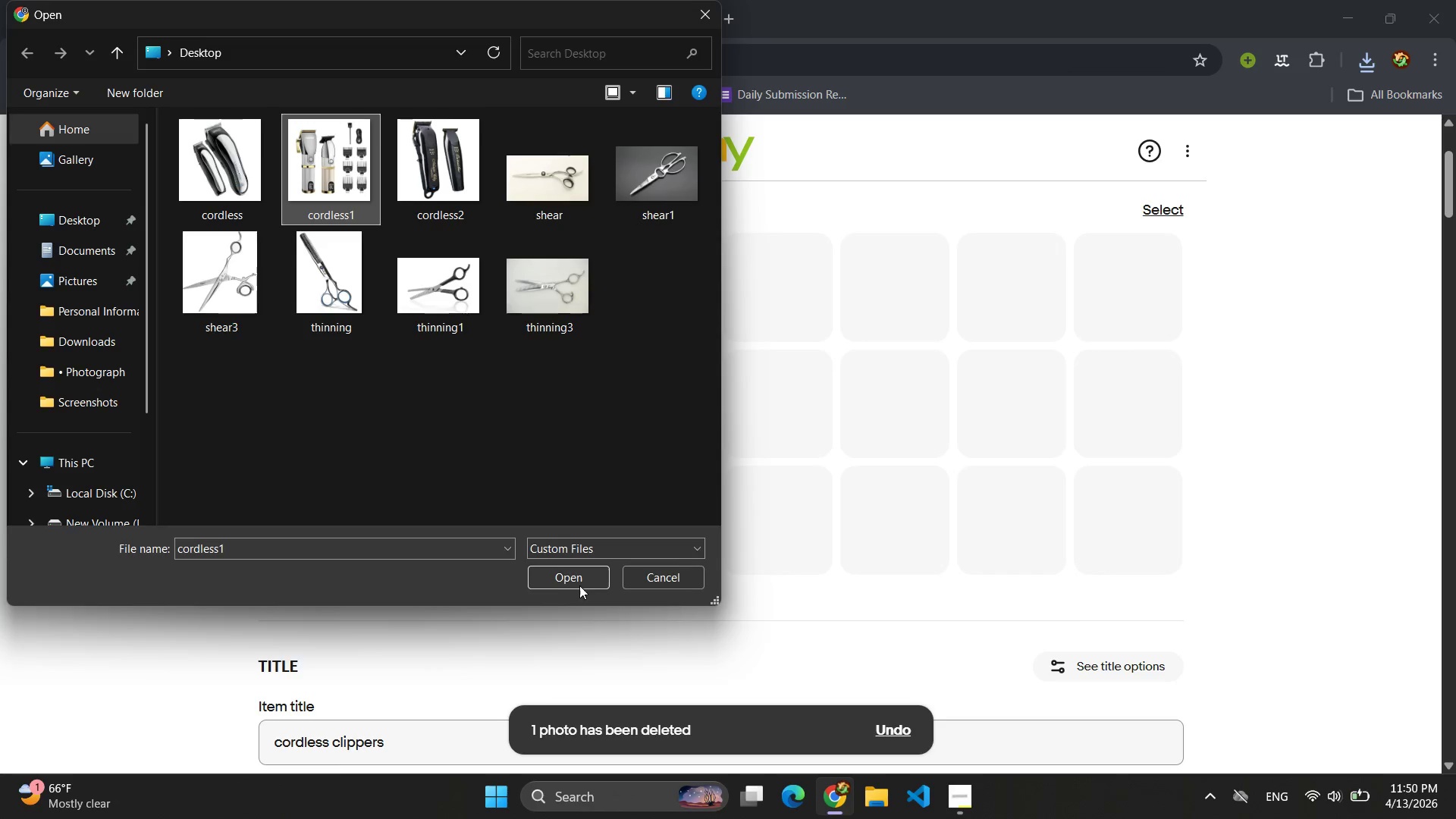 
left_click([579, 585])
 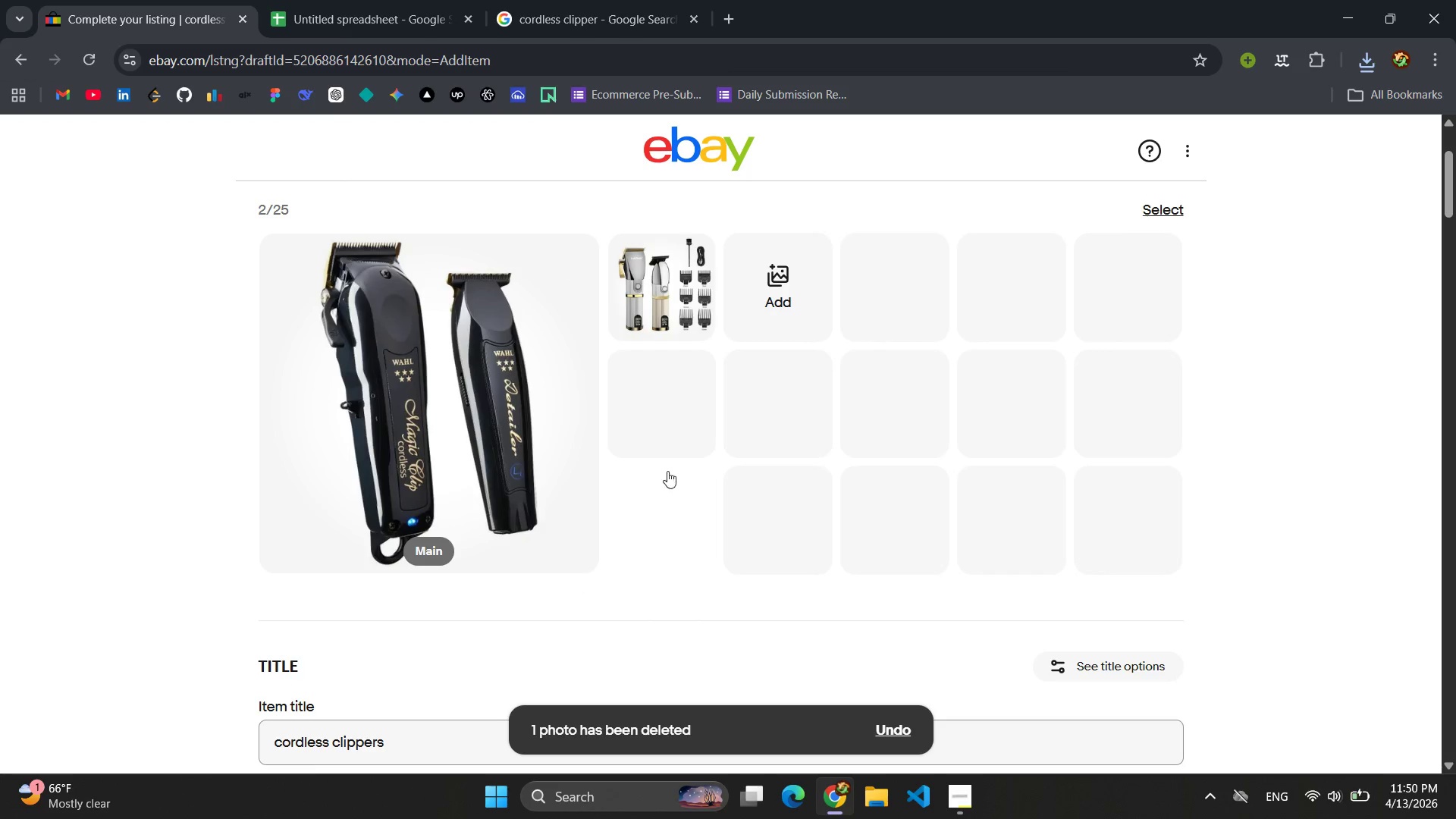 
left_click([764, 282])
 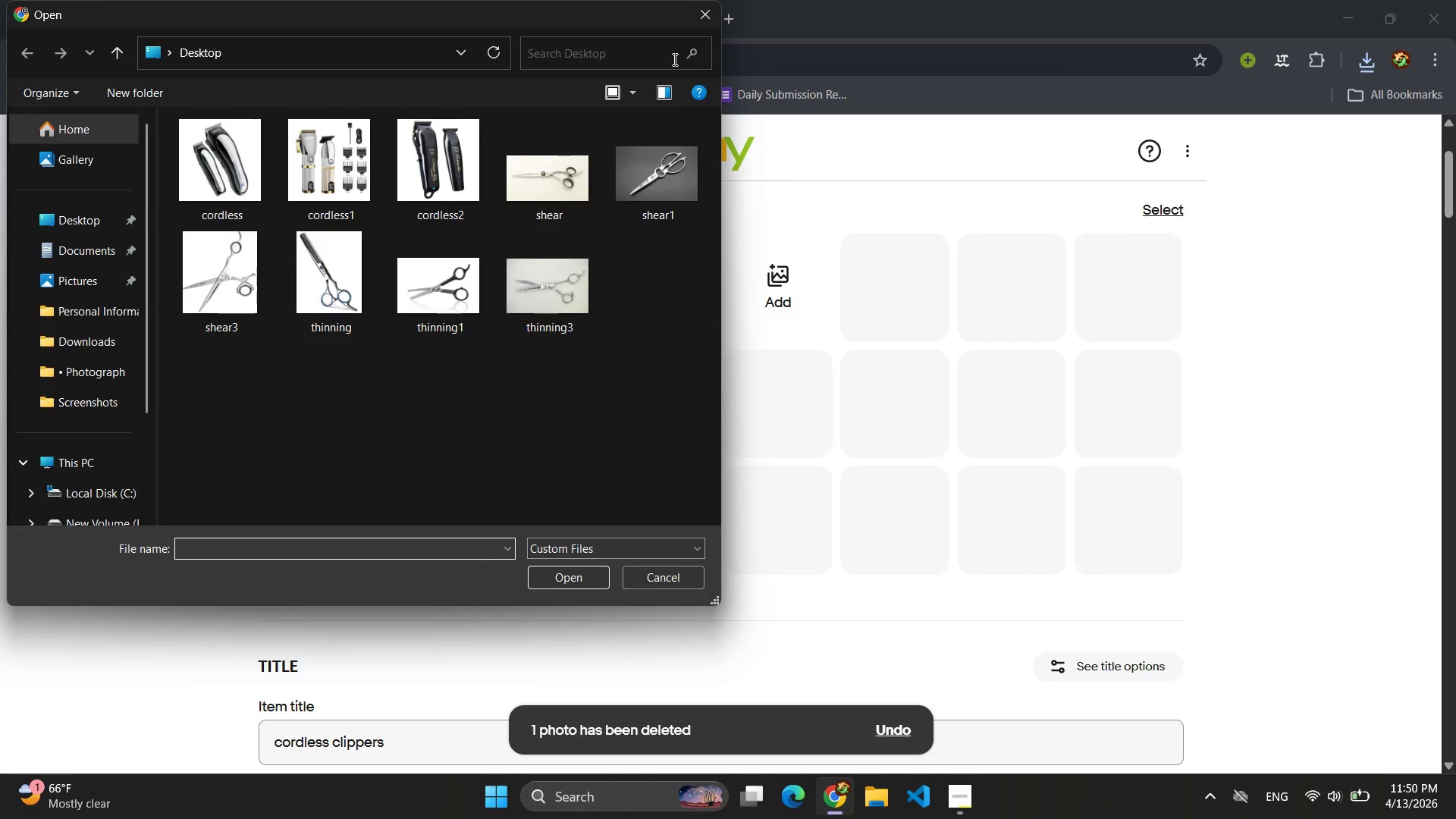 
left_click([700, 11])
 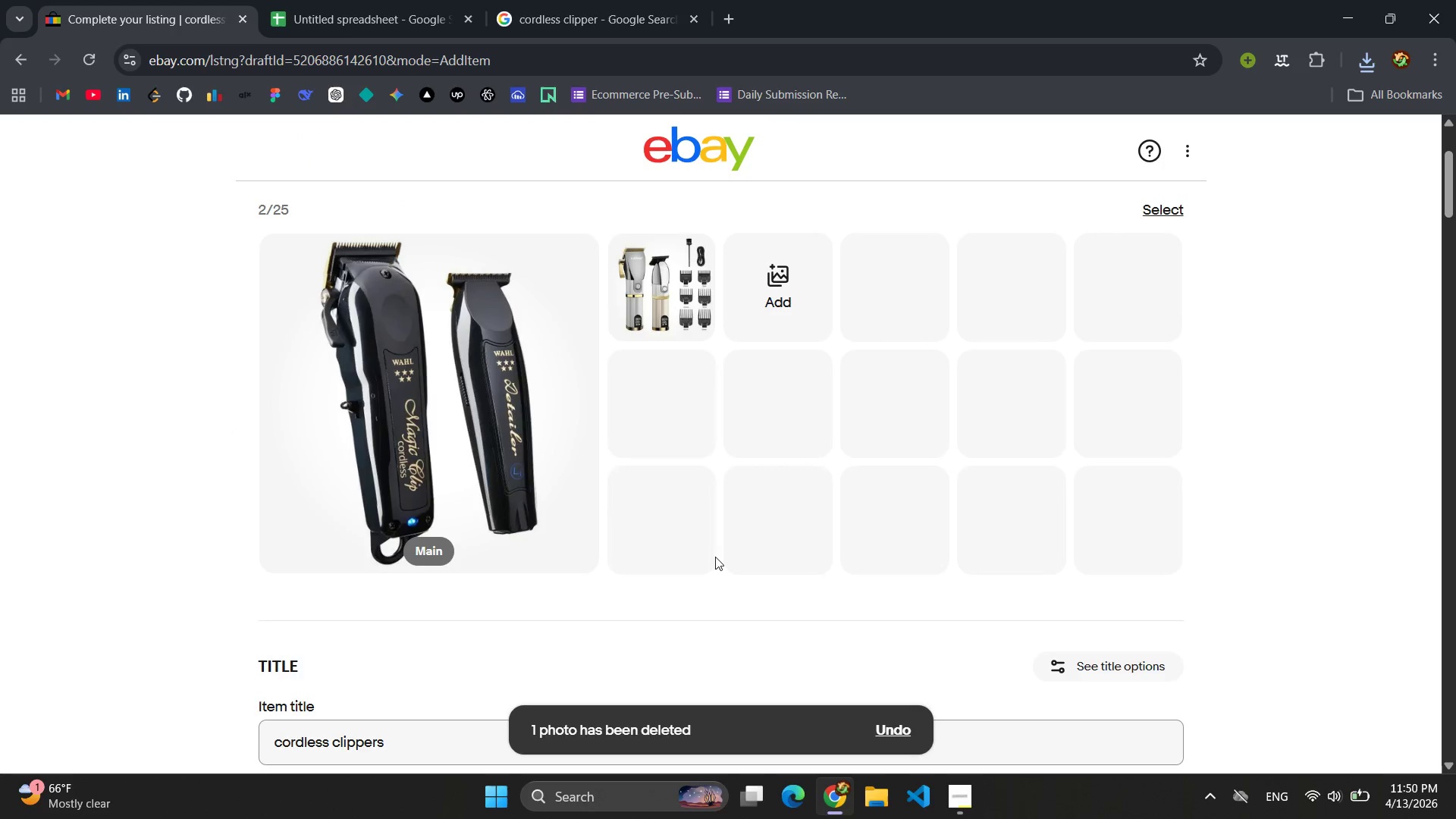 
scroll: coordinate [715, 557], scroll_direction: down, amount: 3.0
 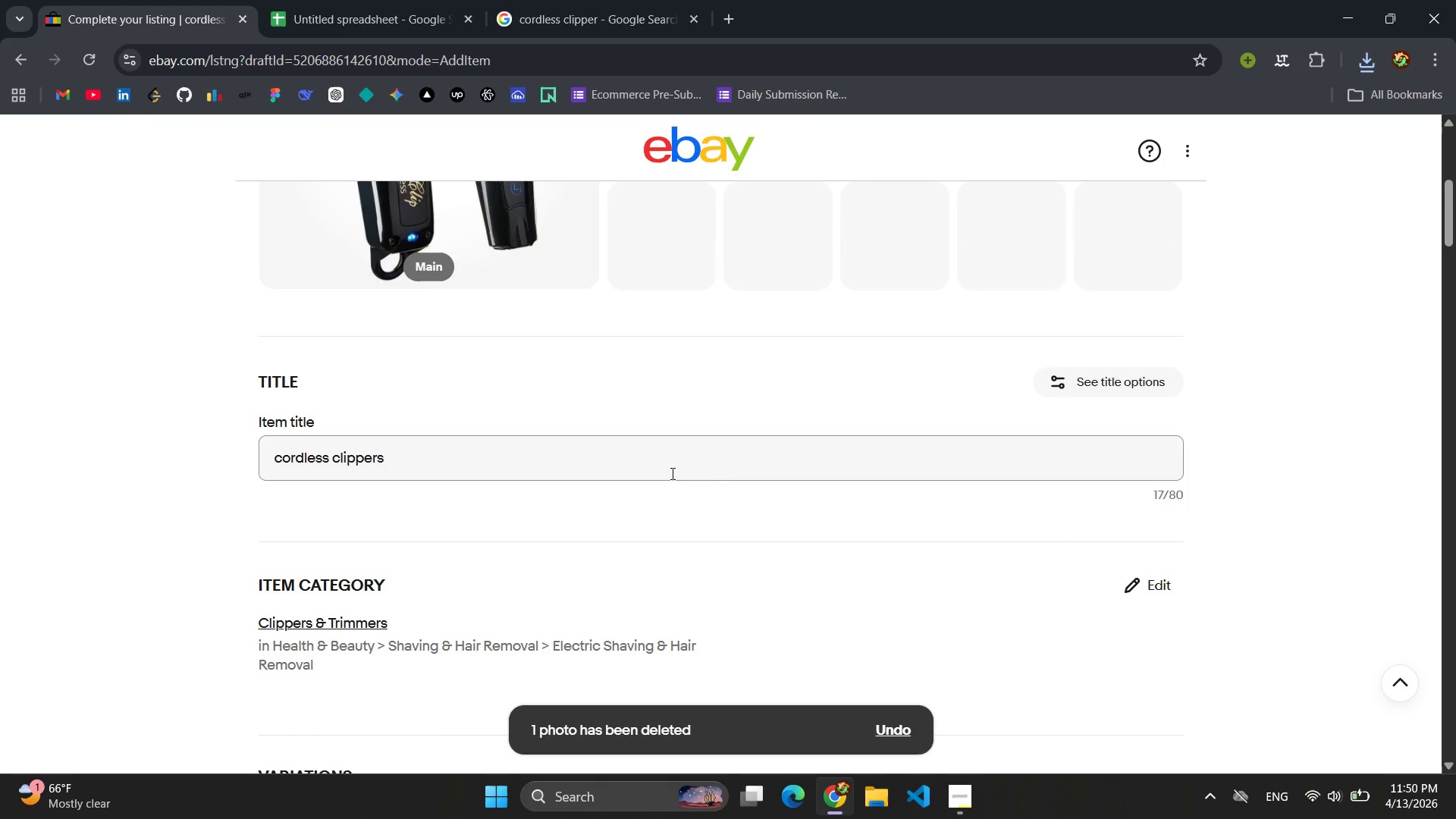 
left_click_drag(start_coordinate=[648, 465], to_coordinate=[256, 448])
 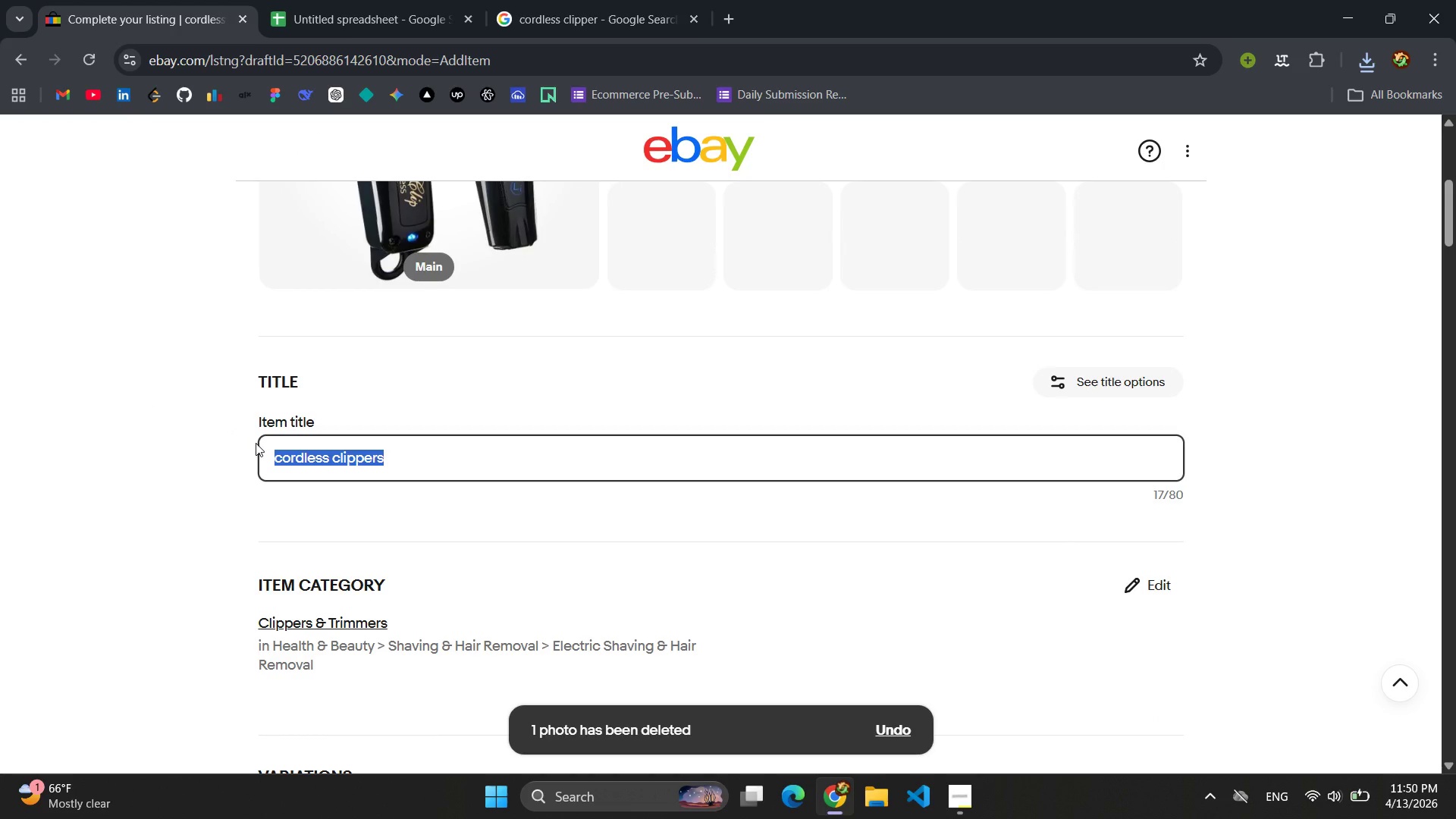 
key(Backspace)
type(Limited Edition Cordless Hair Clipper SEt Barber-B)
key(Backspace)
type(Grade 7000 RMP)
key(Backspace)
key(Backspace)
type(PM Moo)
key(Backspace)
type(tor)
 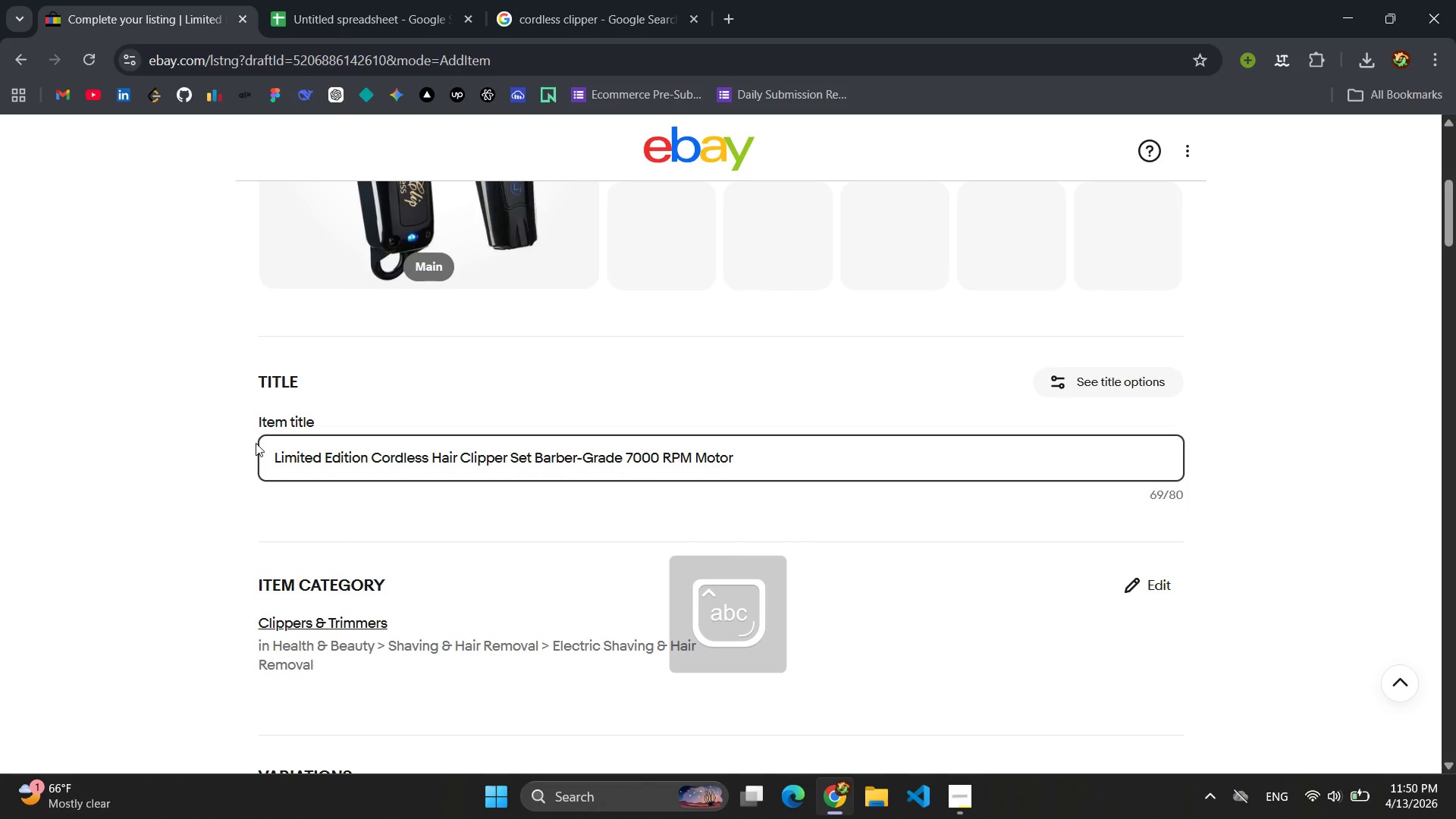 
scroll: coordinate [659, 481], scroll_direction: down, amount: 2.0
 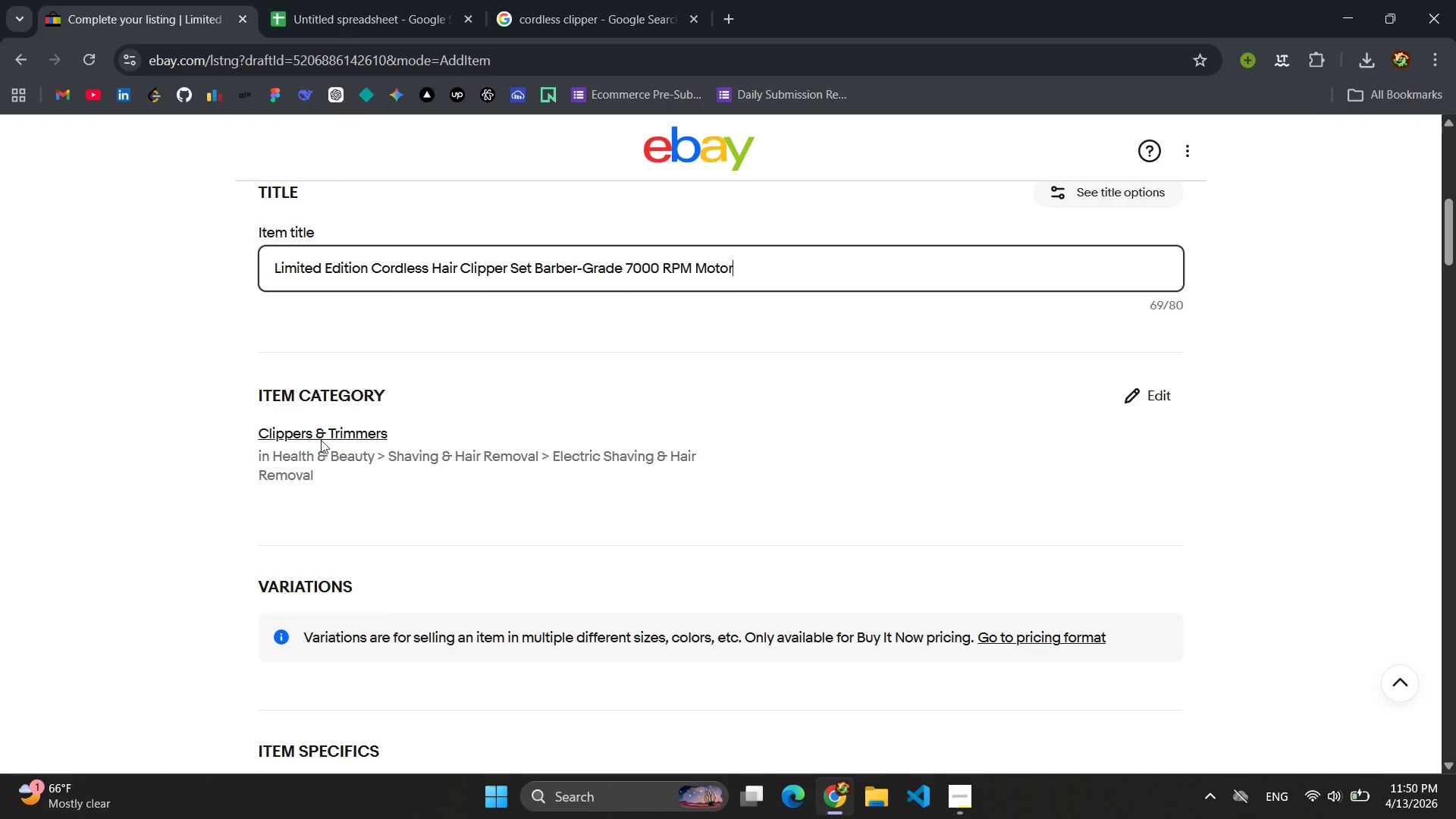 
left_click([327, 435])
 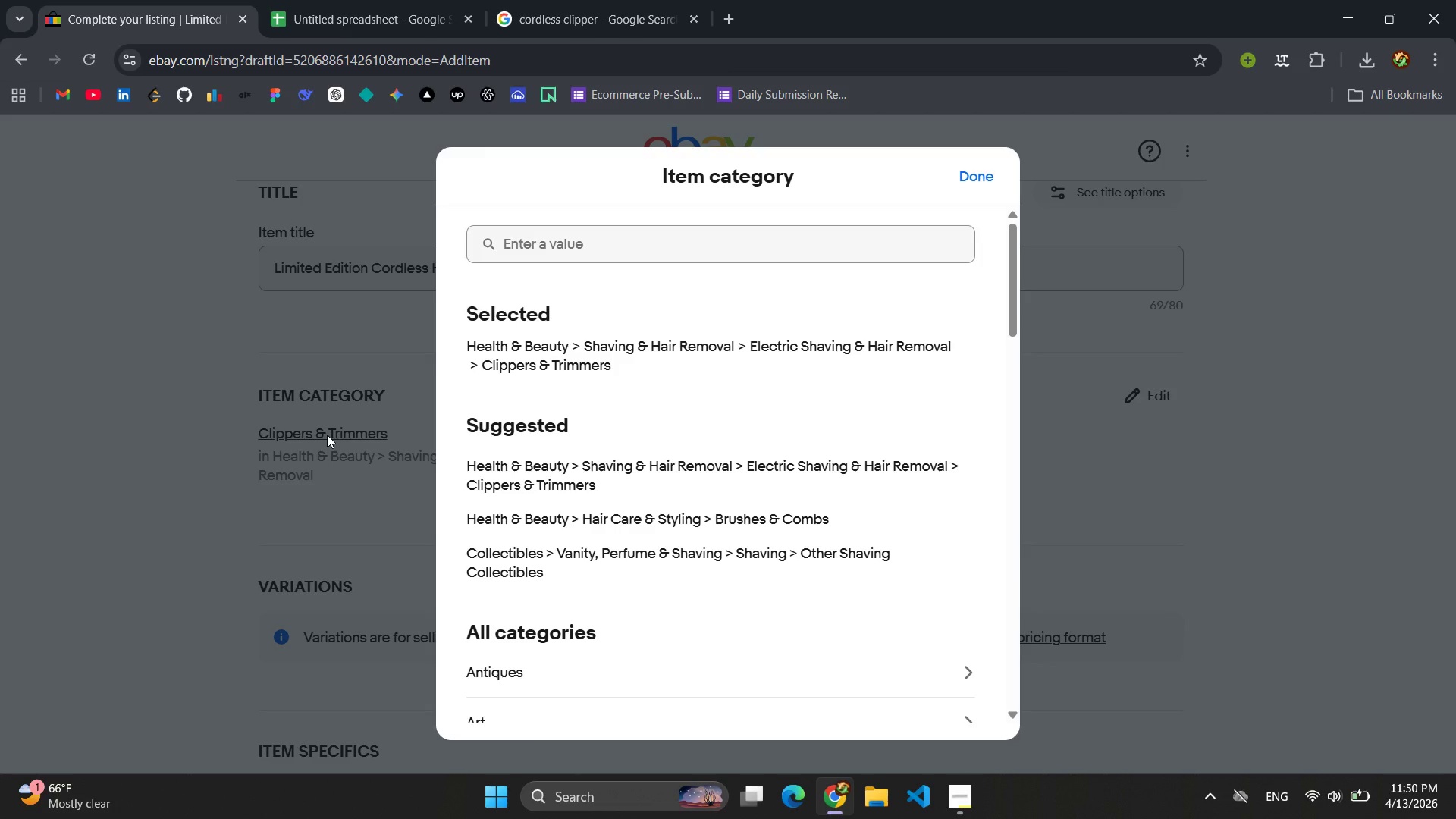 
wait(8.11)
 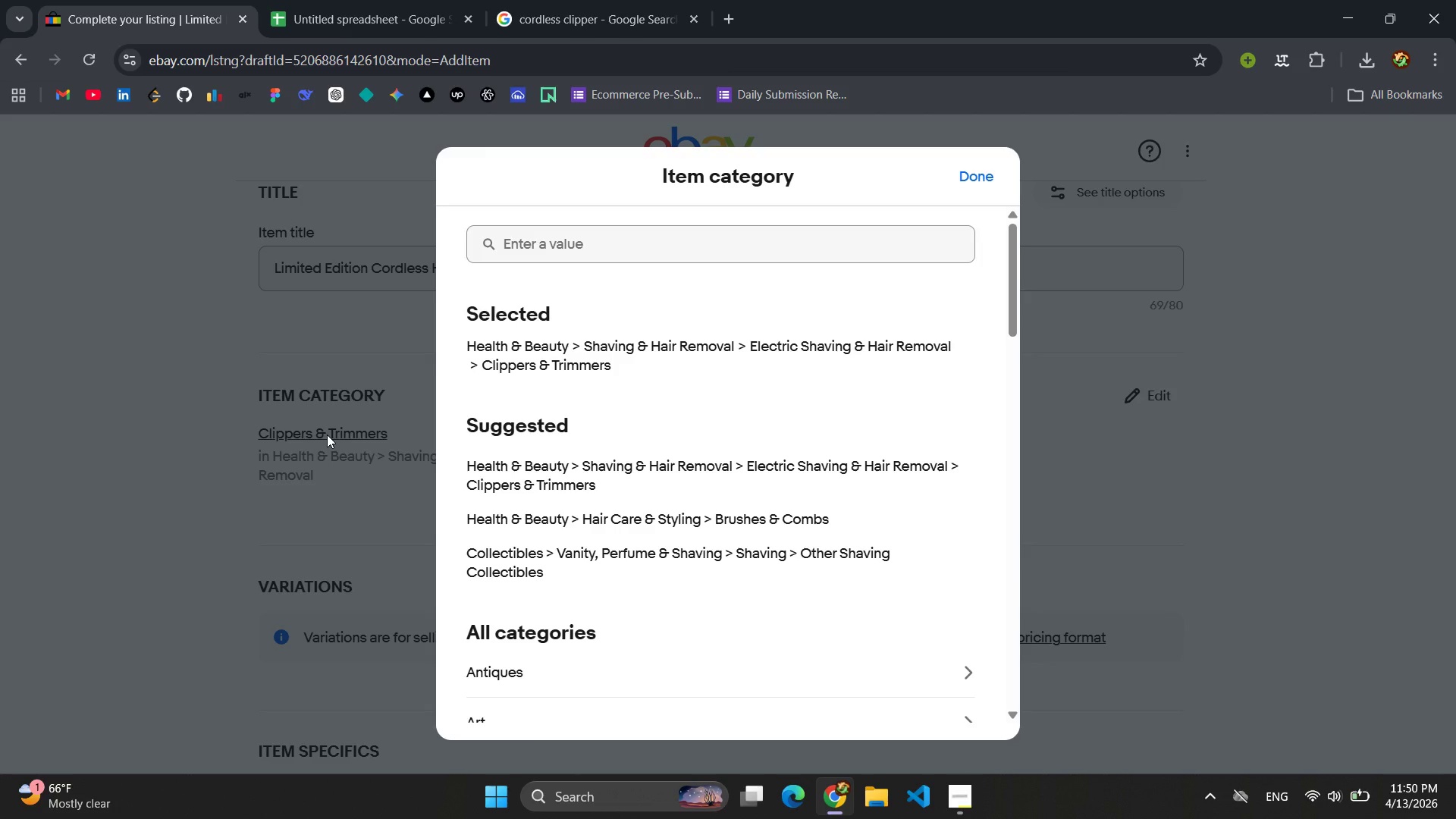 
left_click([976, 190])
 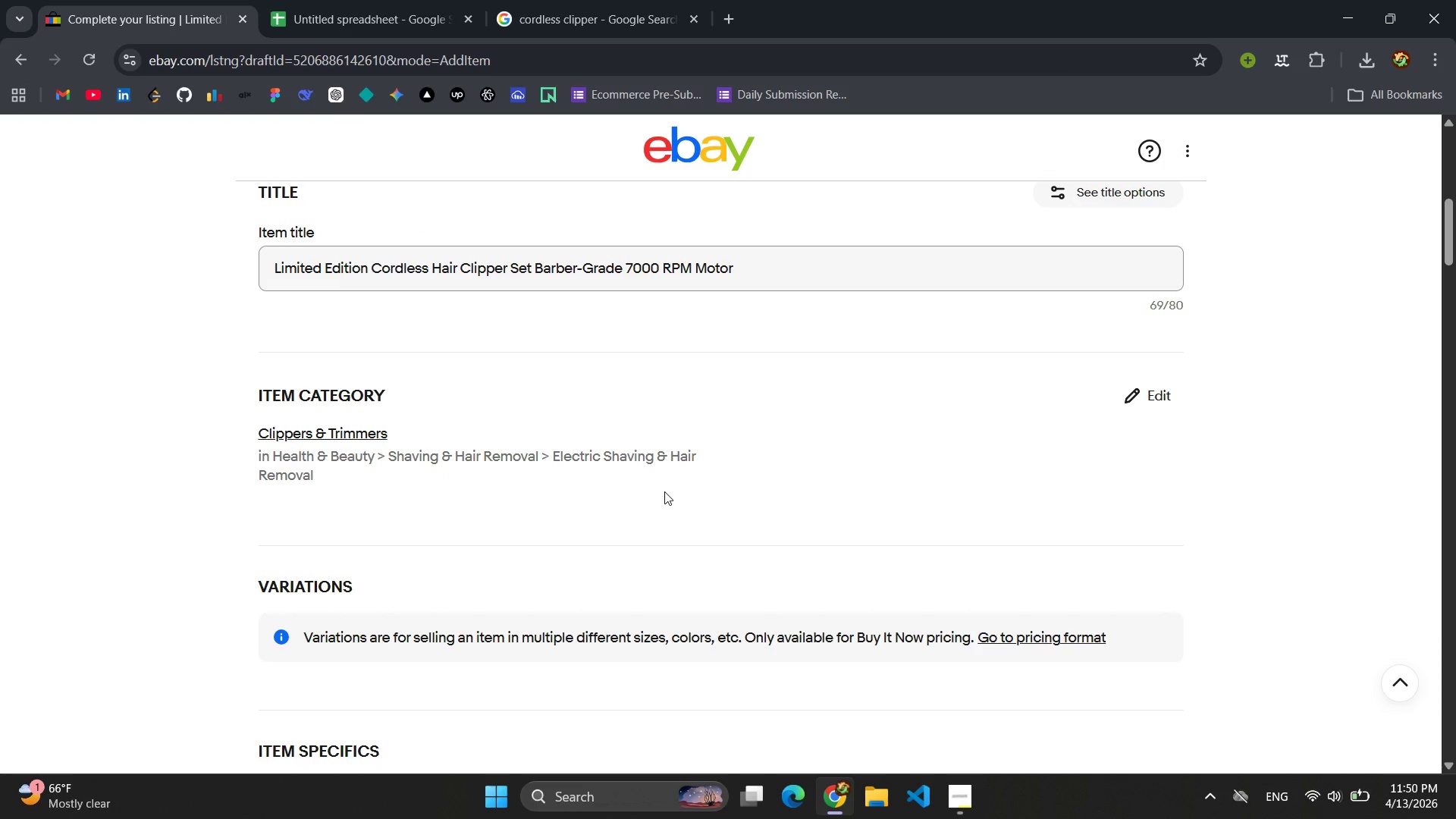 
scroll: coordinate [689, 481], scroll_direction: down, amount: 5.0
 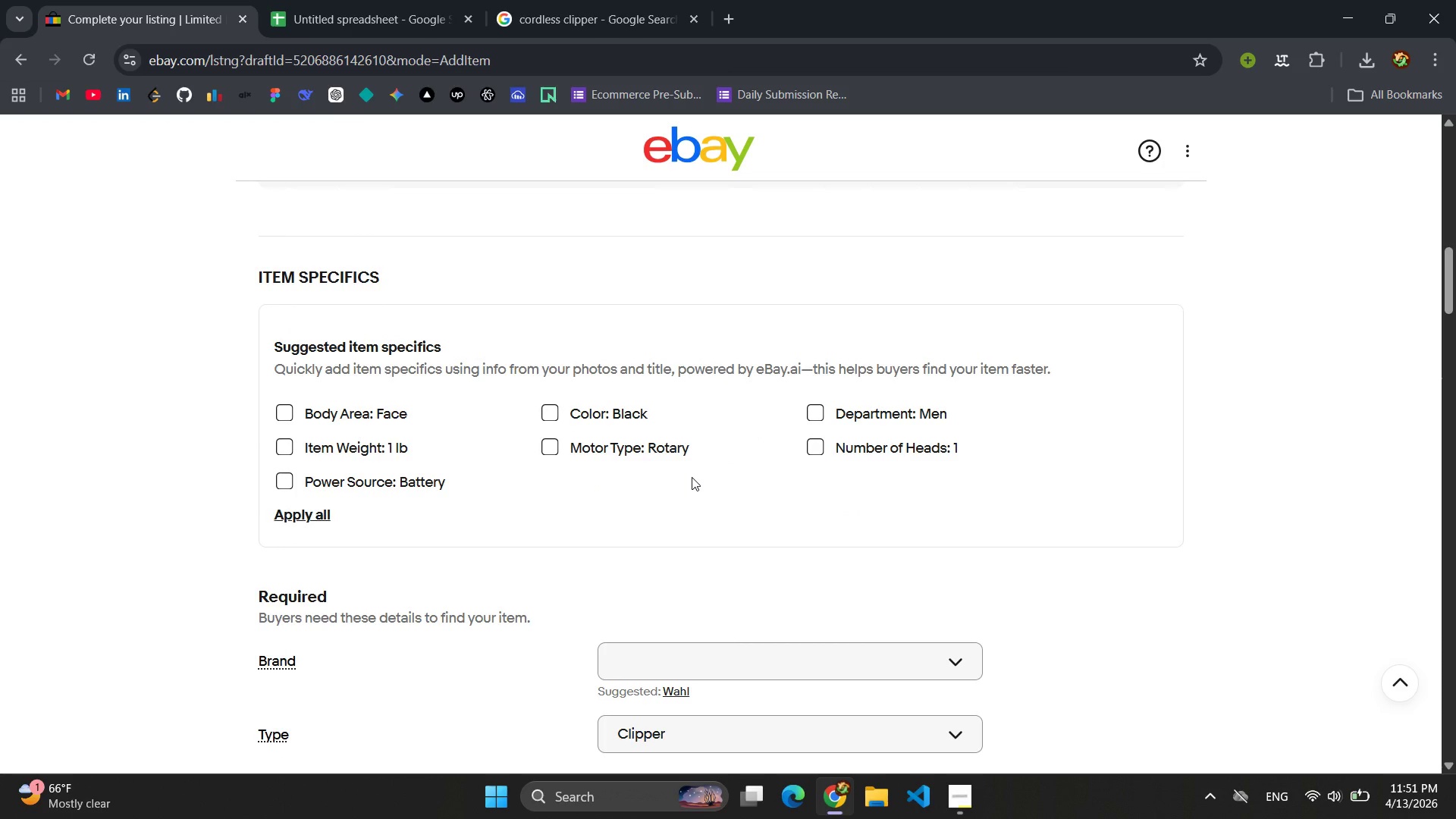 
wait(7.94)
 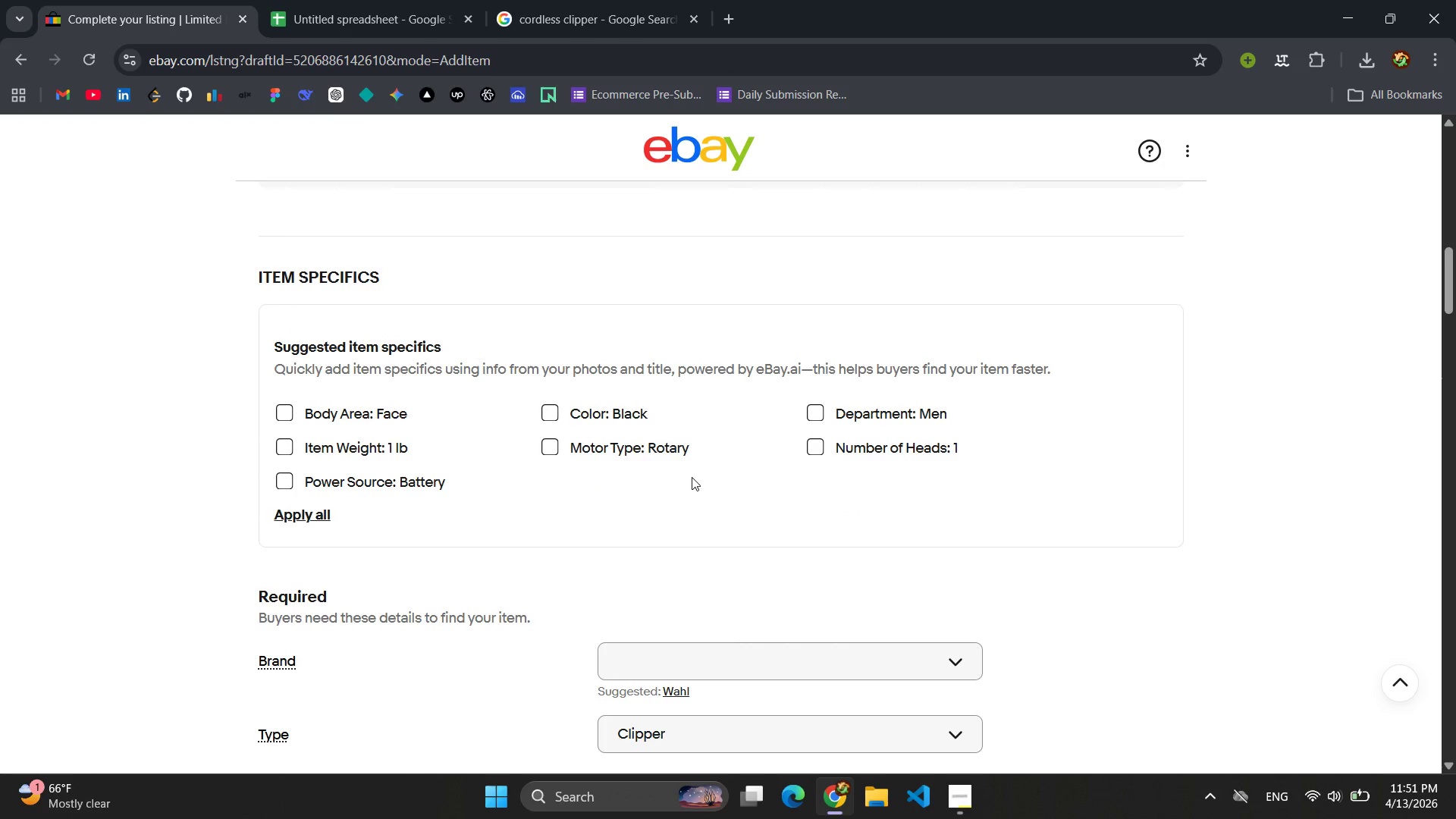 
scroll: coordinate [692, 477], scroll_direction: down, amount: 2.0
 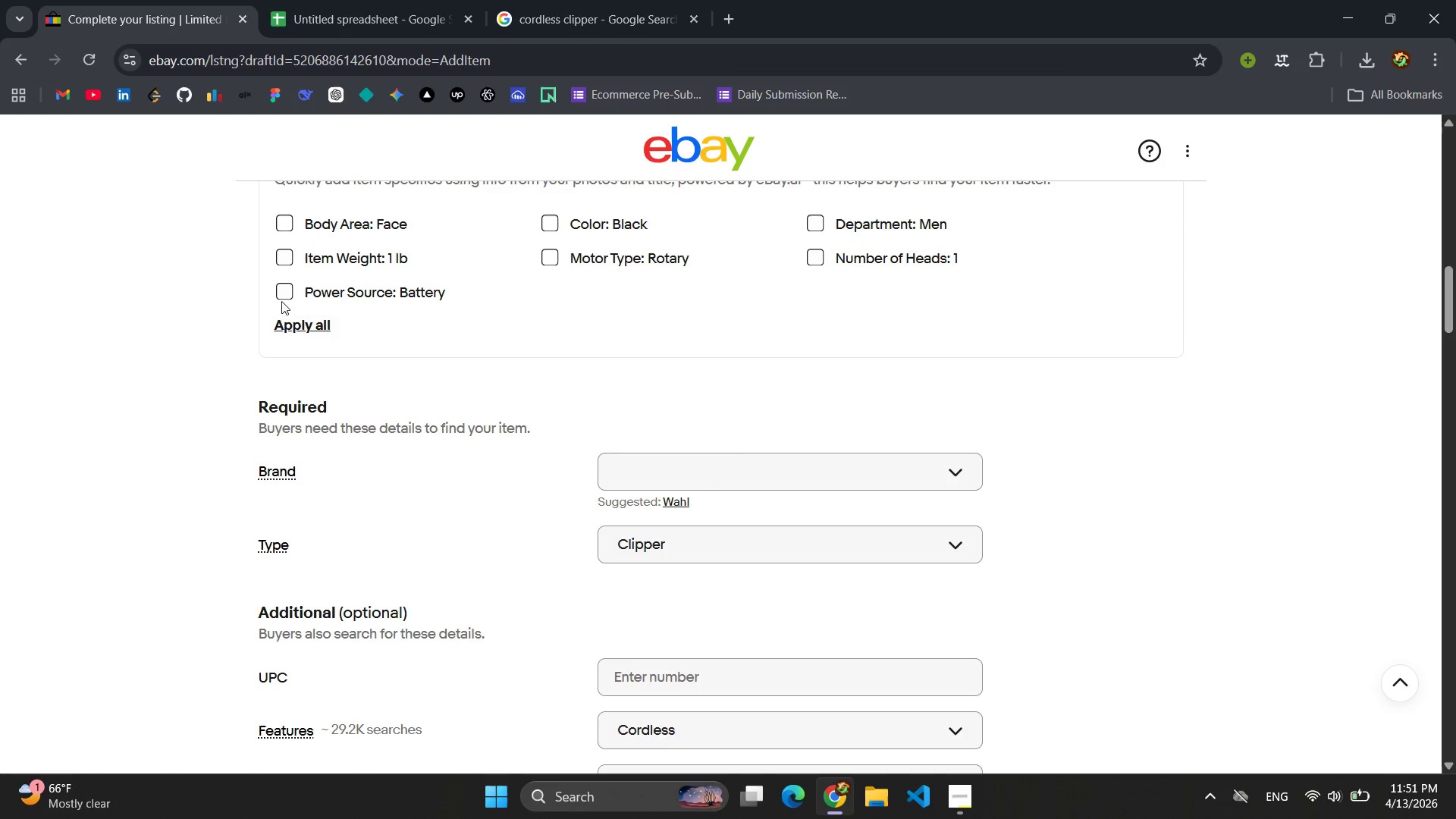 
left_click([282, 296])
 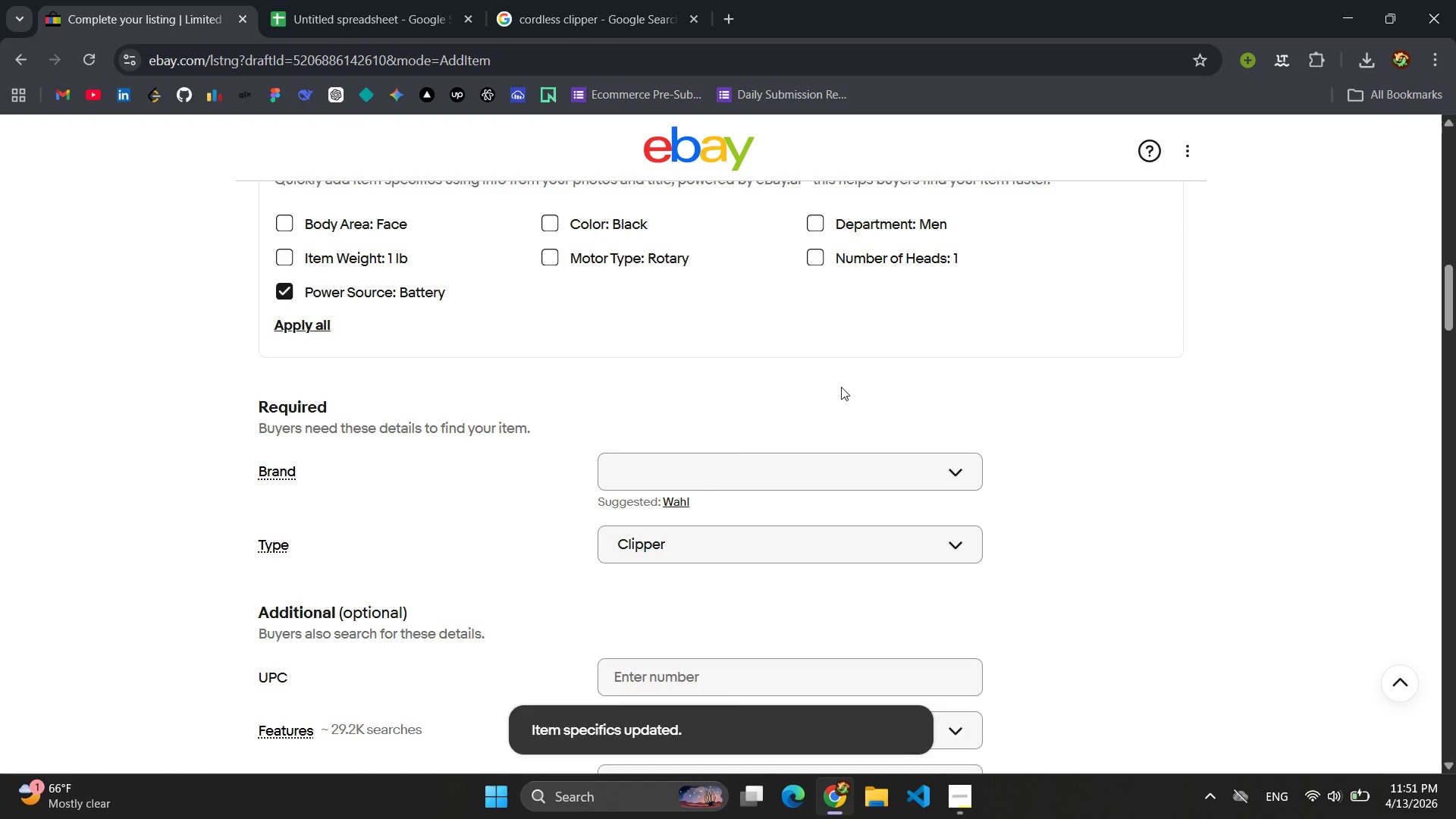 
scroll: coordinate [888, 389], scroll_direction: down, amount: 1.0
 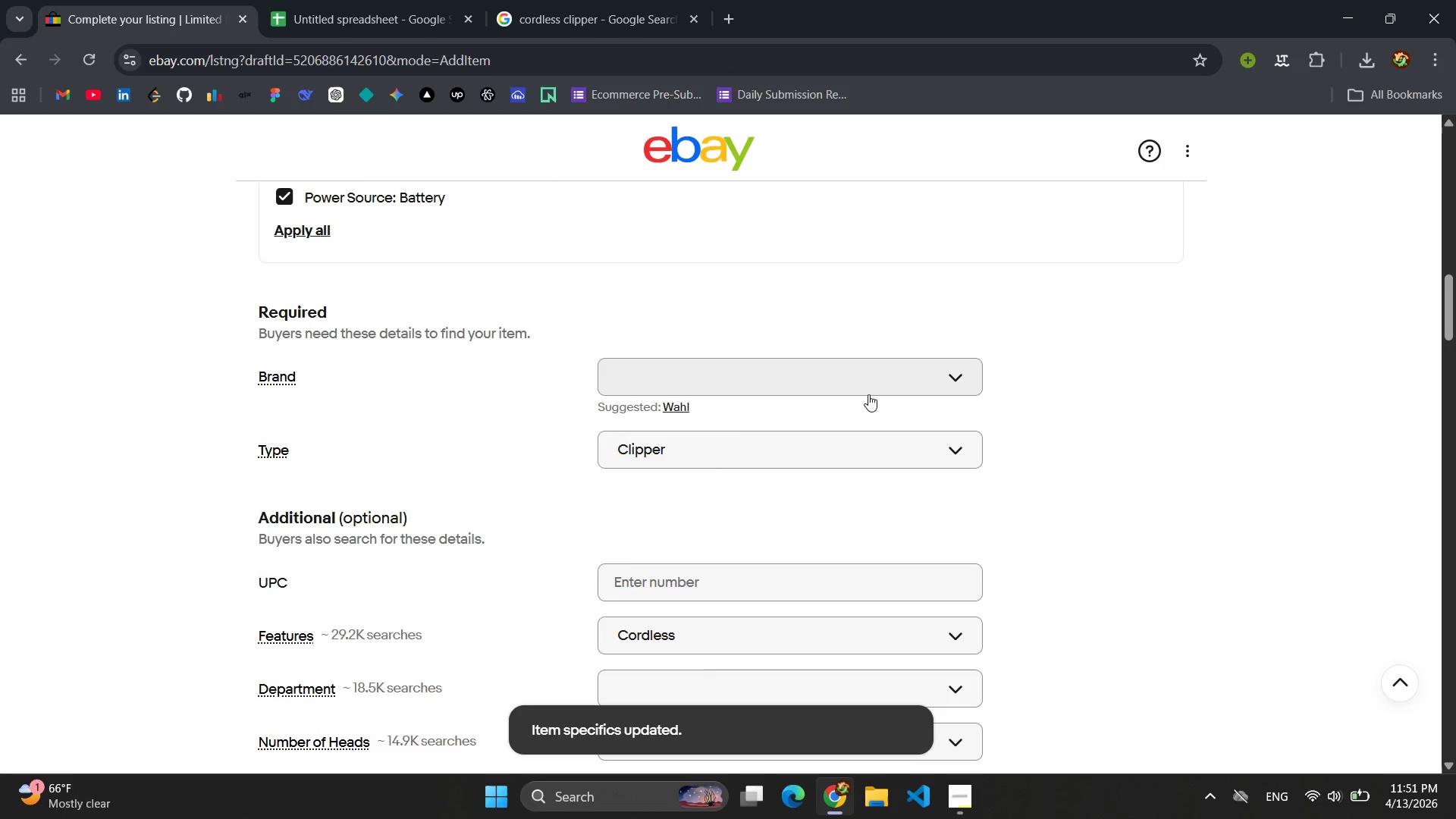 
left_click([868, 394])
 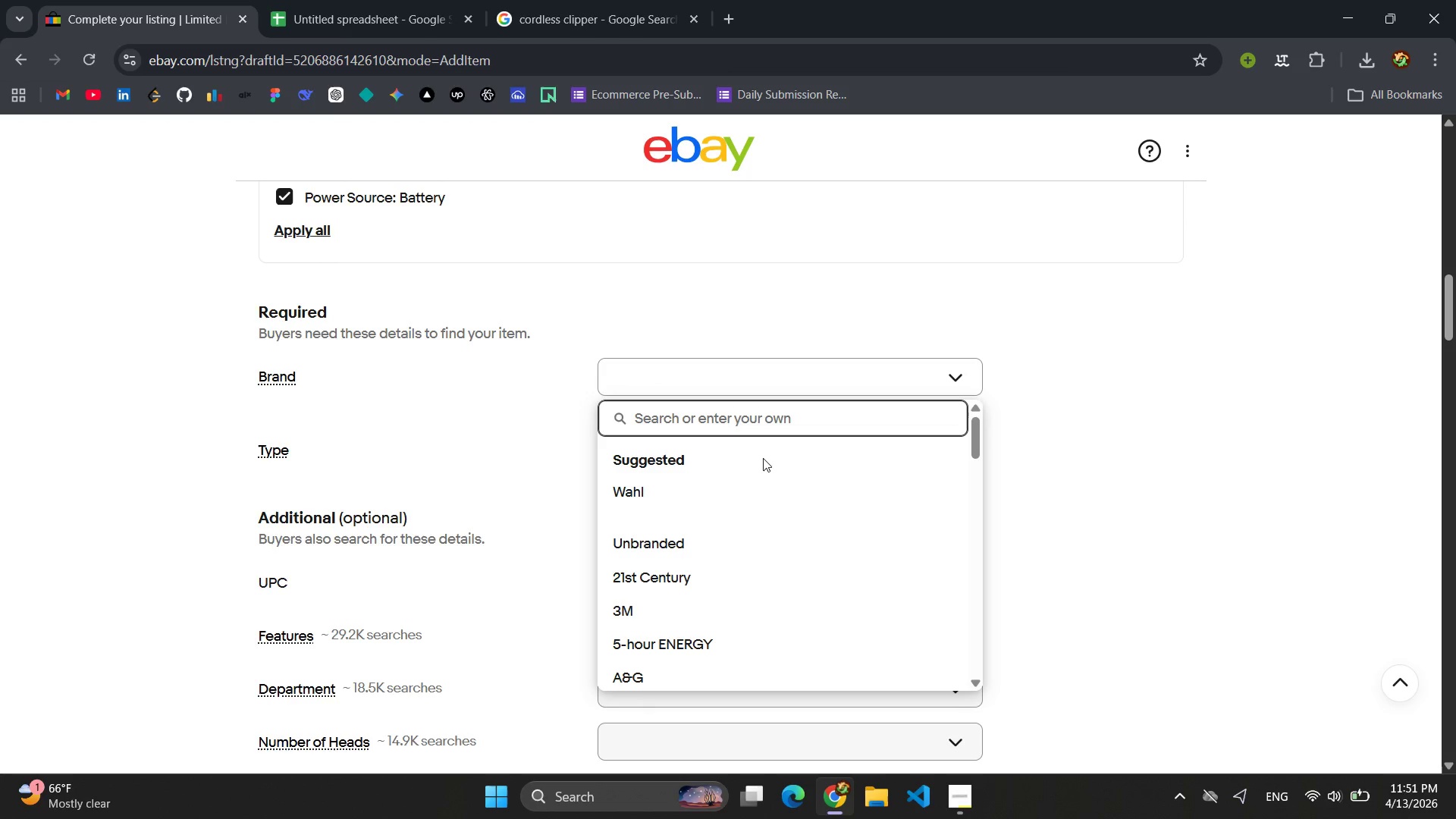 
wait(17.44)
 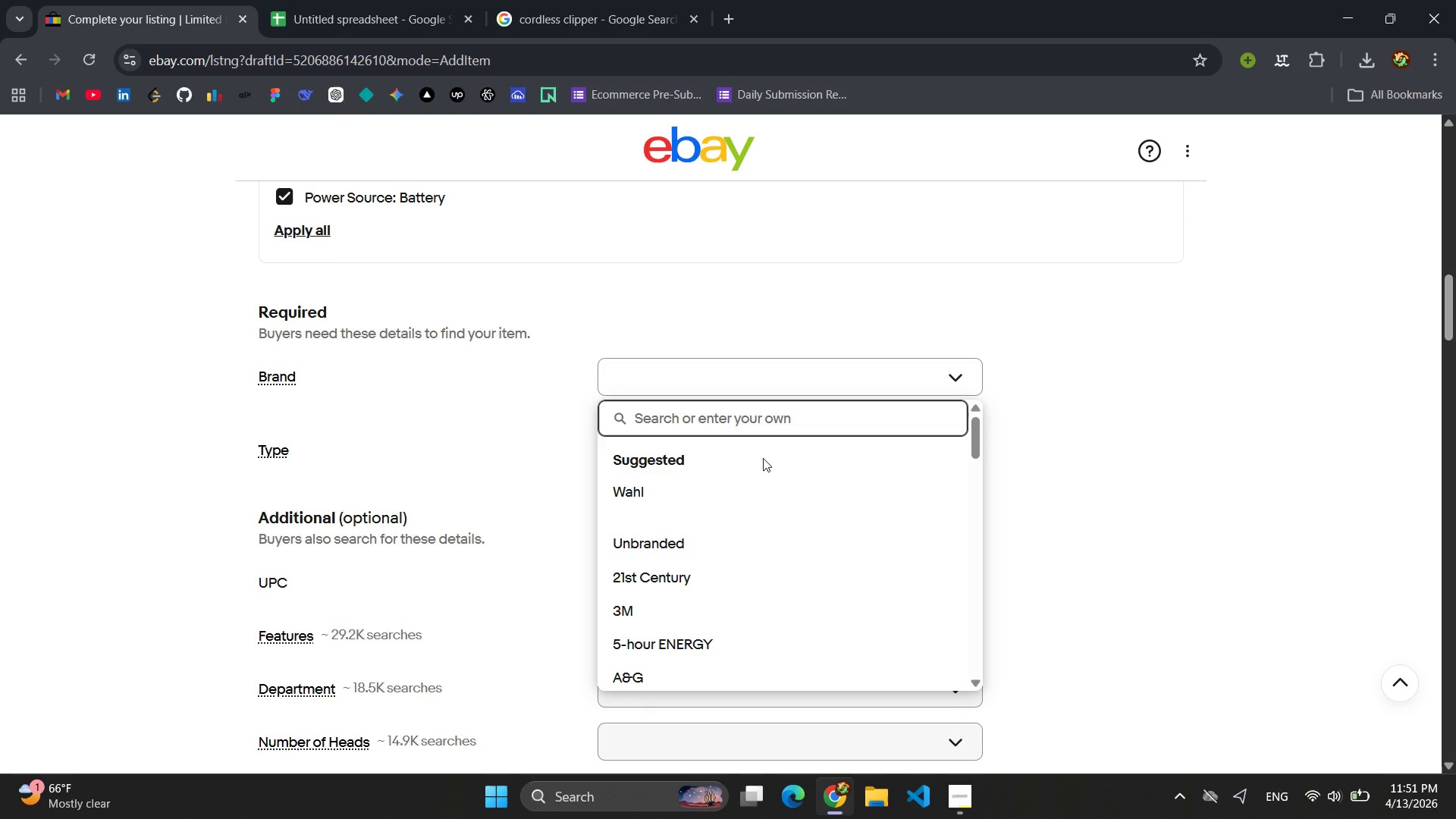 
left_click([709, 487])
 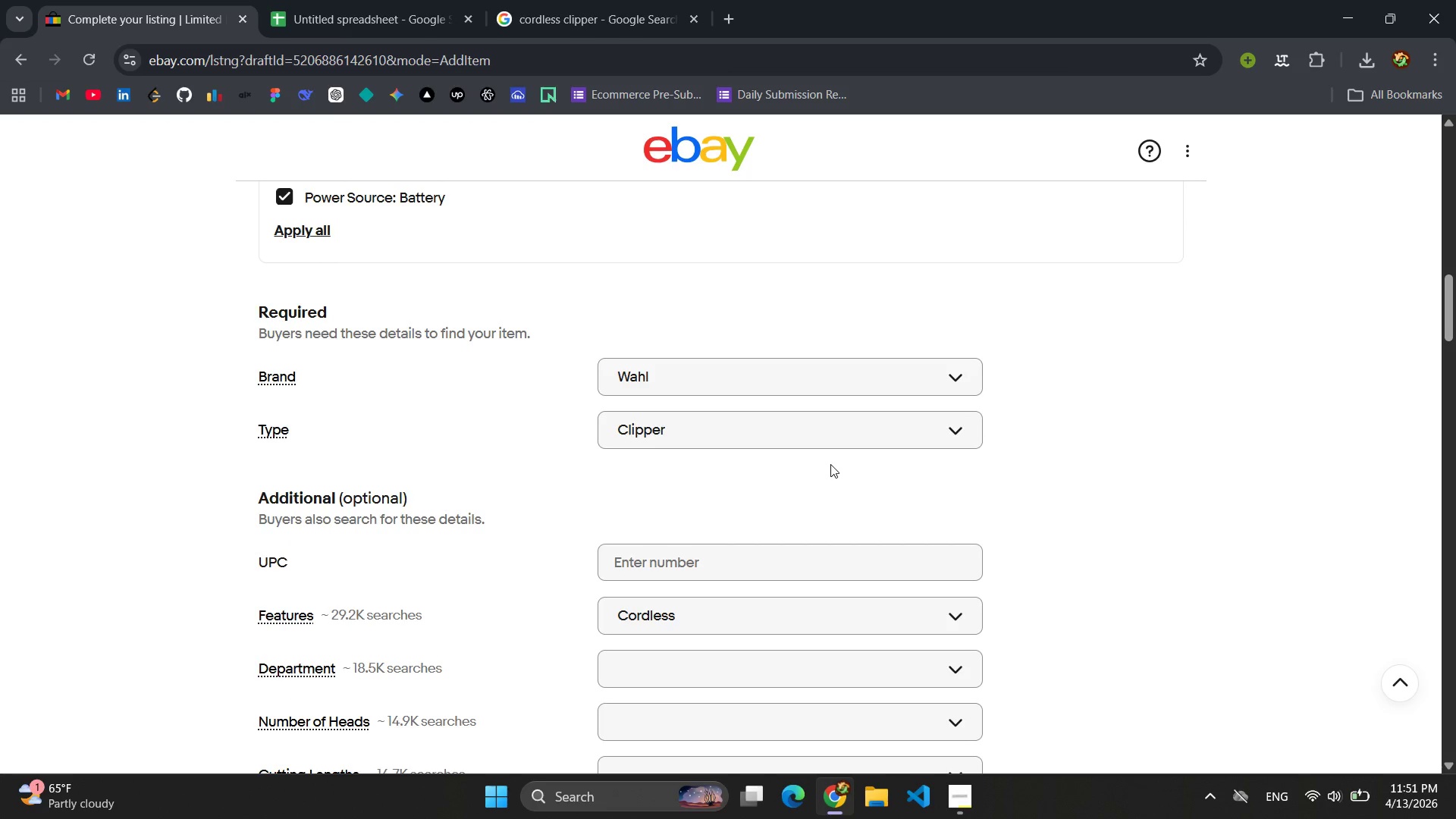 
scroll: coordinate [837, 461], scroll_direction: down, amount: 9.0
 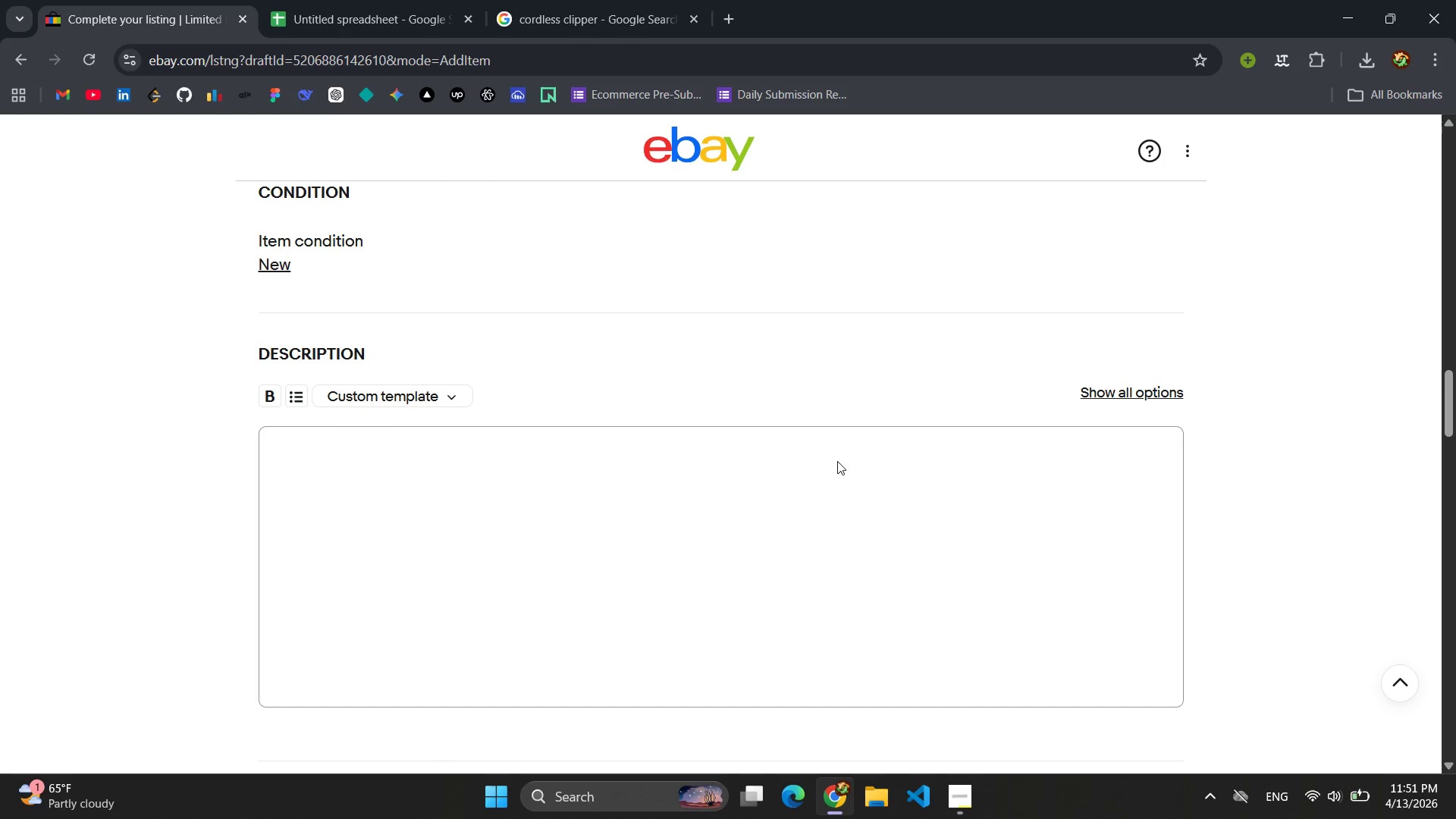 
left_click([607, 462])
 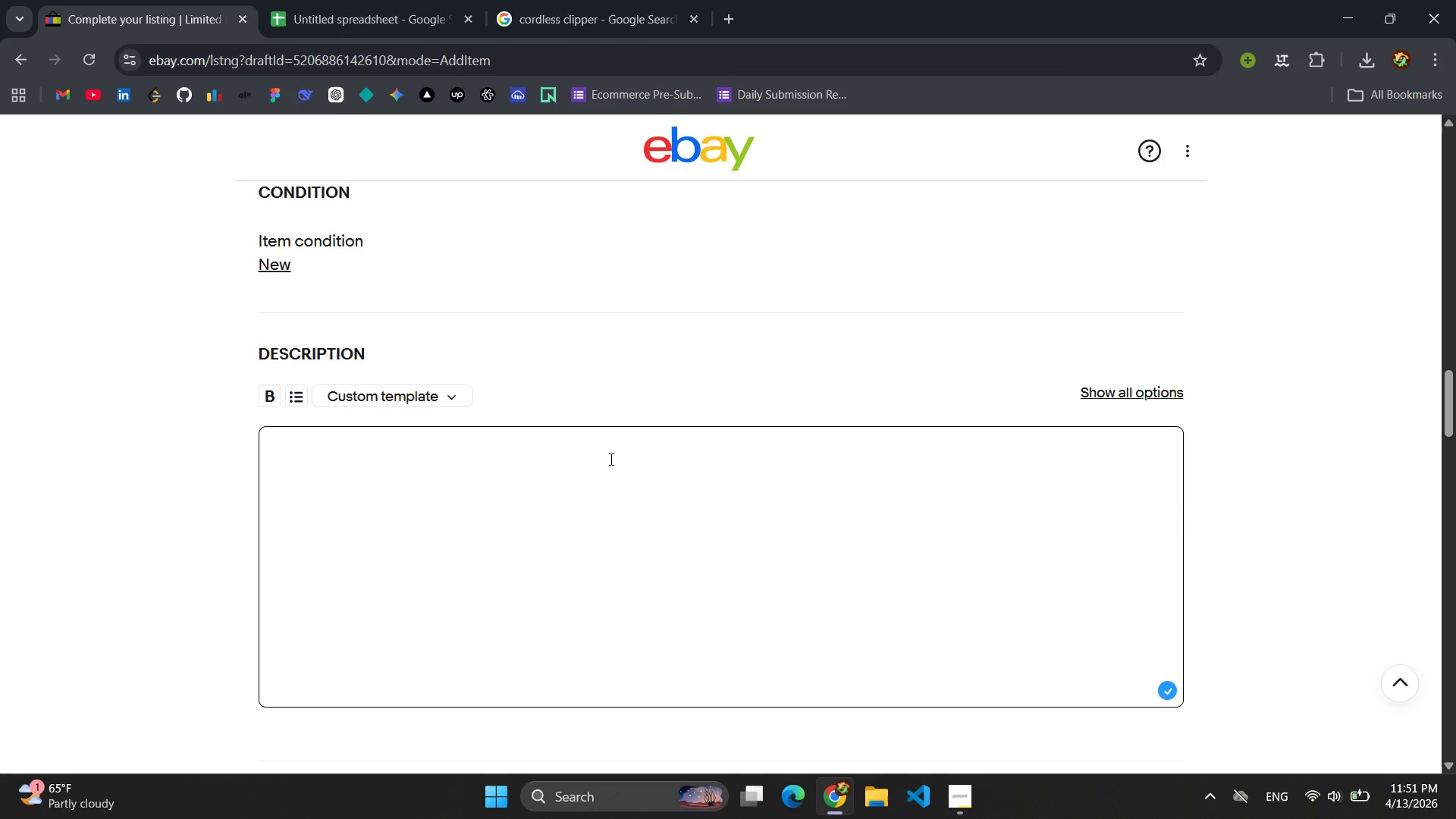 
type(Engineered for pp)
key(Backspace)
type(ower and precision )
key(Backspace)
type(, this limited edition cordless clipper set is built for elite performance )
key(Backspace)
type(.)
 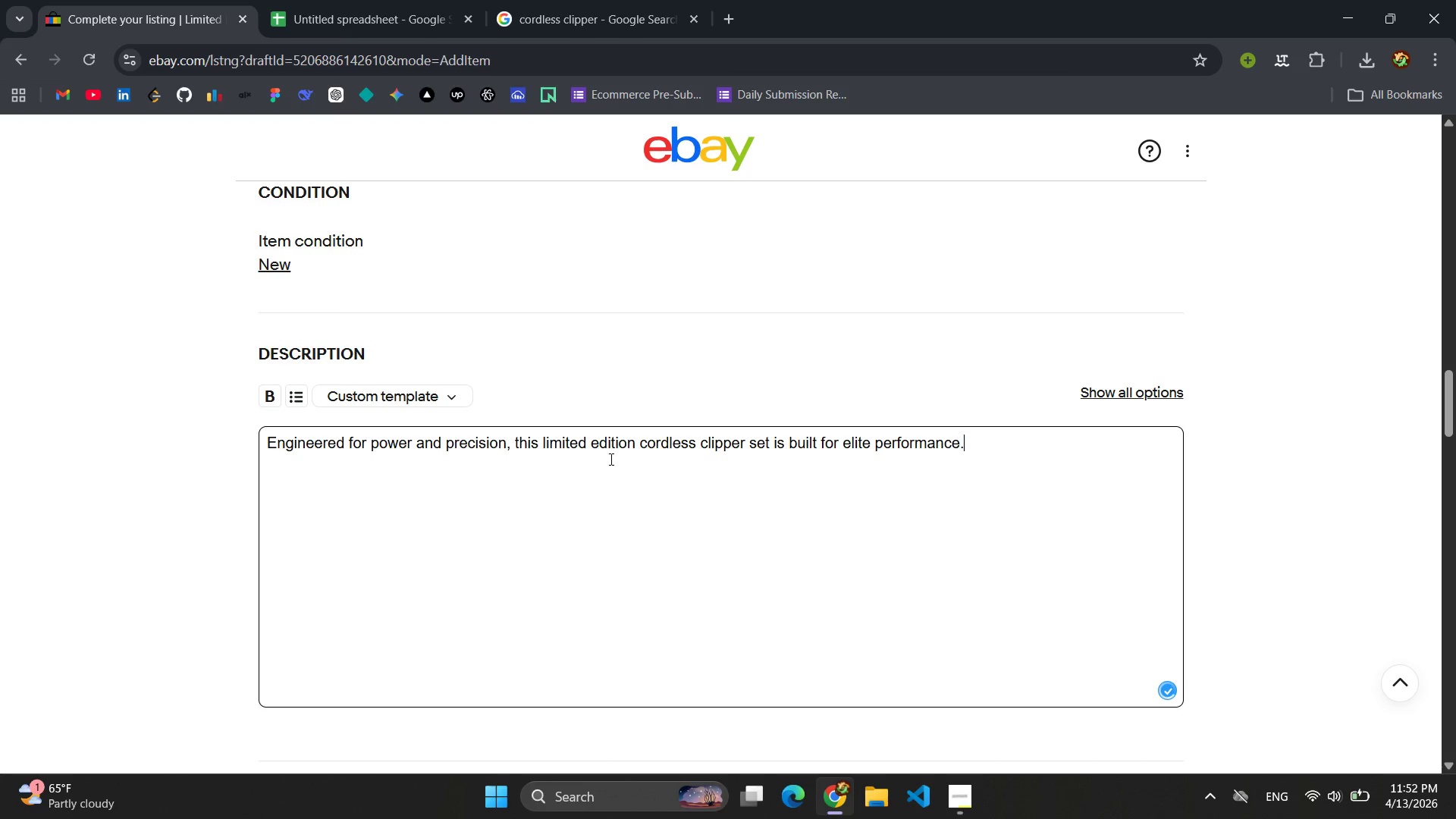 
key(Shift+Enter)
 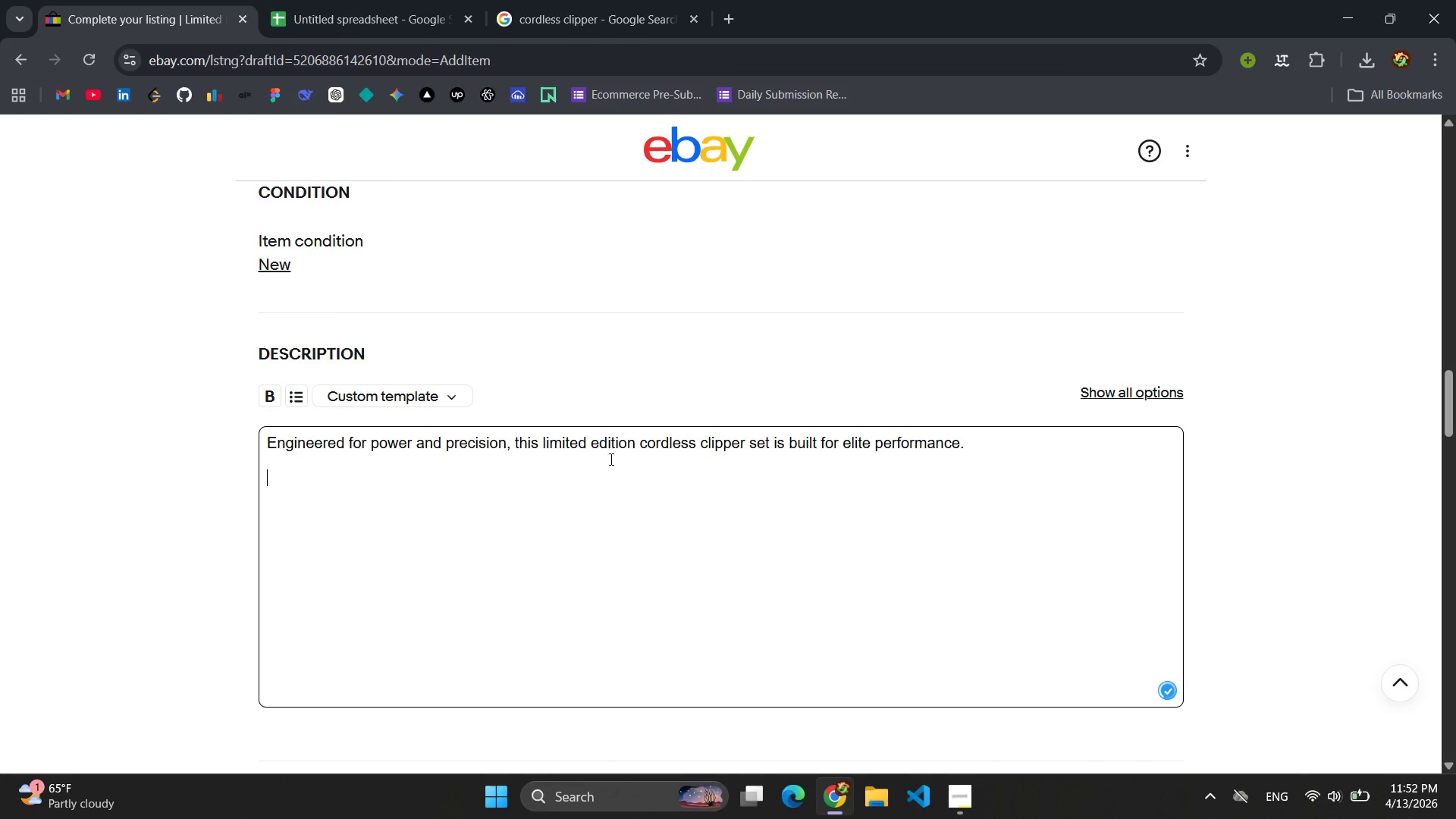 
key(Shift+Enter)
 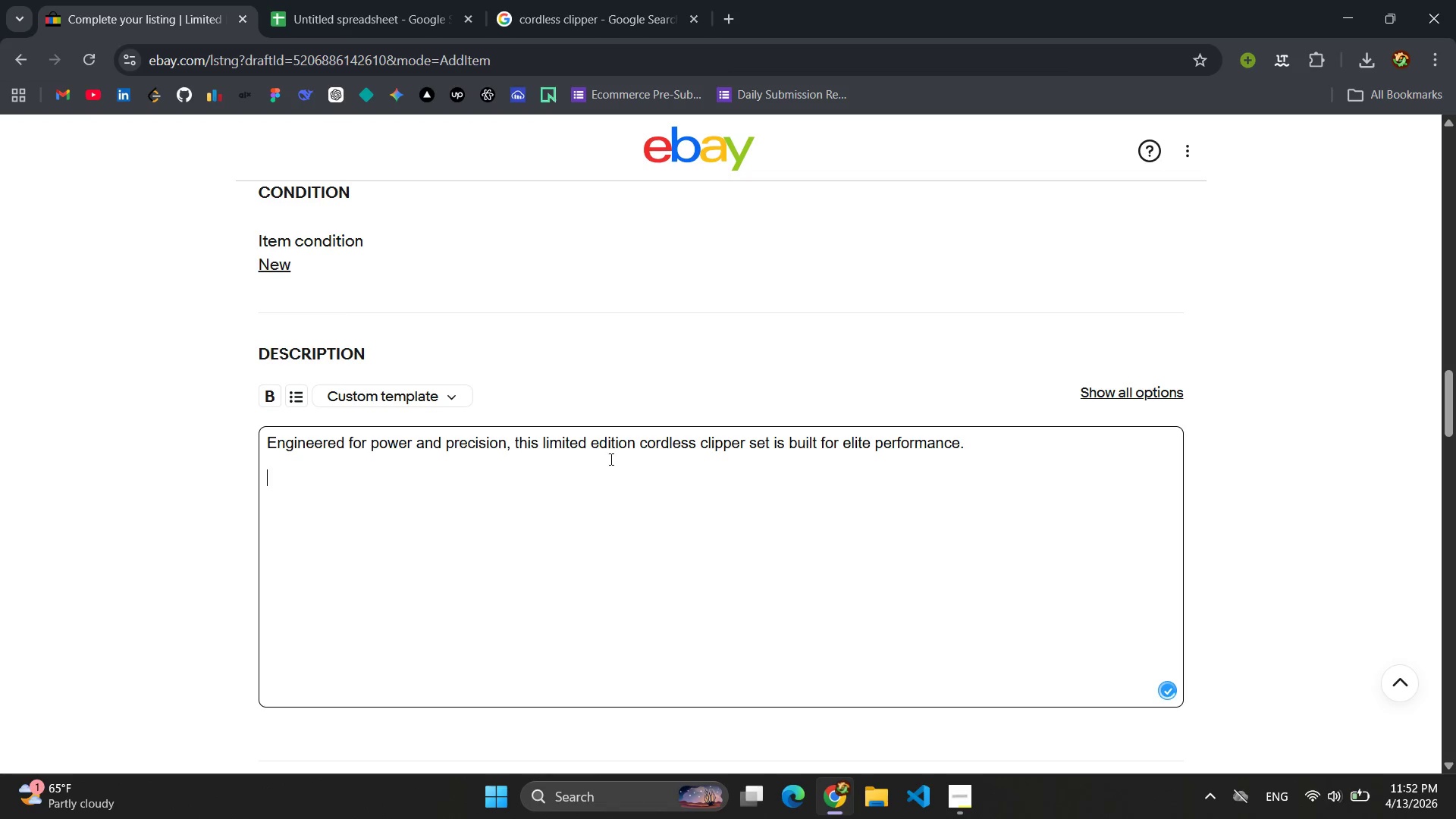 
type(Feature)
key(Backspace)
type(ing hight )
key(Backspace)
key(Backspace)
type(-o)
key(Backspace)
type(tr)
key(Backspace)
type(orque motor capable f)
key(Backspace)
type(of delivering up to 7000 RPM )
key(Backspace)
type(, this clipper ensures consistent cutting across all hair types. the )
key(Backspace)
key(Backspace)
key(Backspace)
key(Backspace)
type(The lithium-ion battery provide )
key(Backspace)
type(s up to 120 minutes of runtime on a single charge.)
 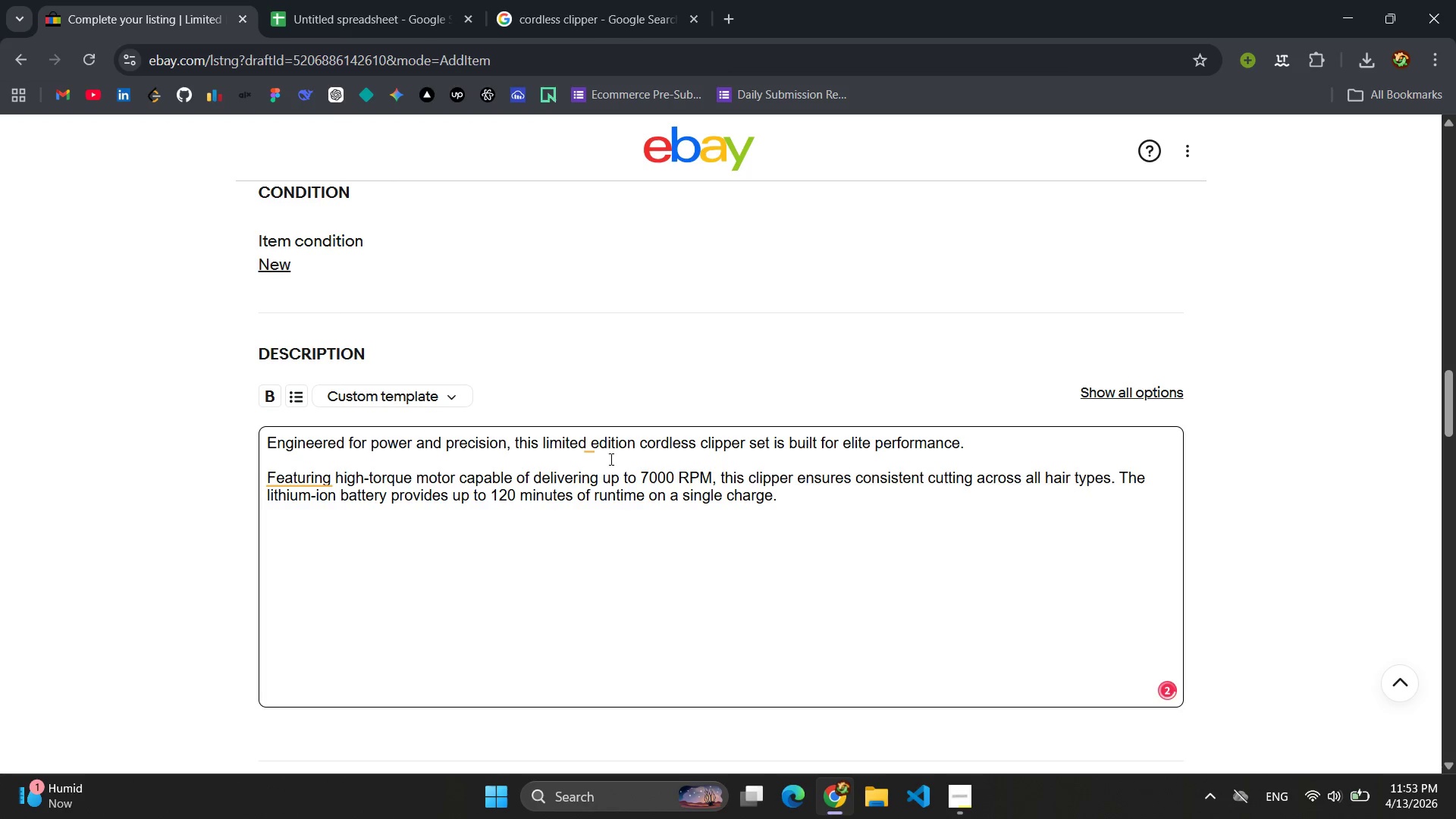 
key(Shift+Enter)
 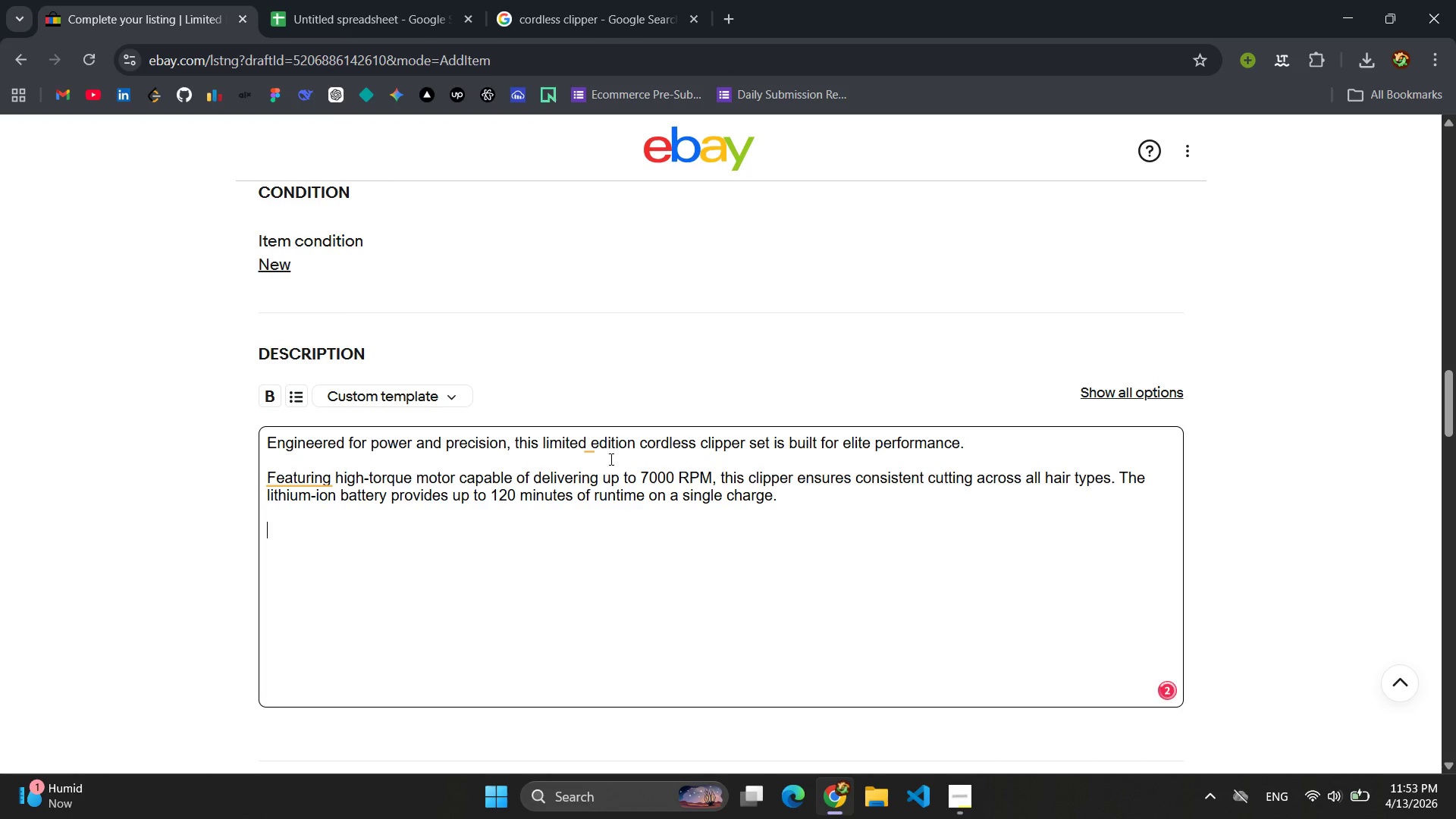 
key(Shift+Enter)
 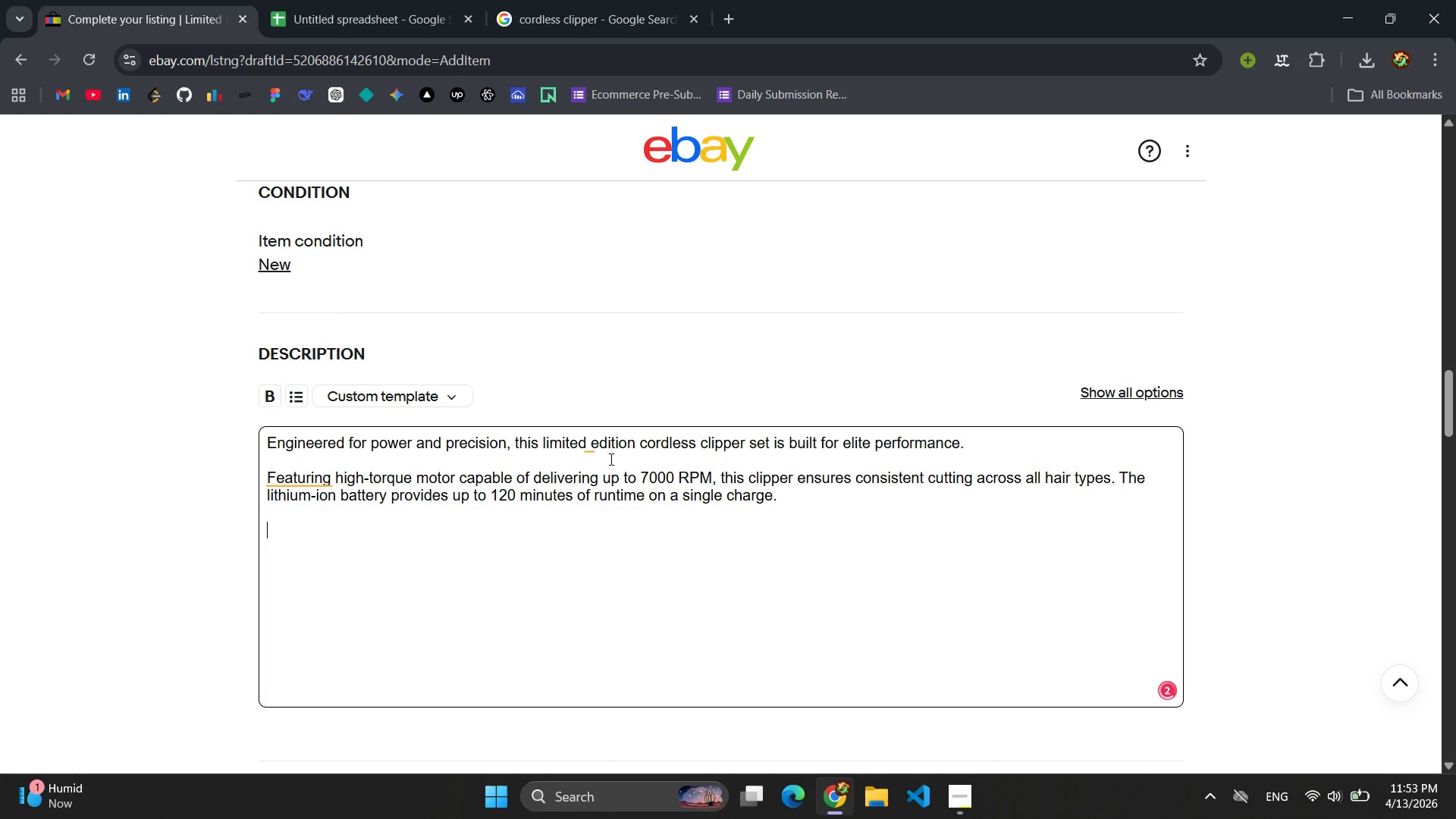 
type(Constructe )
key(Backspace)
type(d with a premium metal housing and adjustable blade system, it offers durability and precision in every u)
key(Backspace)
type(cut )
key(Backspace)
type(.)
 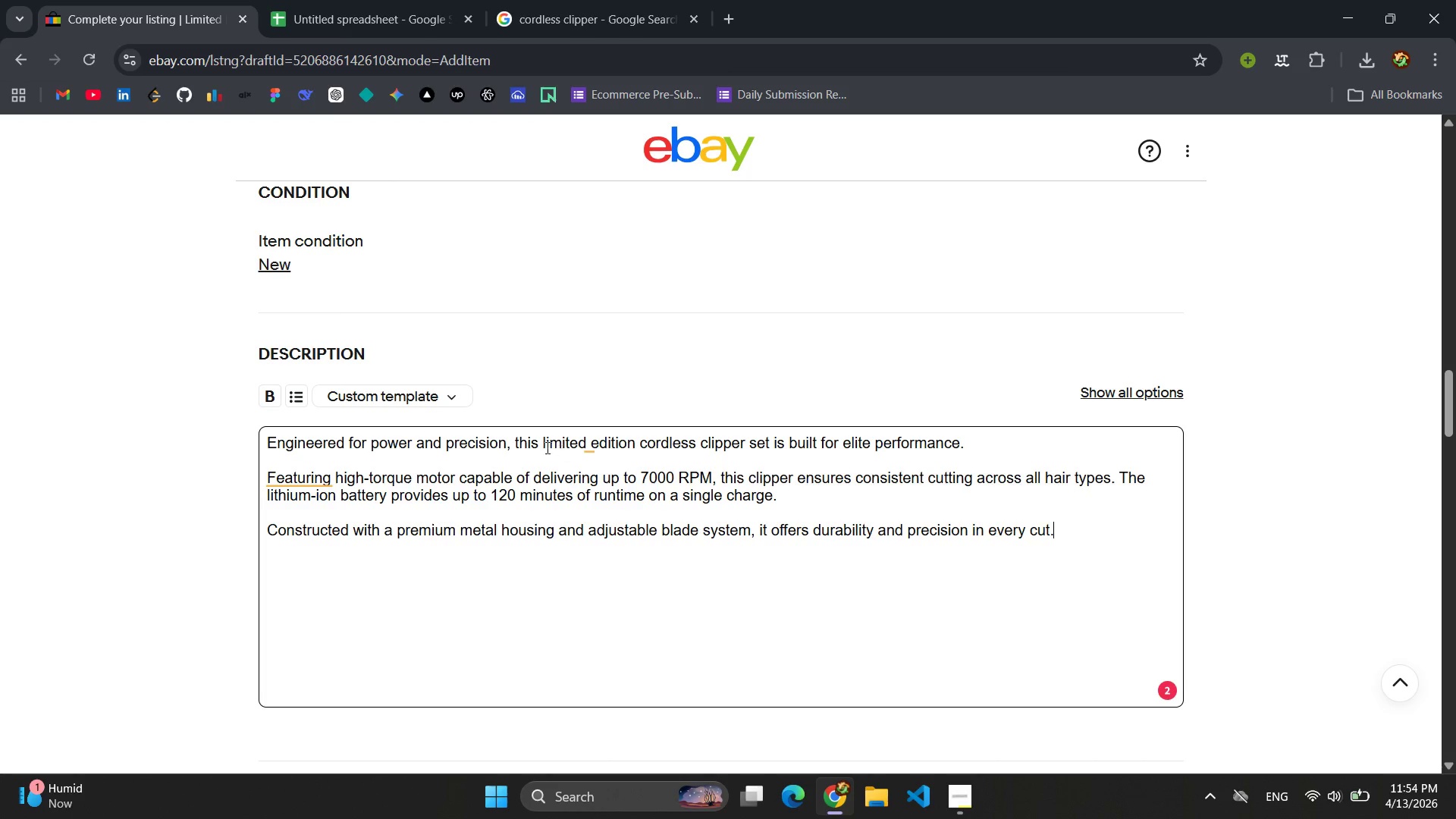 
left_click([337, 479])
 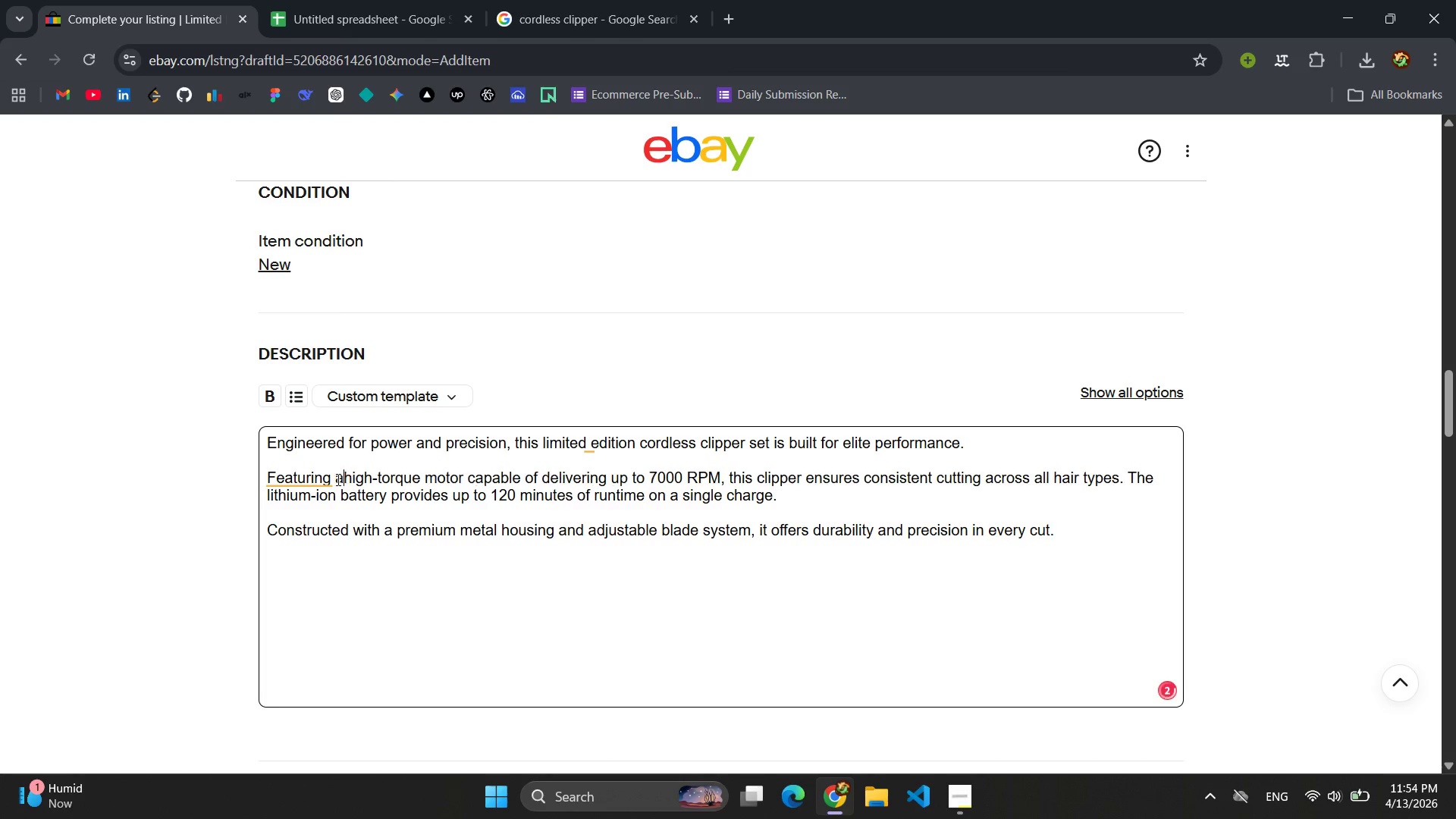 
key(A)
 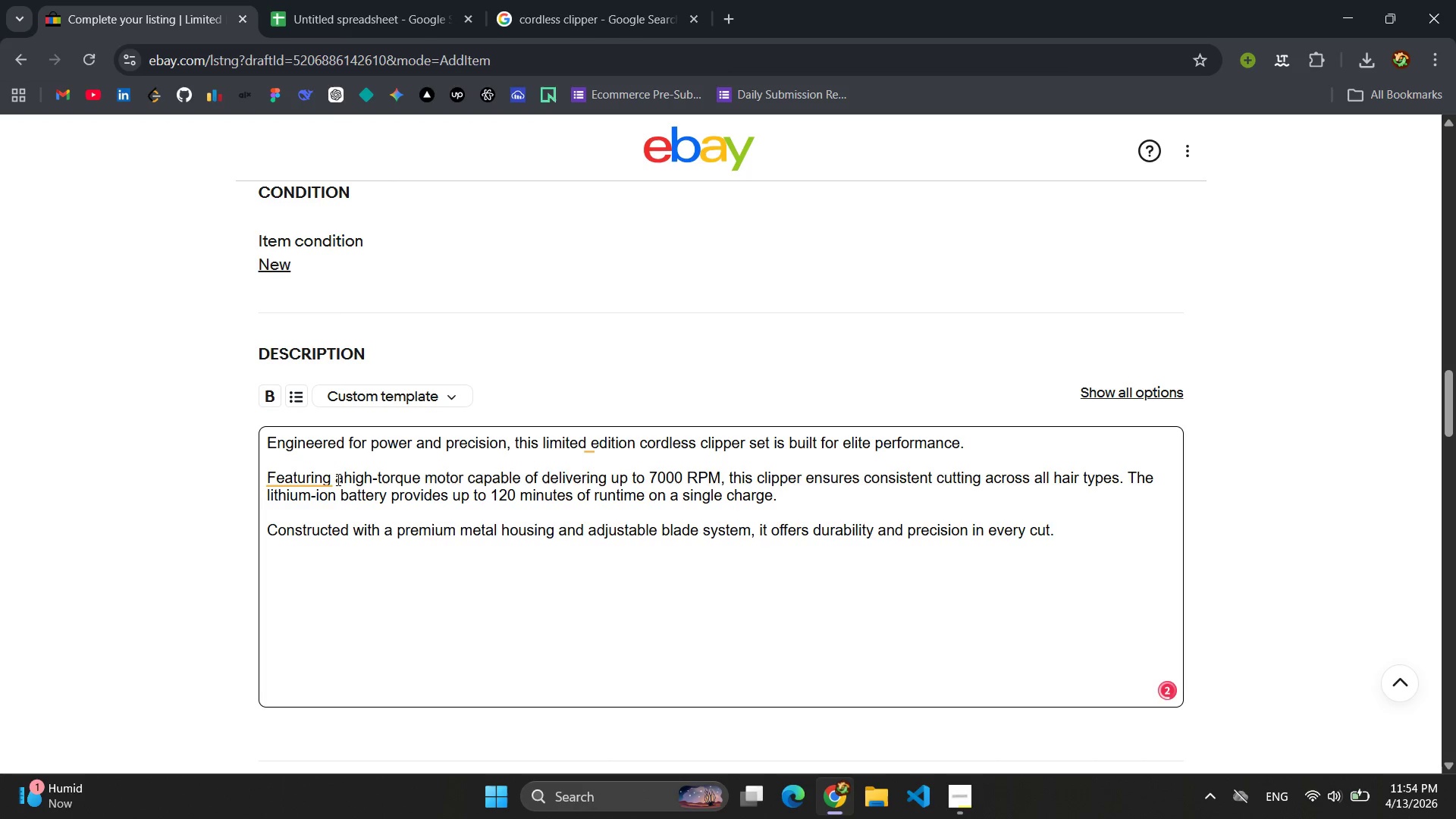 
key(Space)
 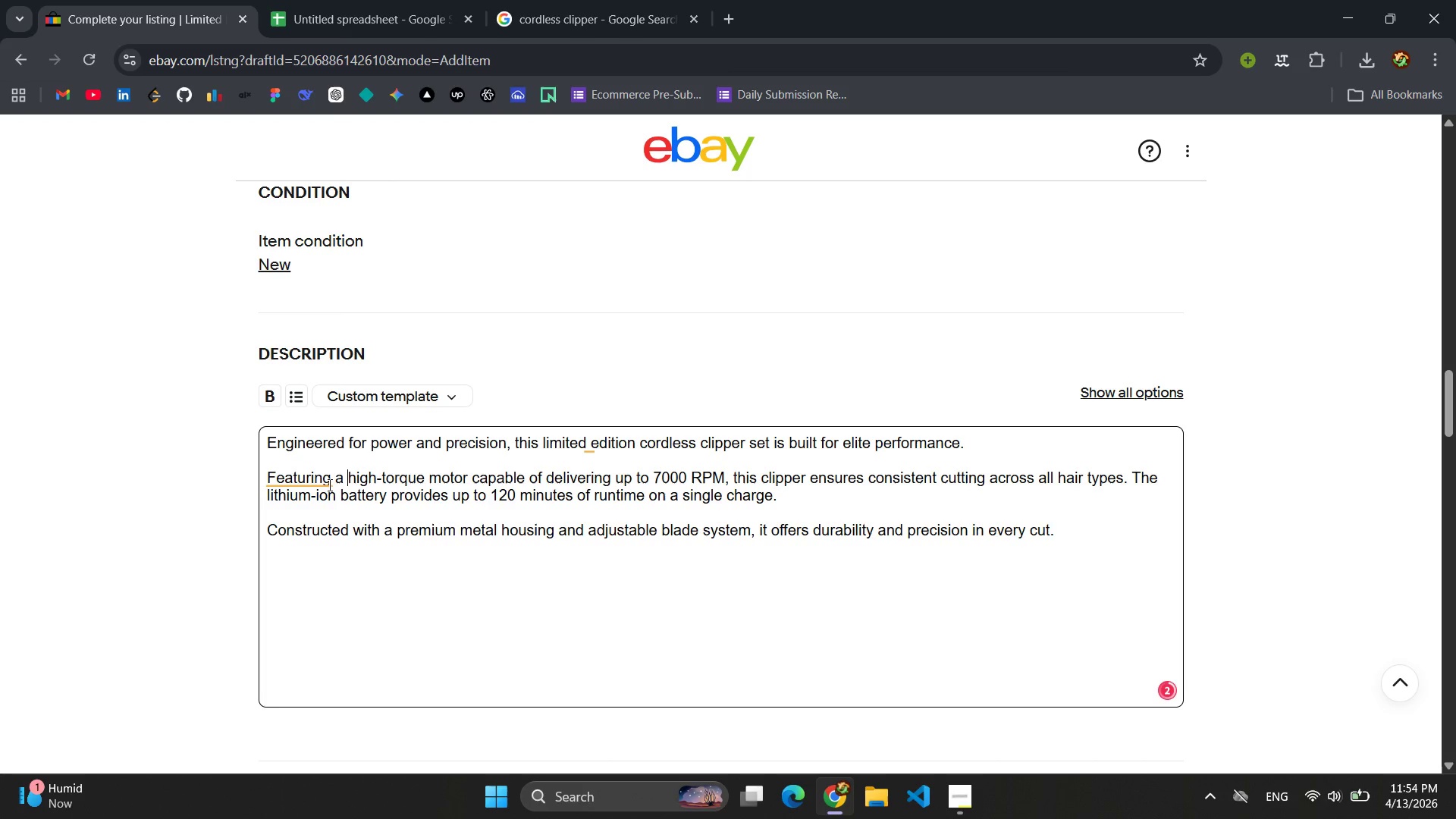 
left_click([328, 482])
 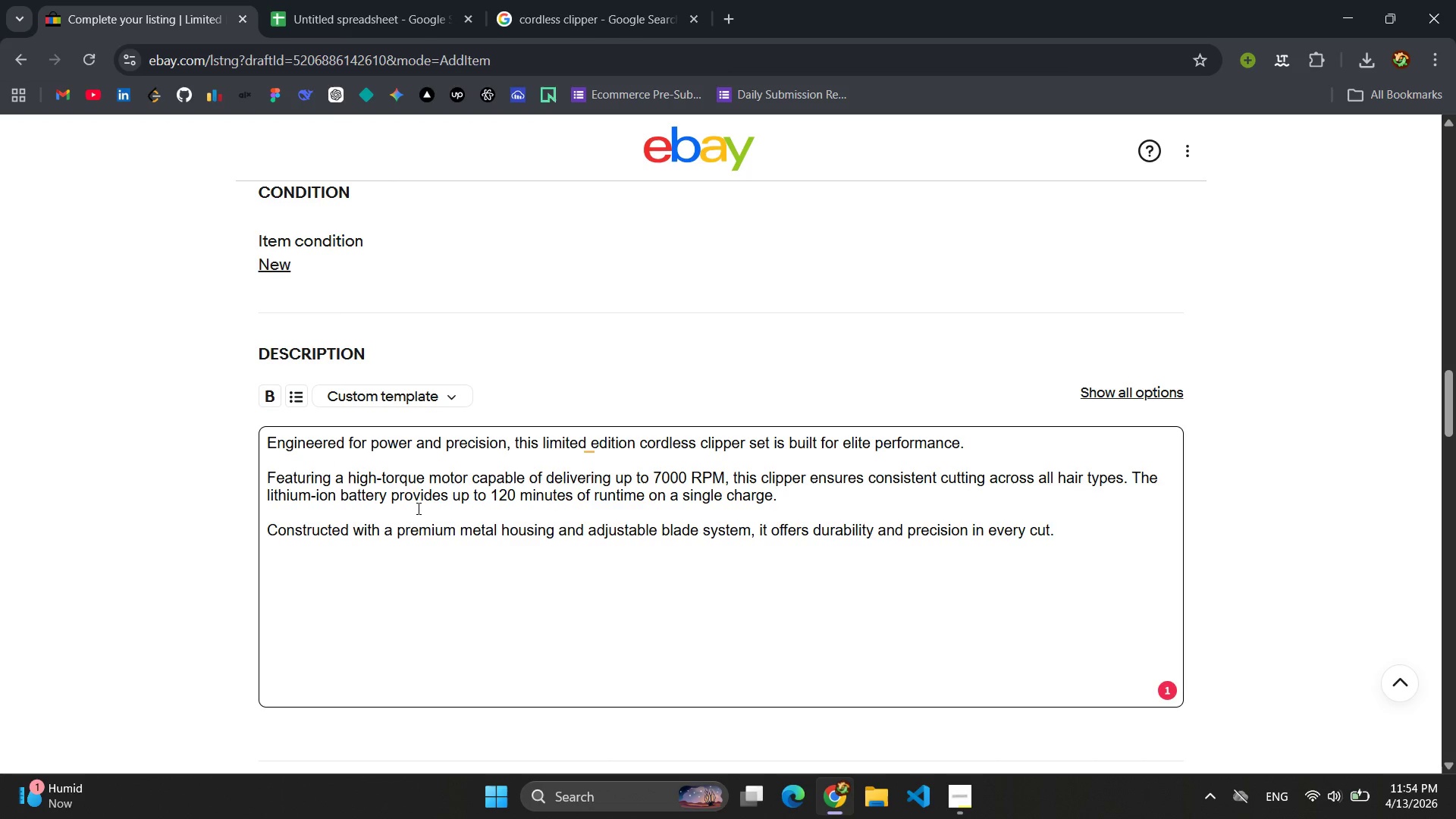 
wait(8.52)
 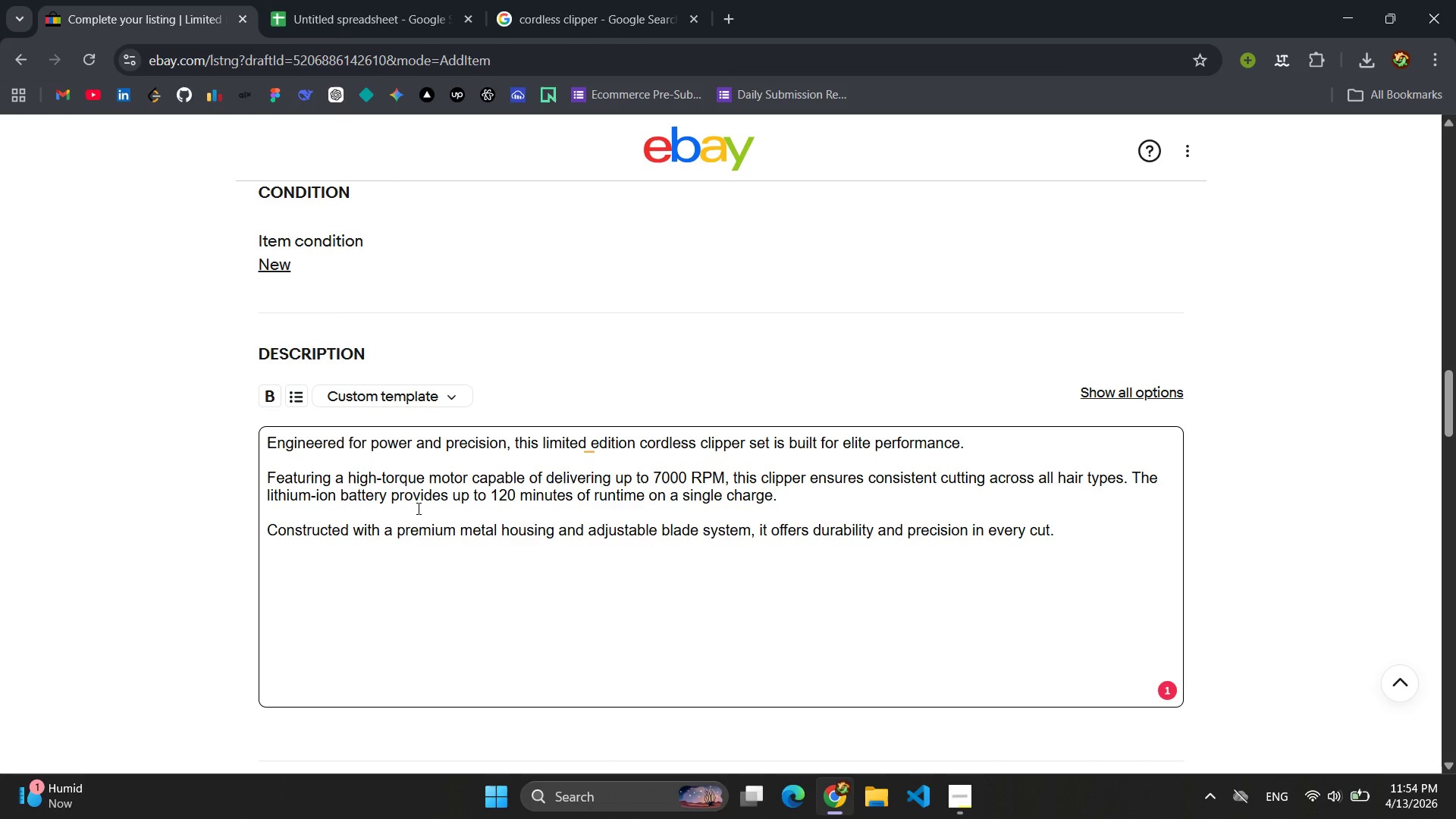 
left_click([510, 574])
 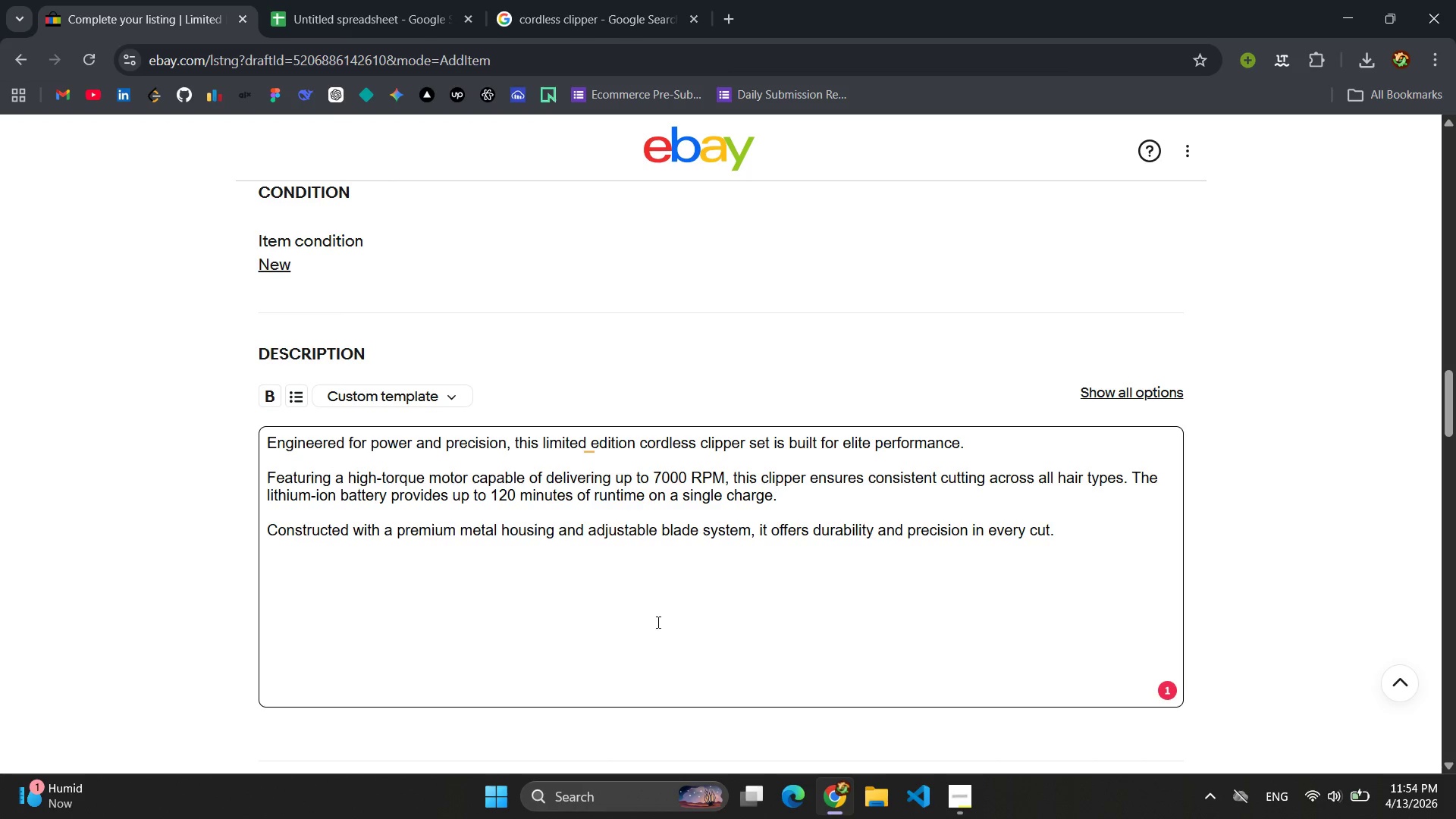 
left_click([657, 622])
 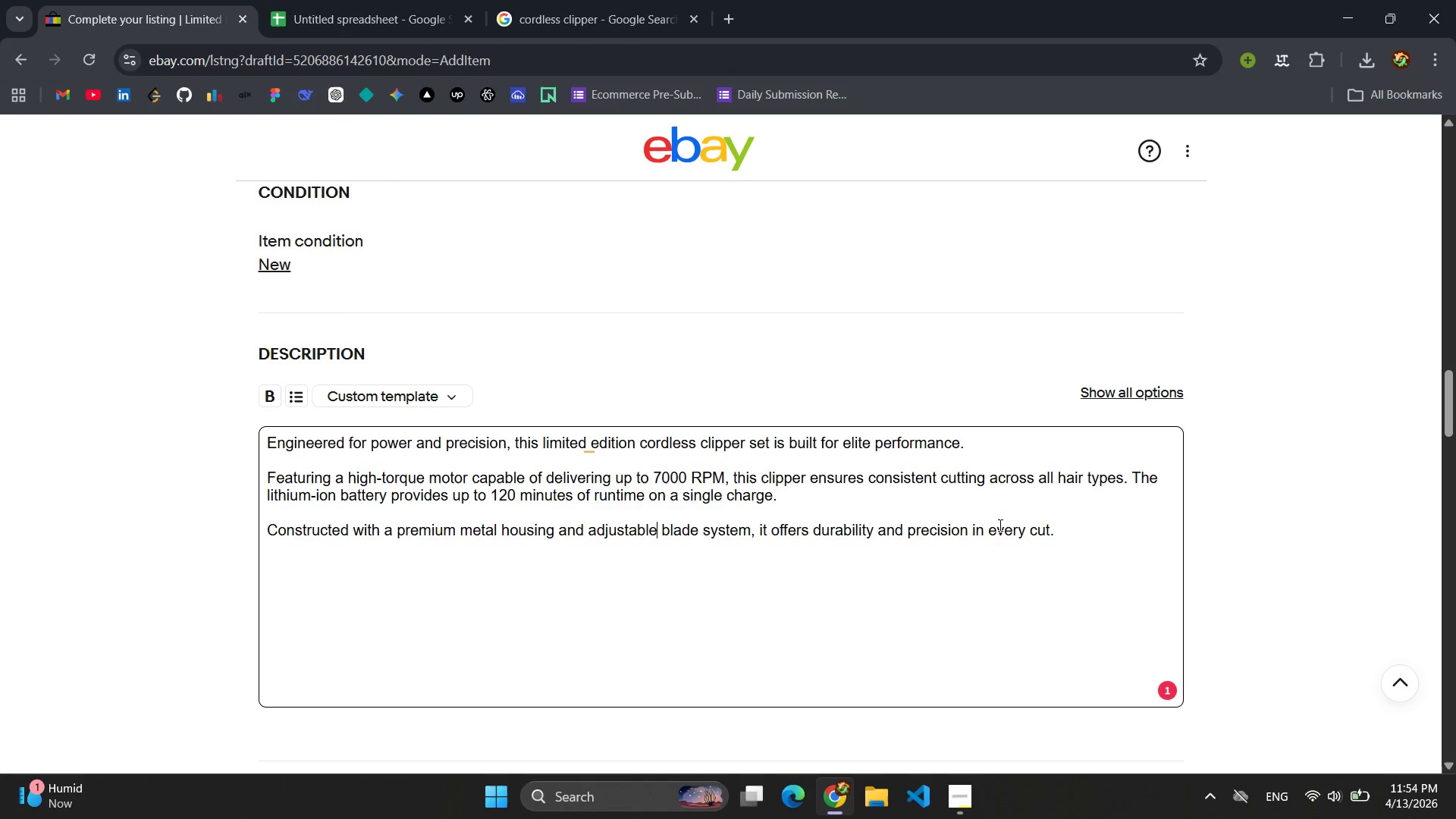 
left_click([1058, 535])
 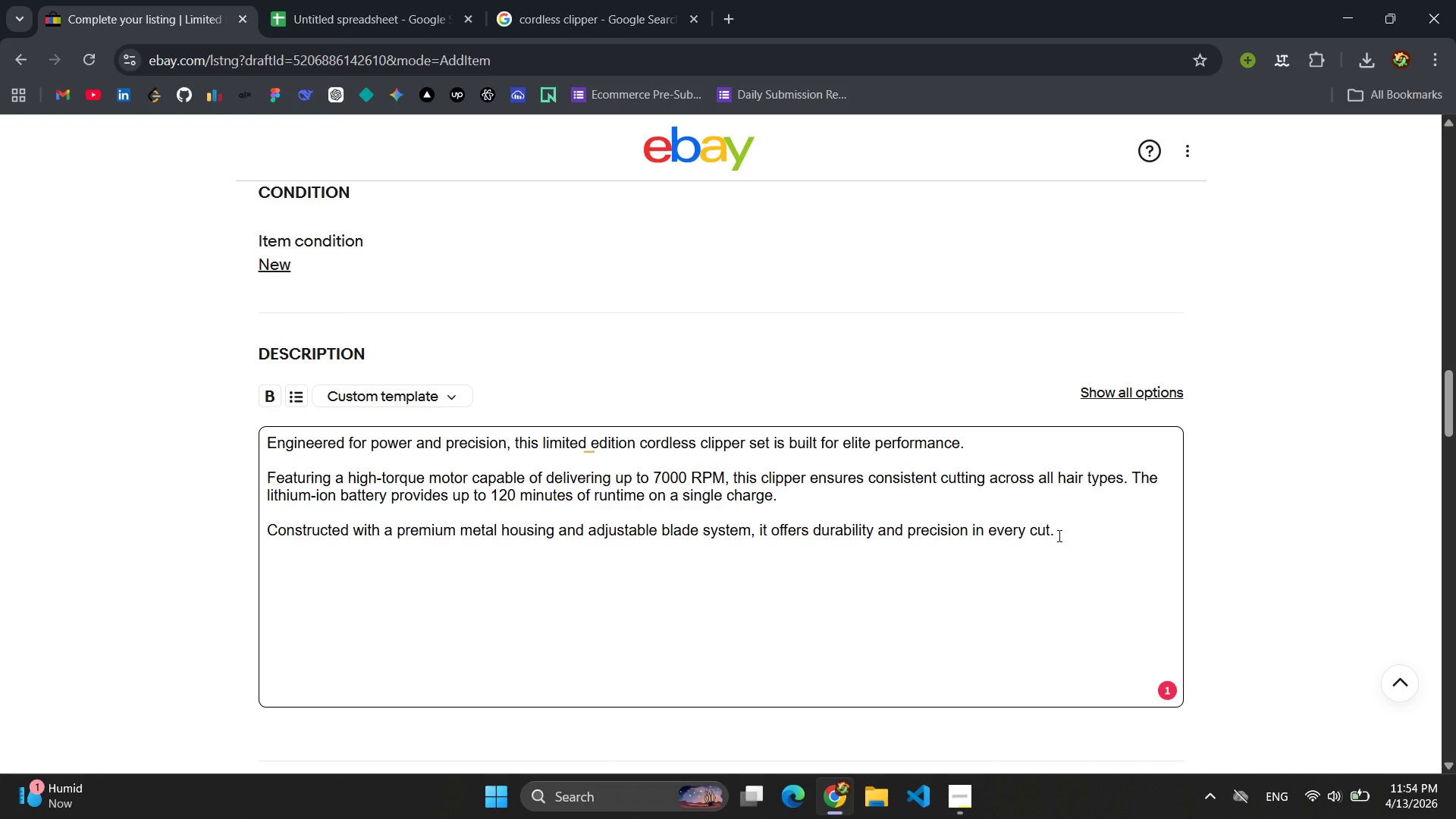 
key(Shift+Enter)
 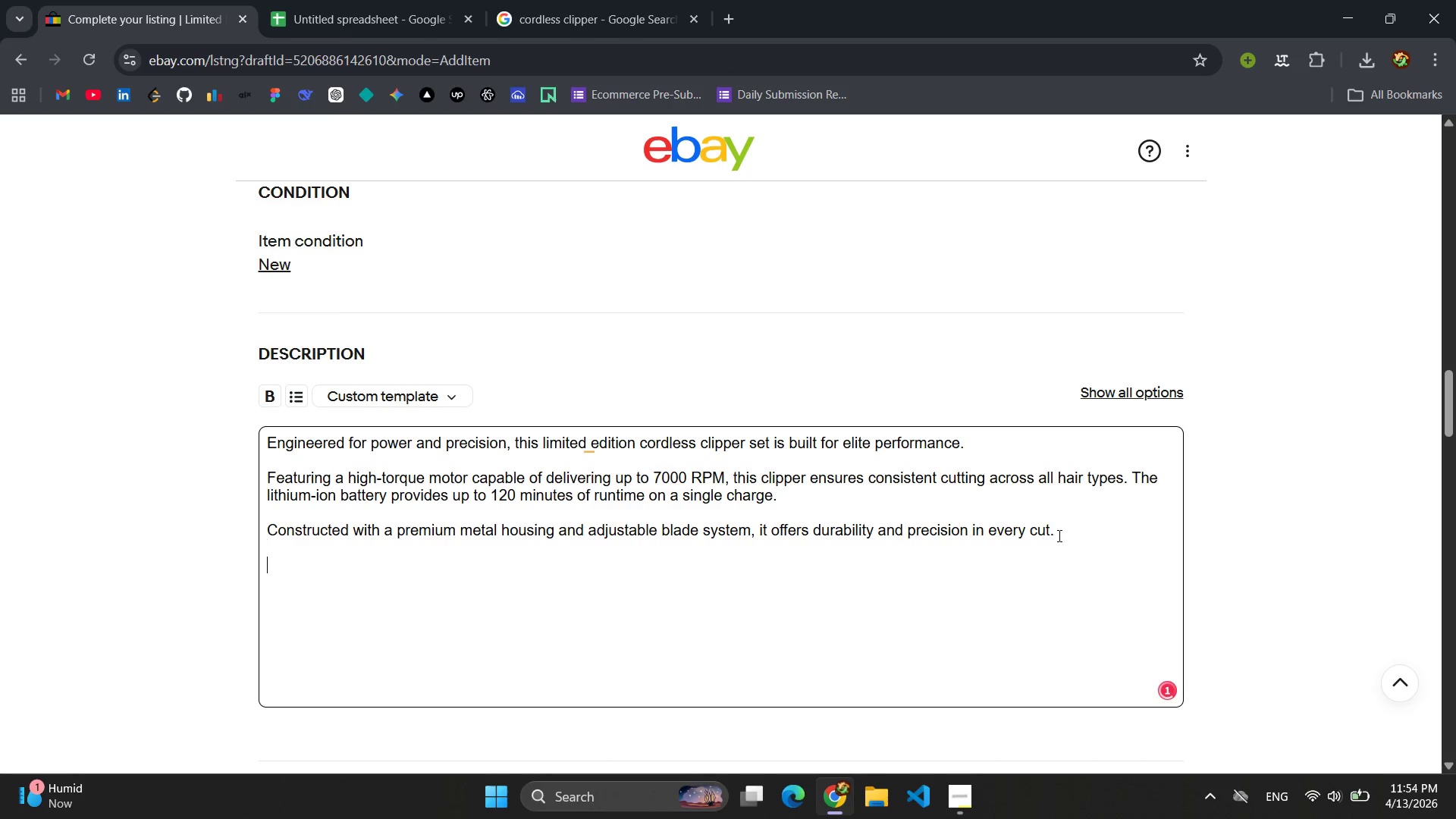 
key(Shift+Enter)
 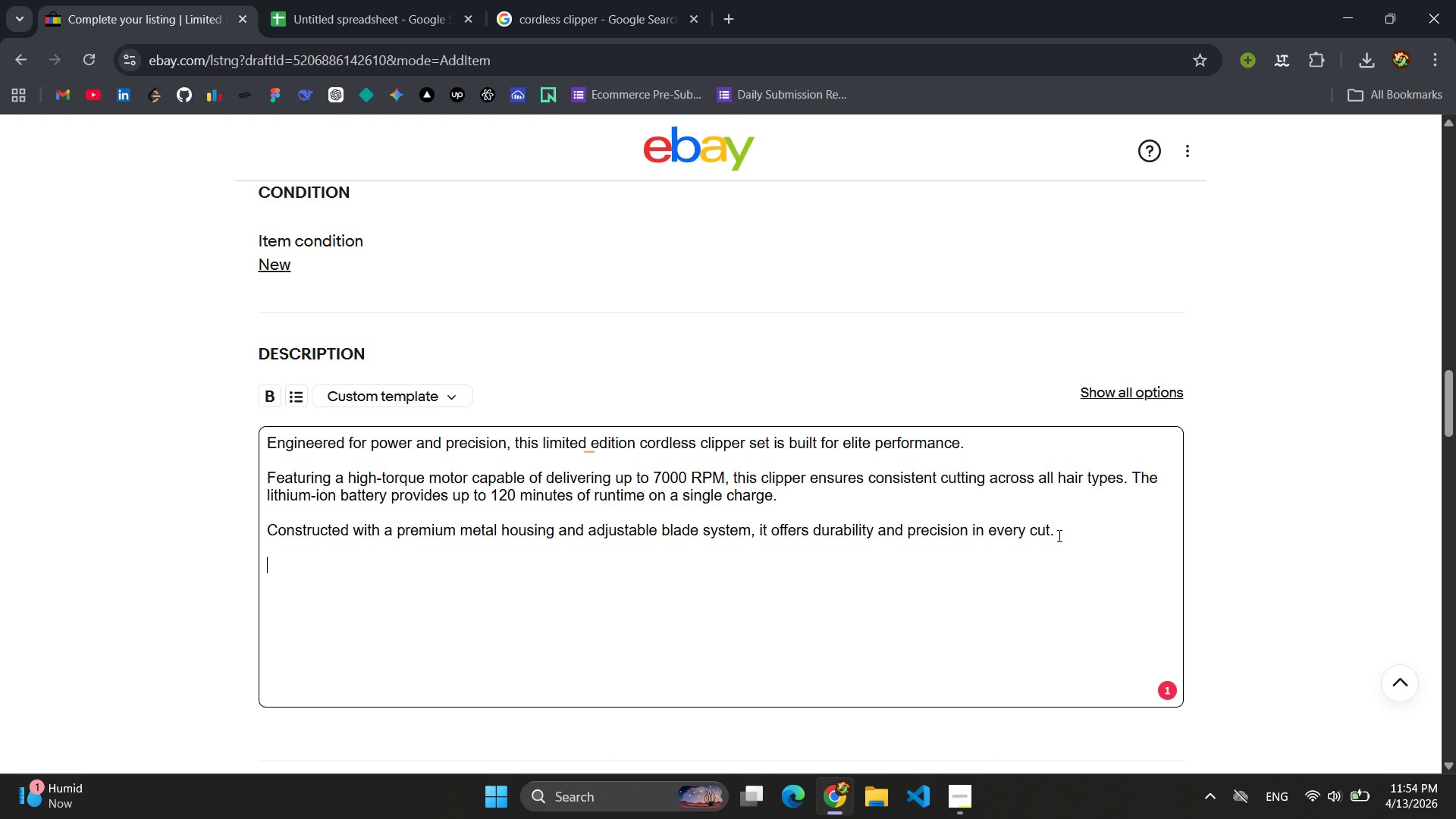 
type(Key)
key(Backspace)
key(Backspace)
key(Backspace)
 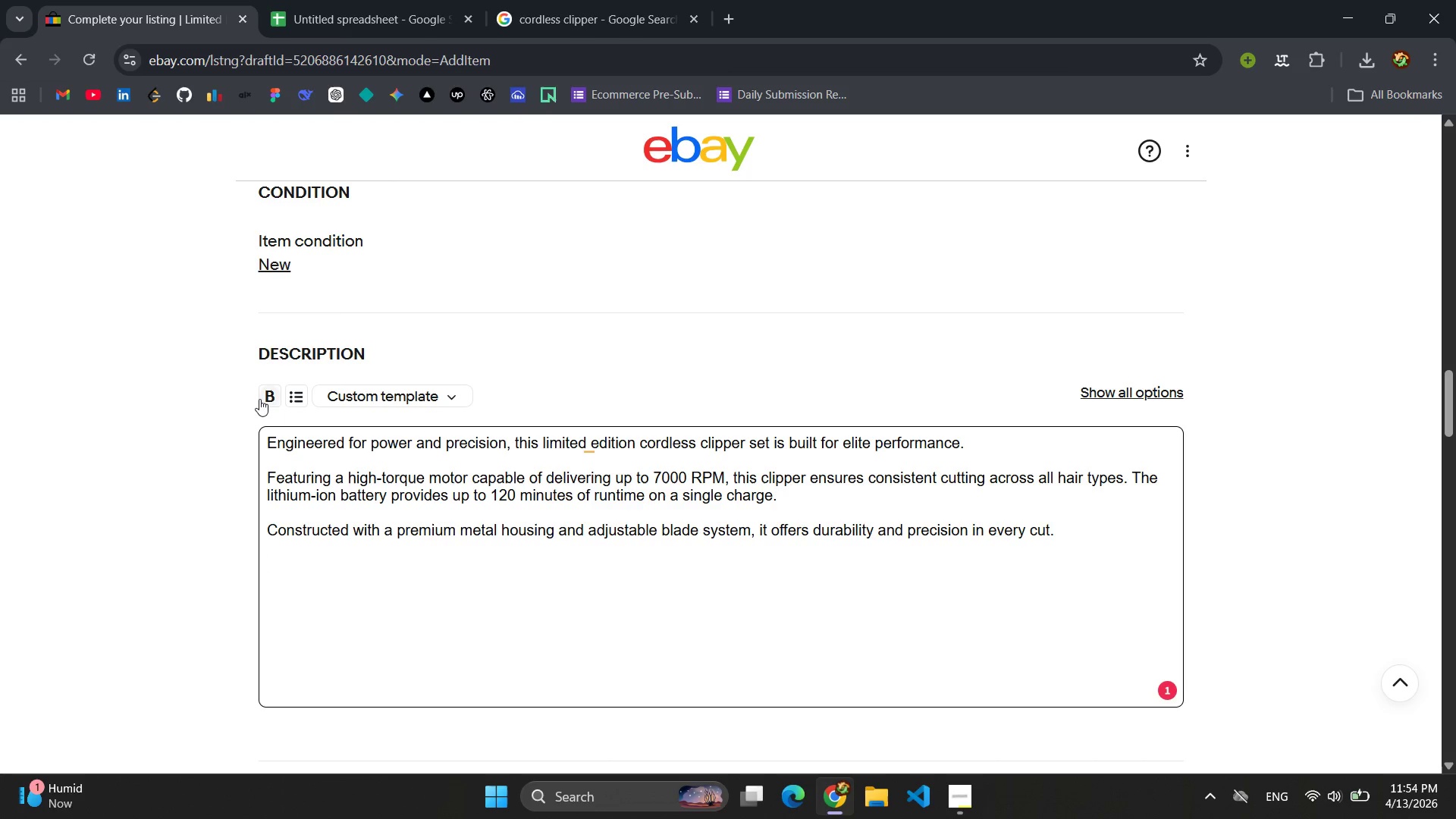 
left_click([264, 397])
 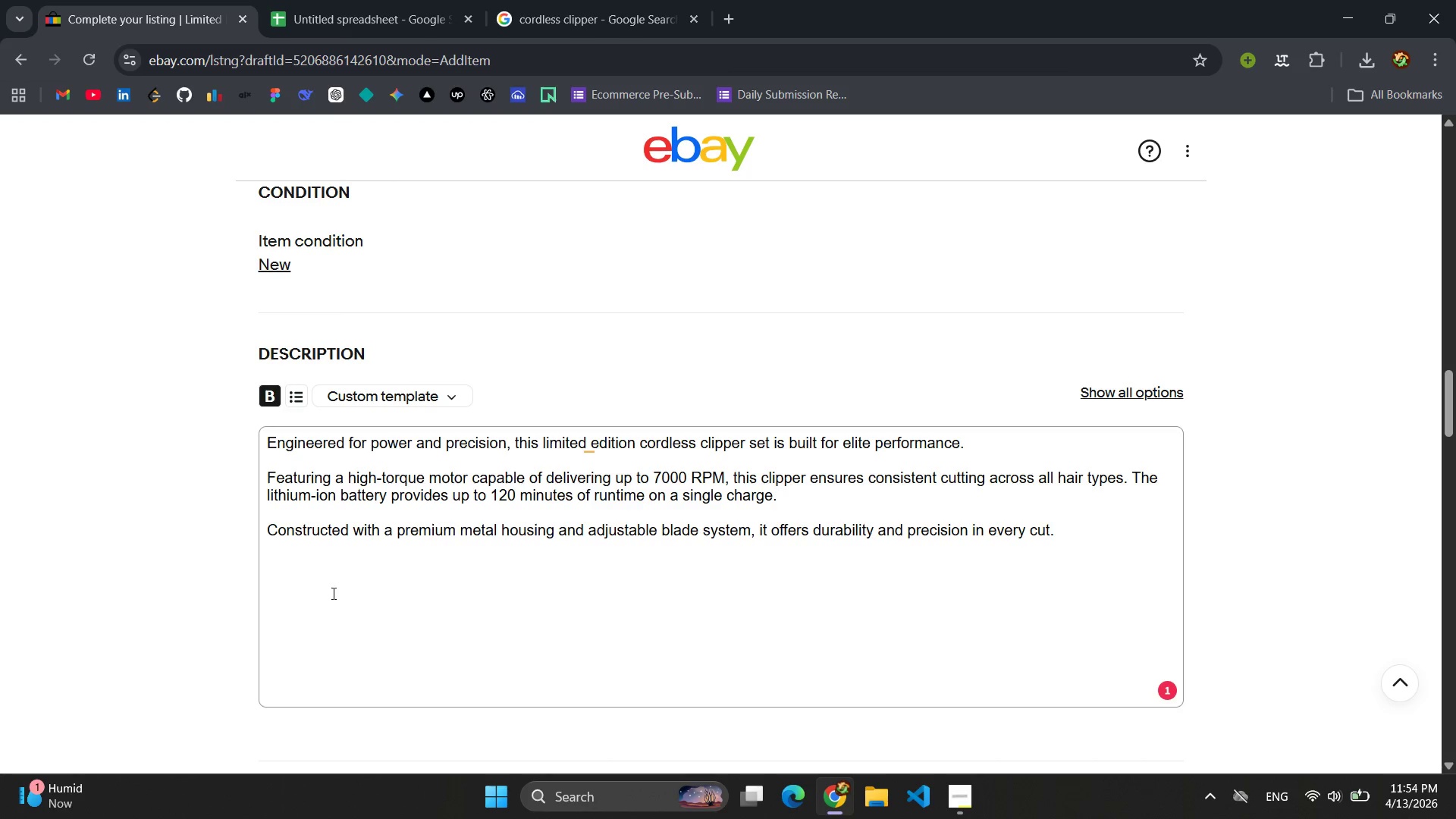 
left_click([317, 571])
 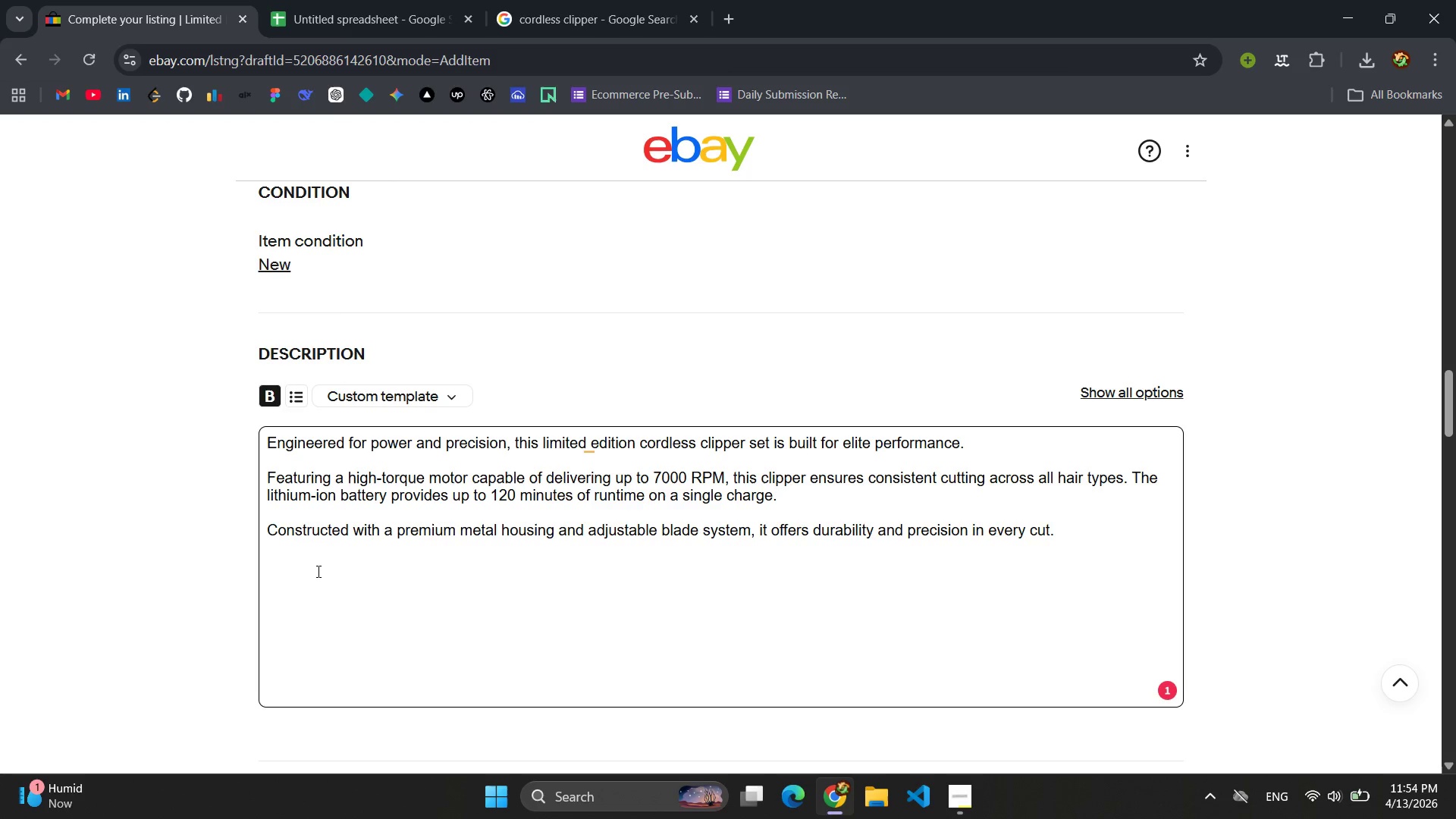 
type(Key Features: )
 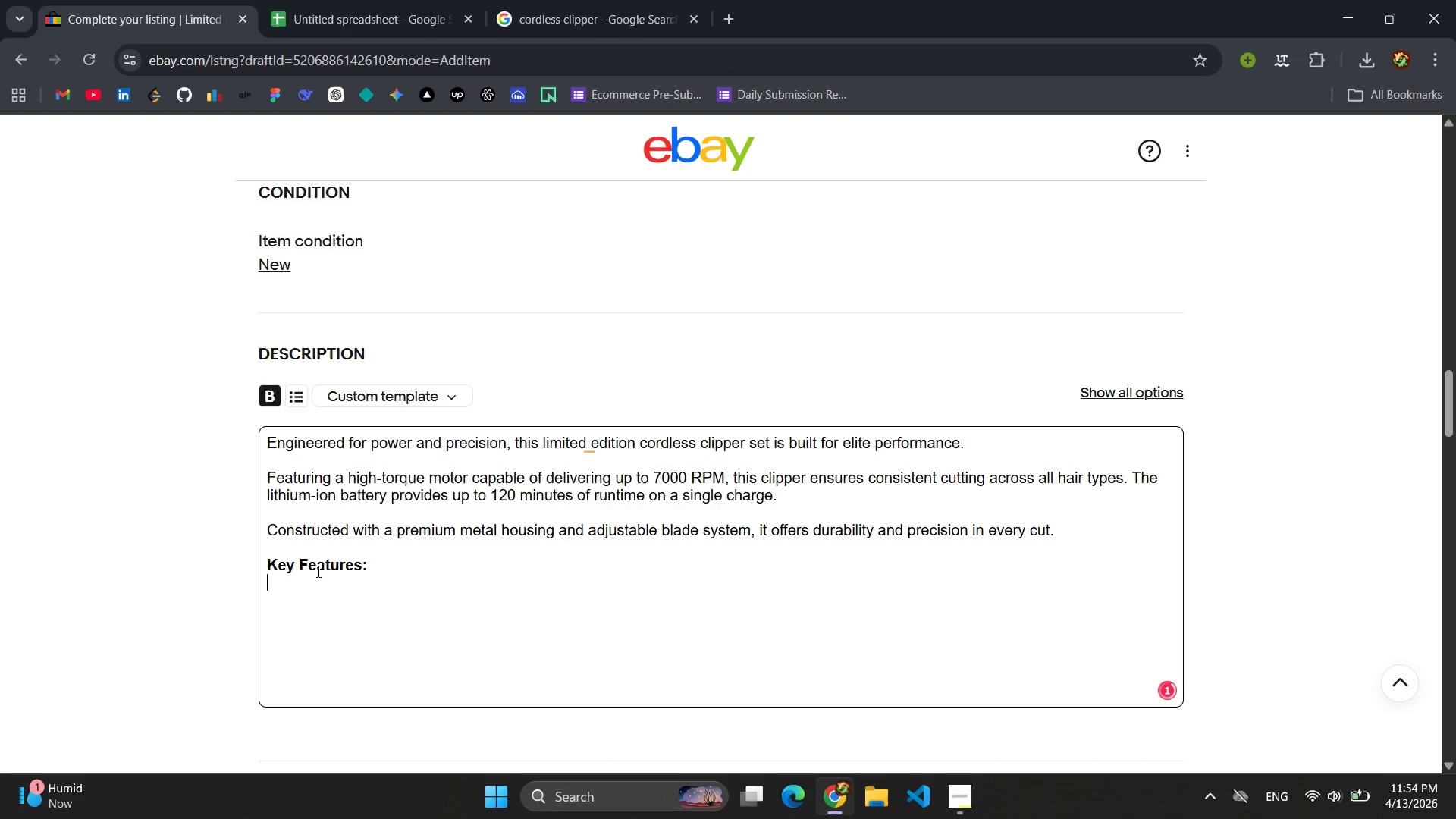 
 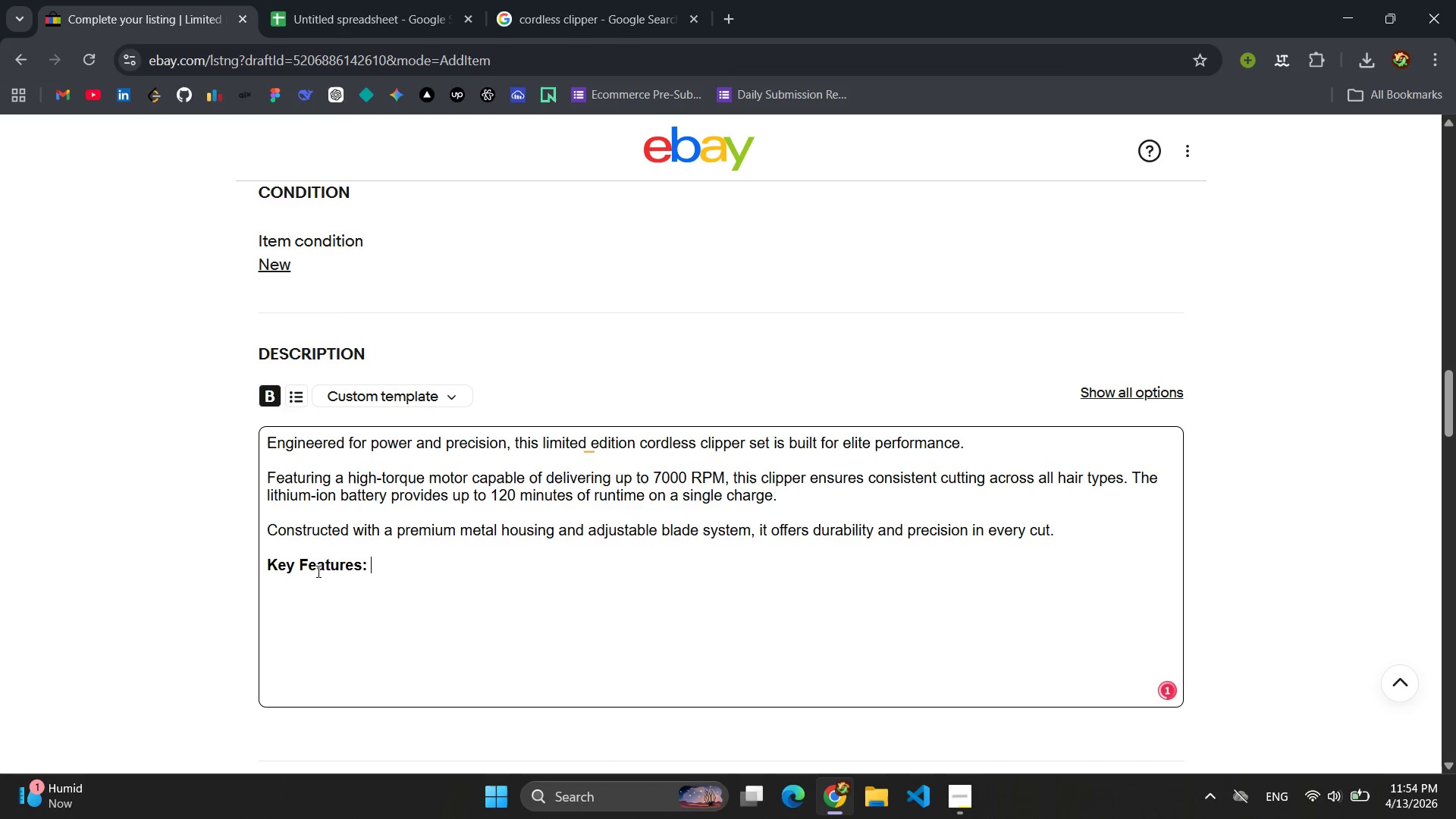 
key(Shift+Enter)
 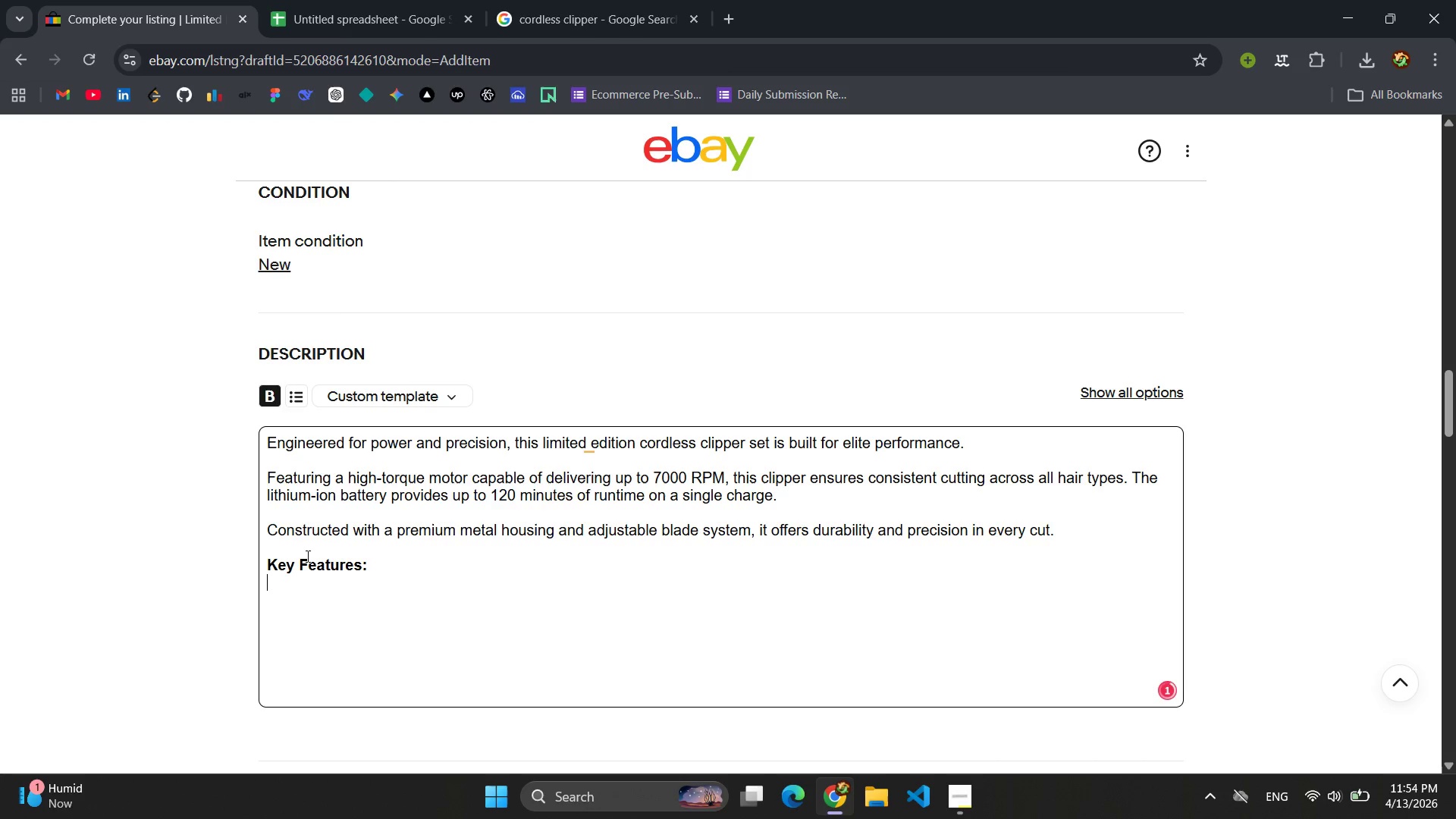 
left_click([273, 399])
 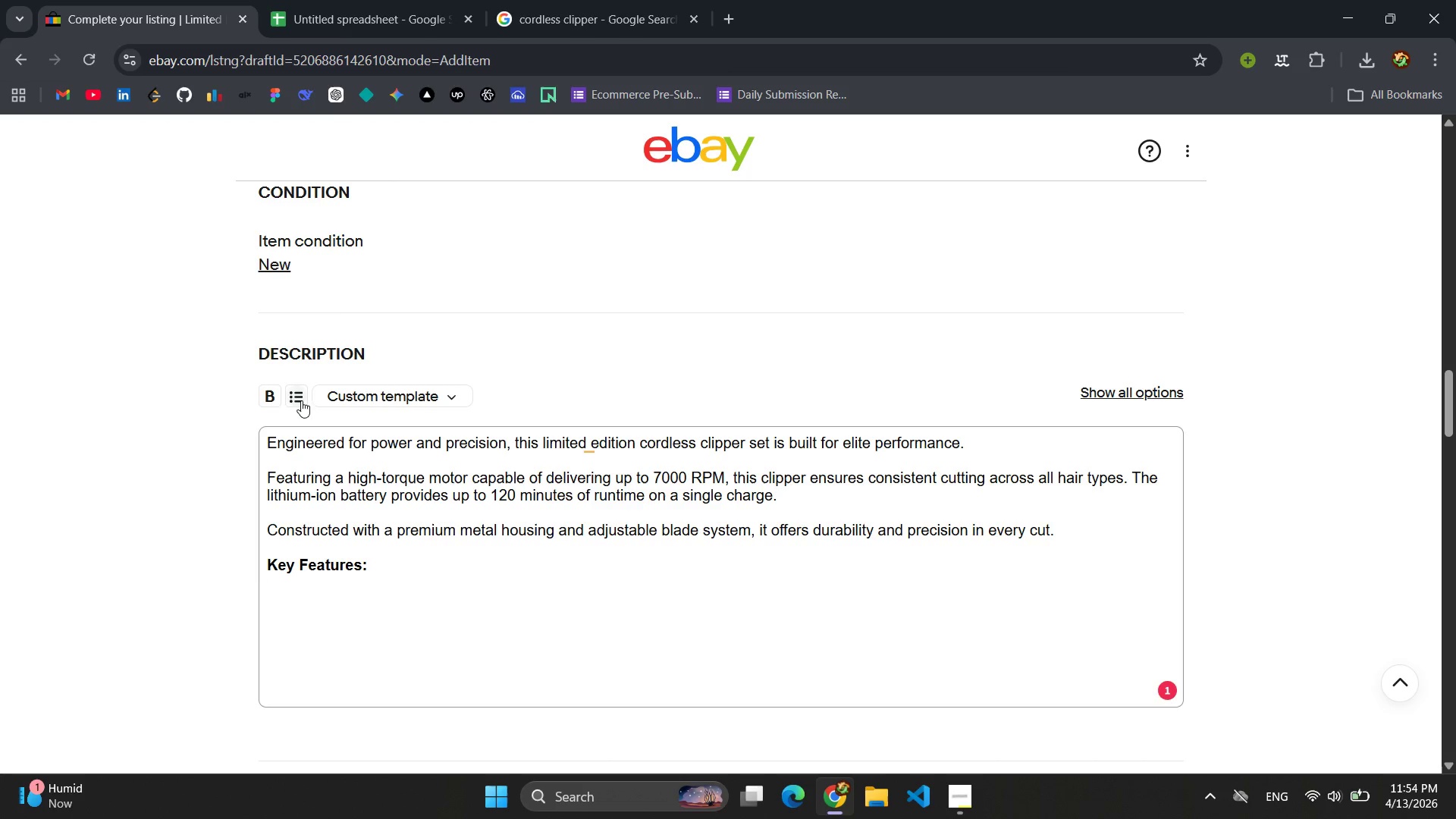 
left_click([301, 400])
 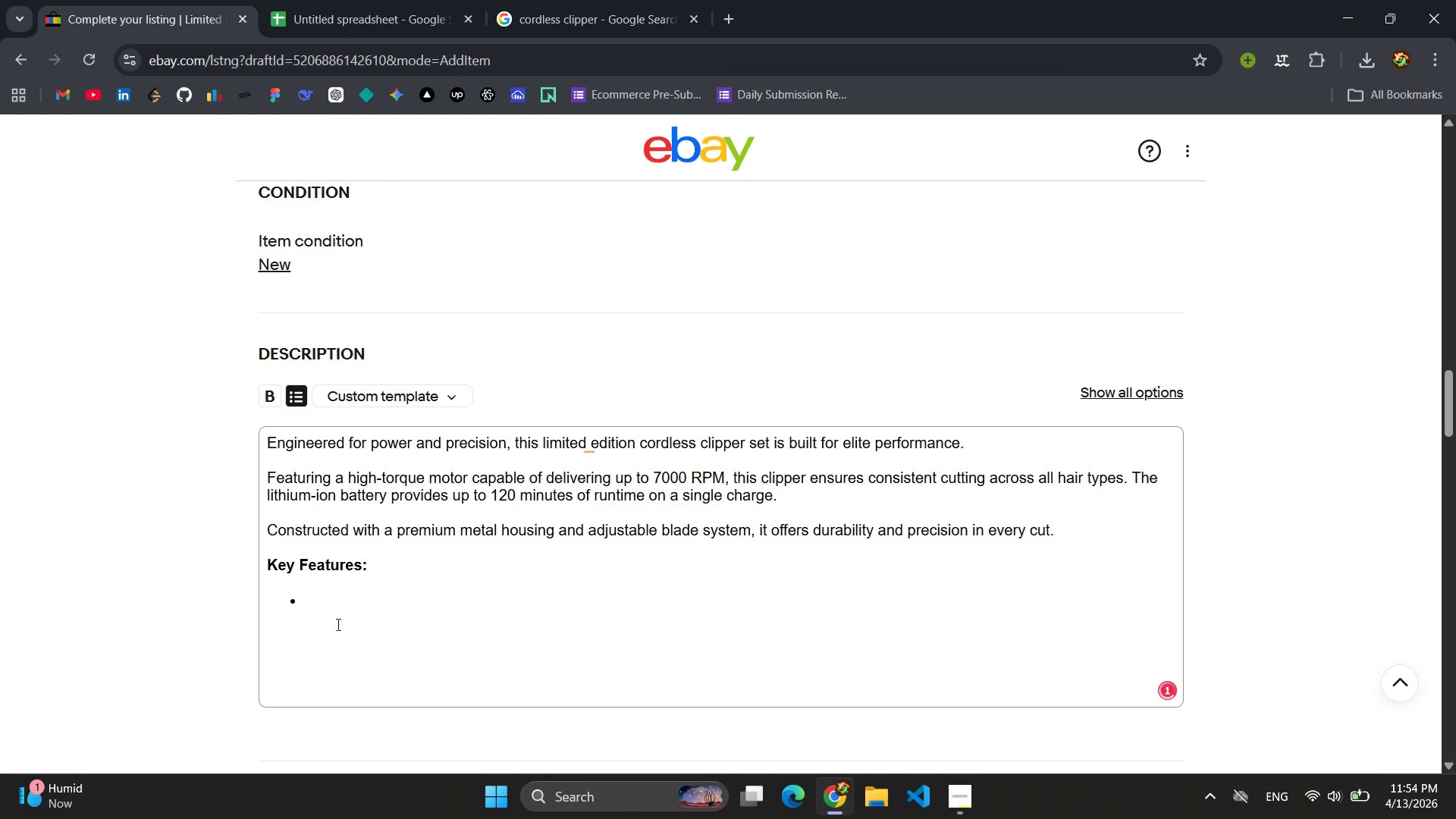 
left_click([335, 607])
 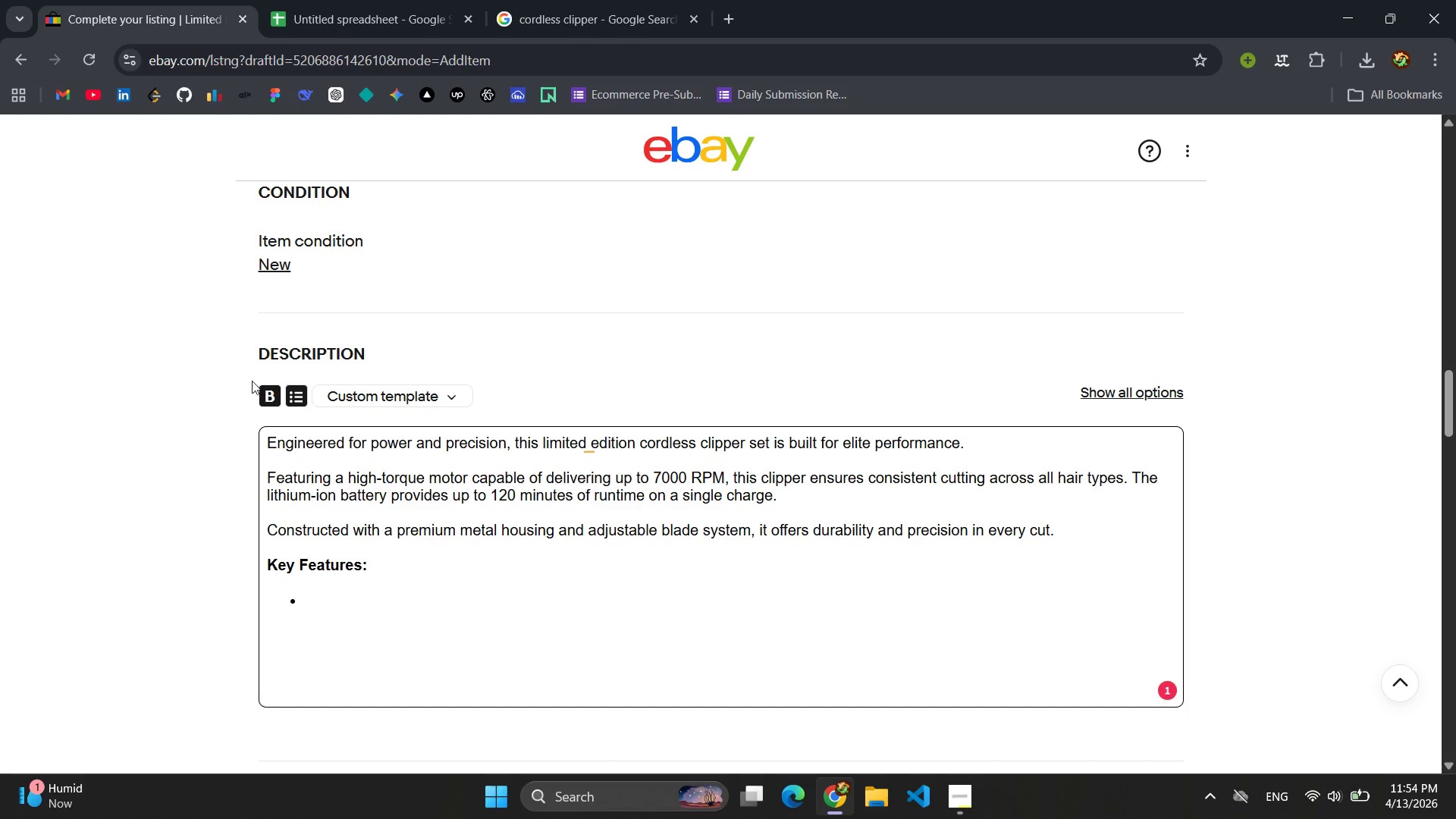 
left_click([263, 397])
 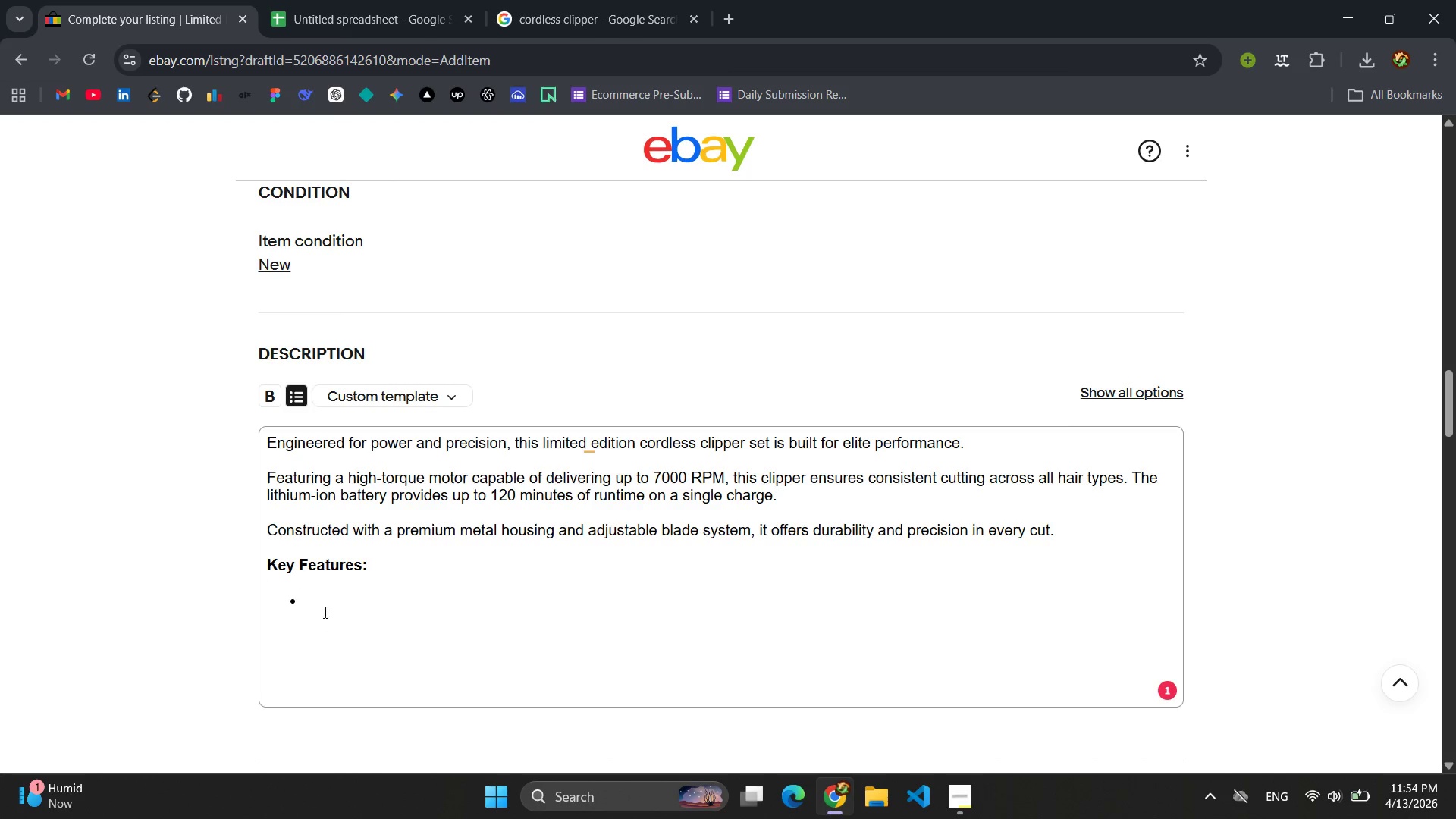 
left_click_drag(start_coordinate=[324, 610], to_coordinate=[328, 612])
 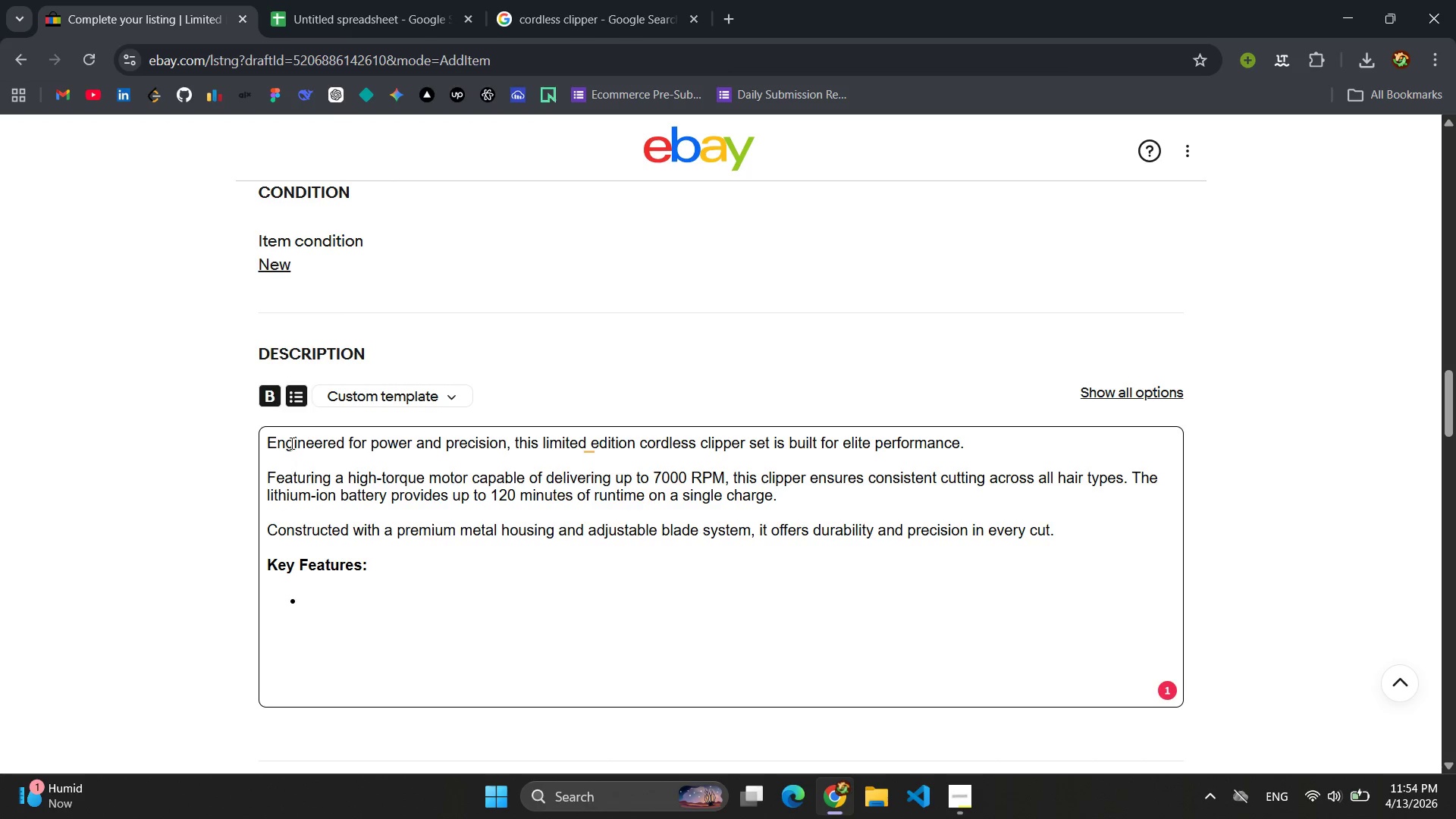 
left_click([272, 394])
 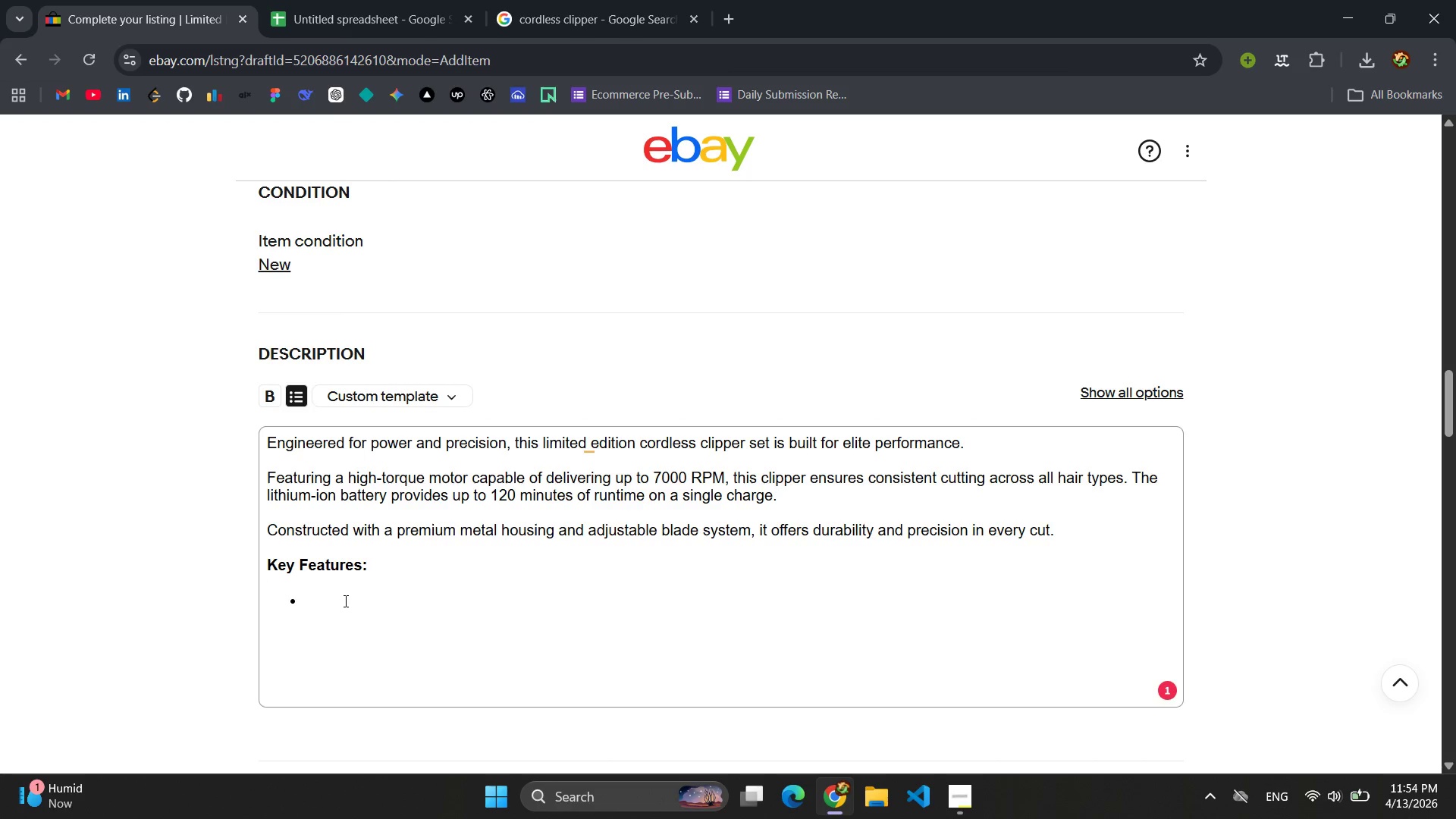 
left_click([337, 612])
 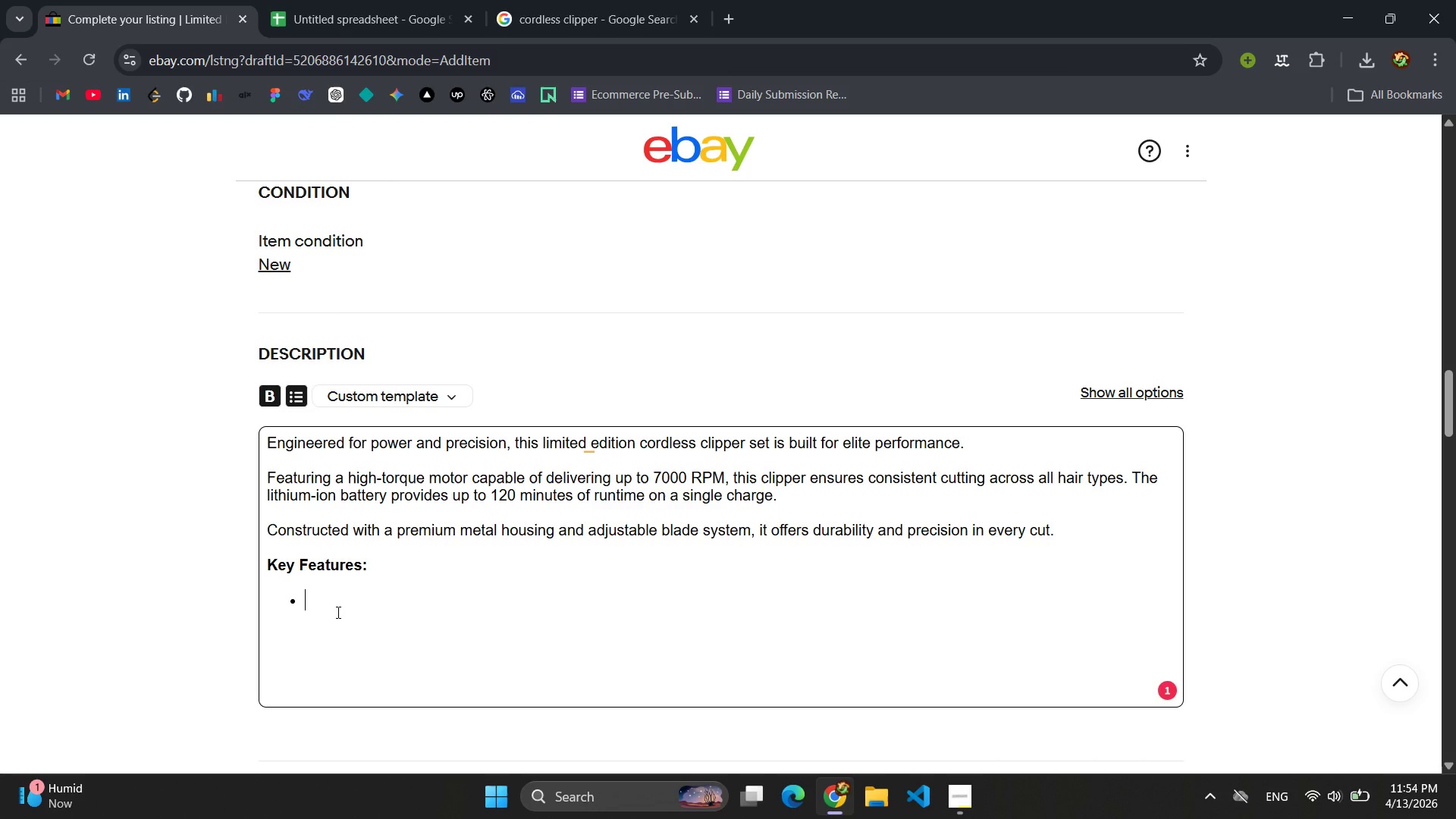 
type(f)
key(Backspace)
type(Motor speed )
key(Backspace)
type(: 7000 RPM )
 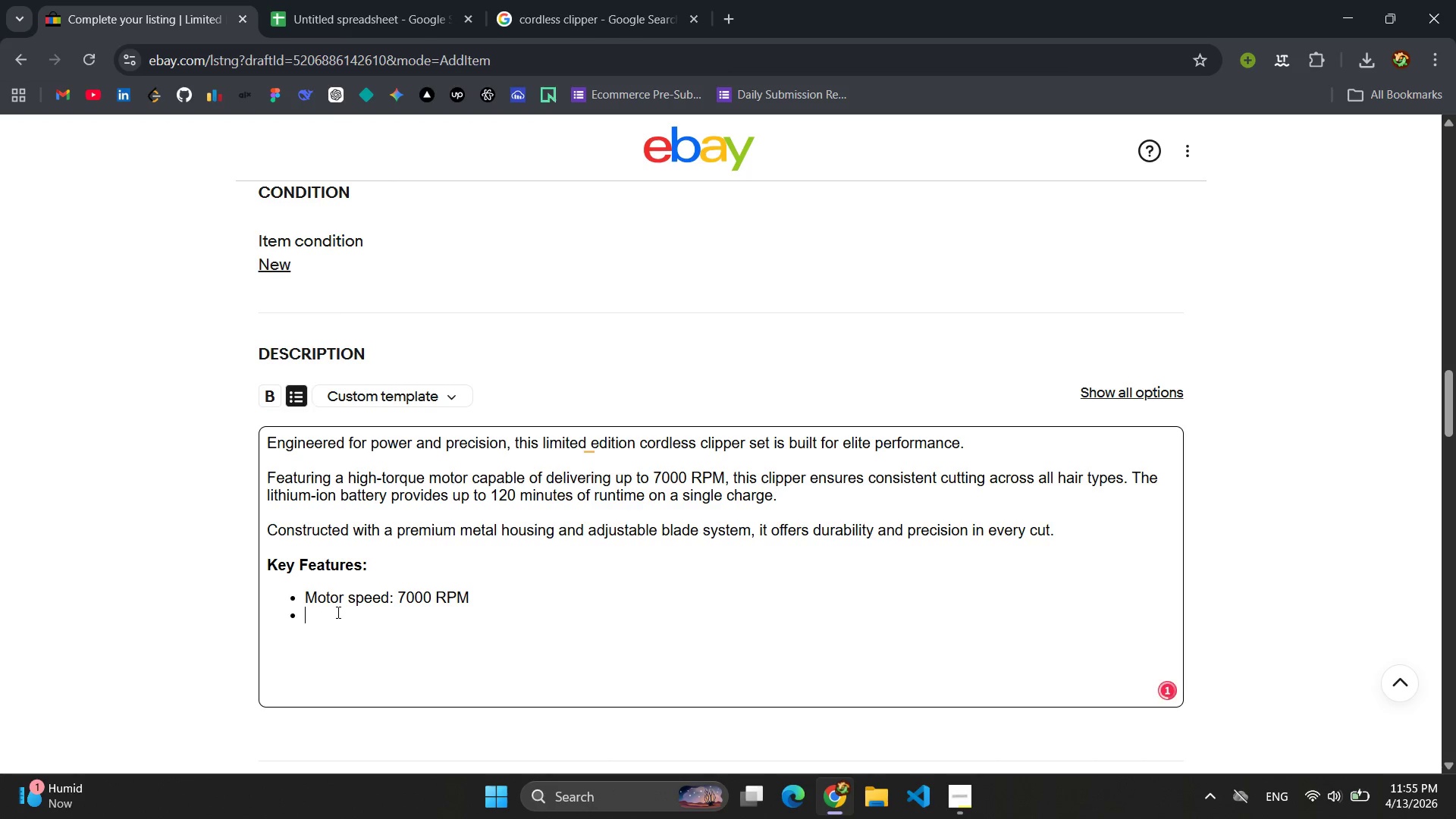 
 